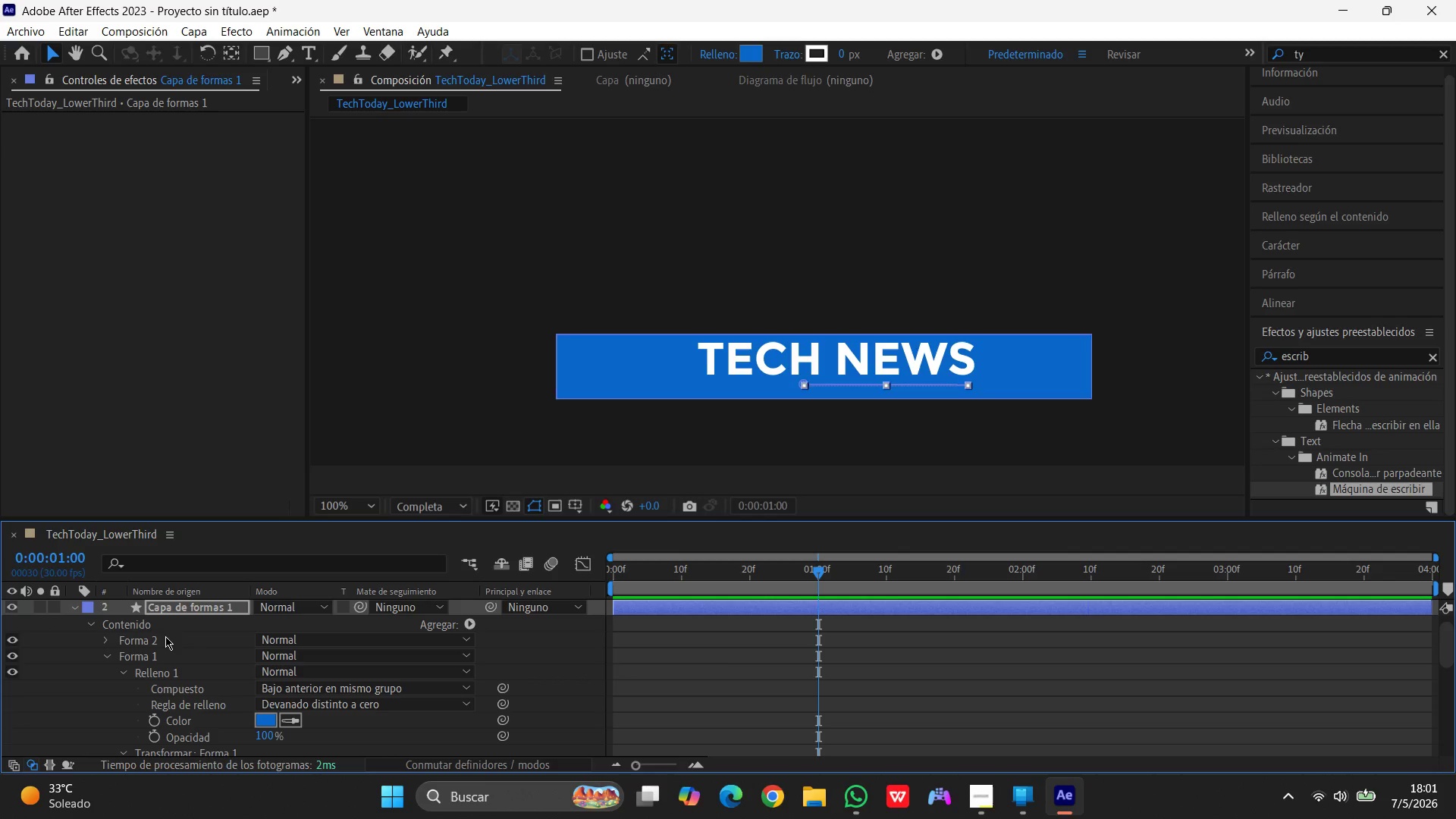 
key(Control+Z)
 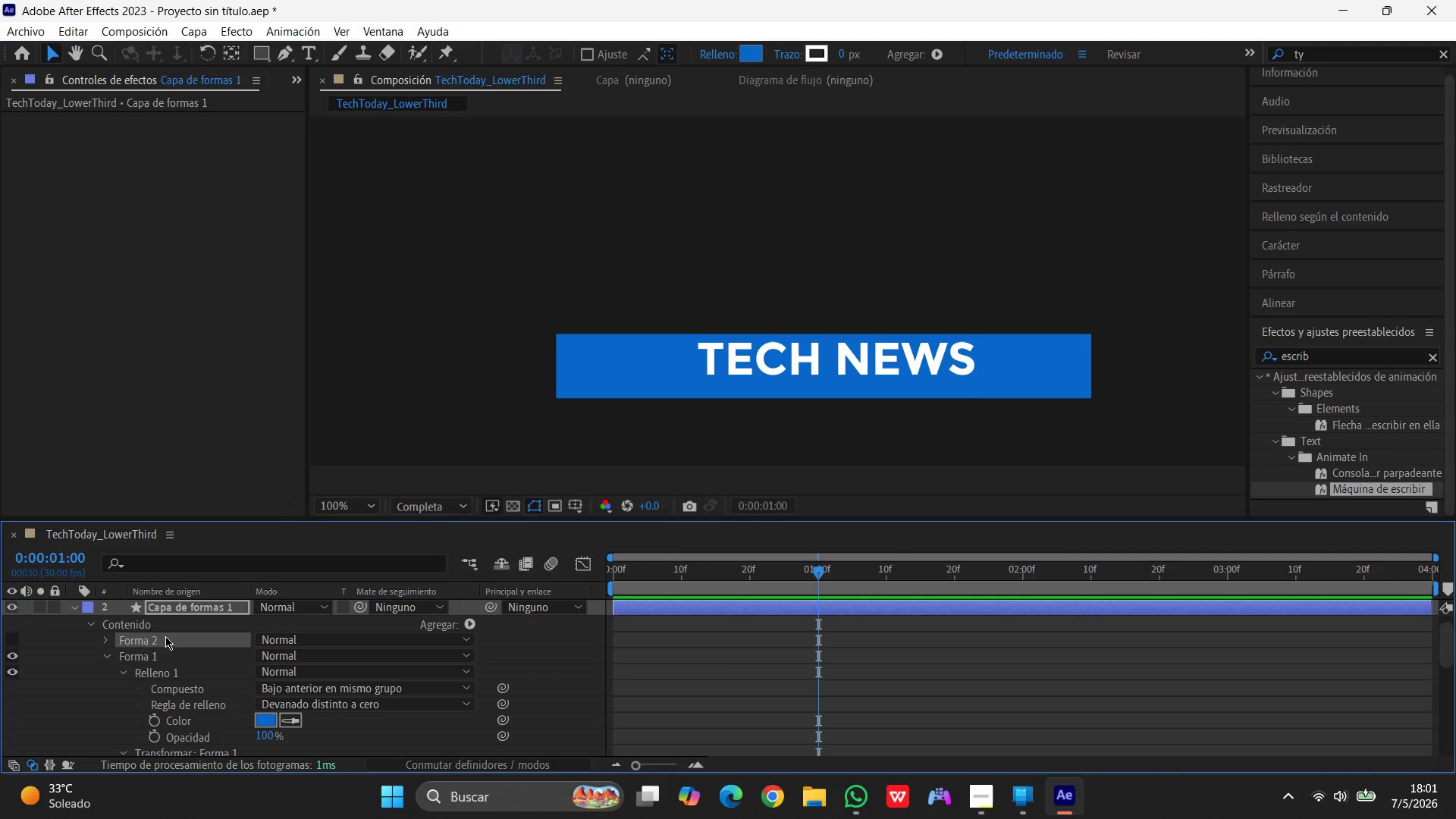 
key(Control+Z)
 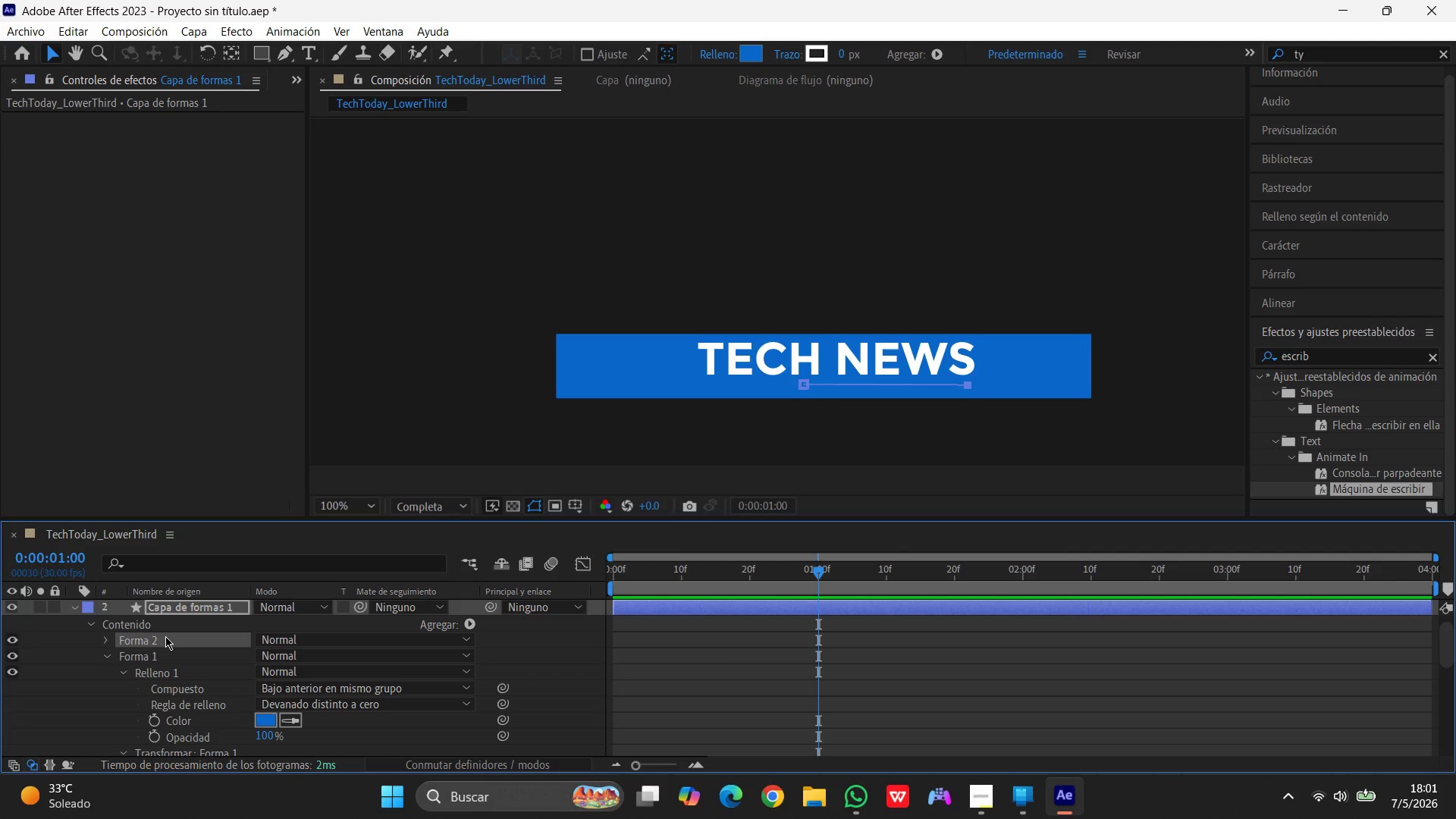 
key(Control+Z)
 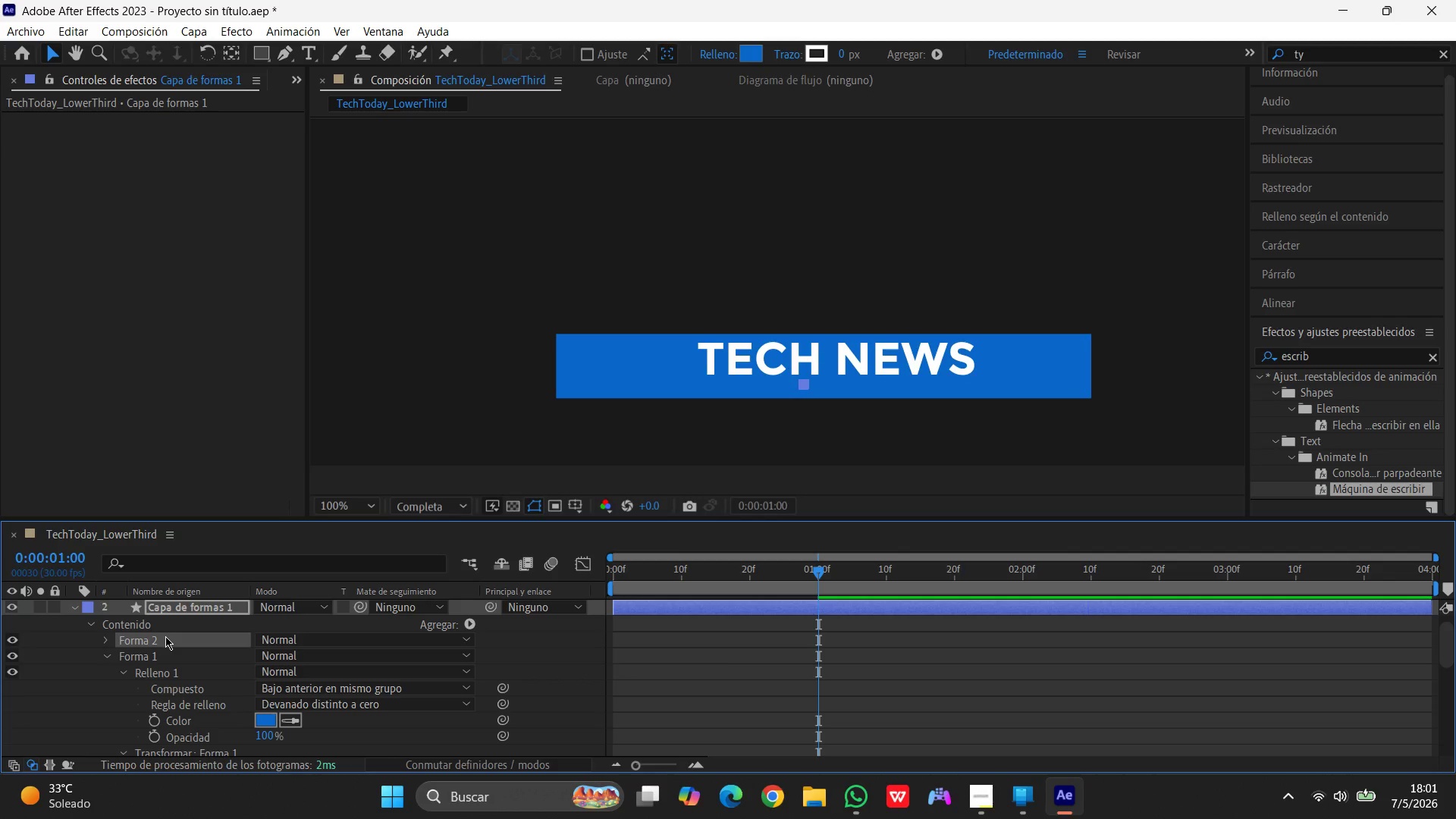 
key(Control+Z)
 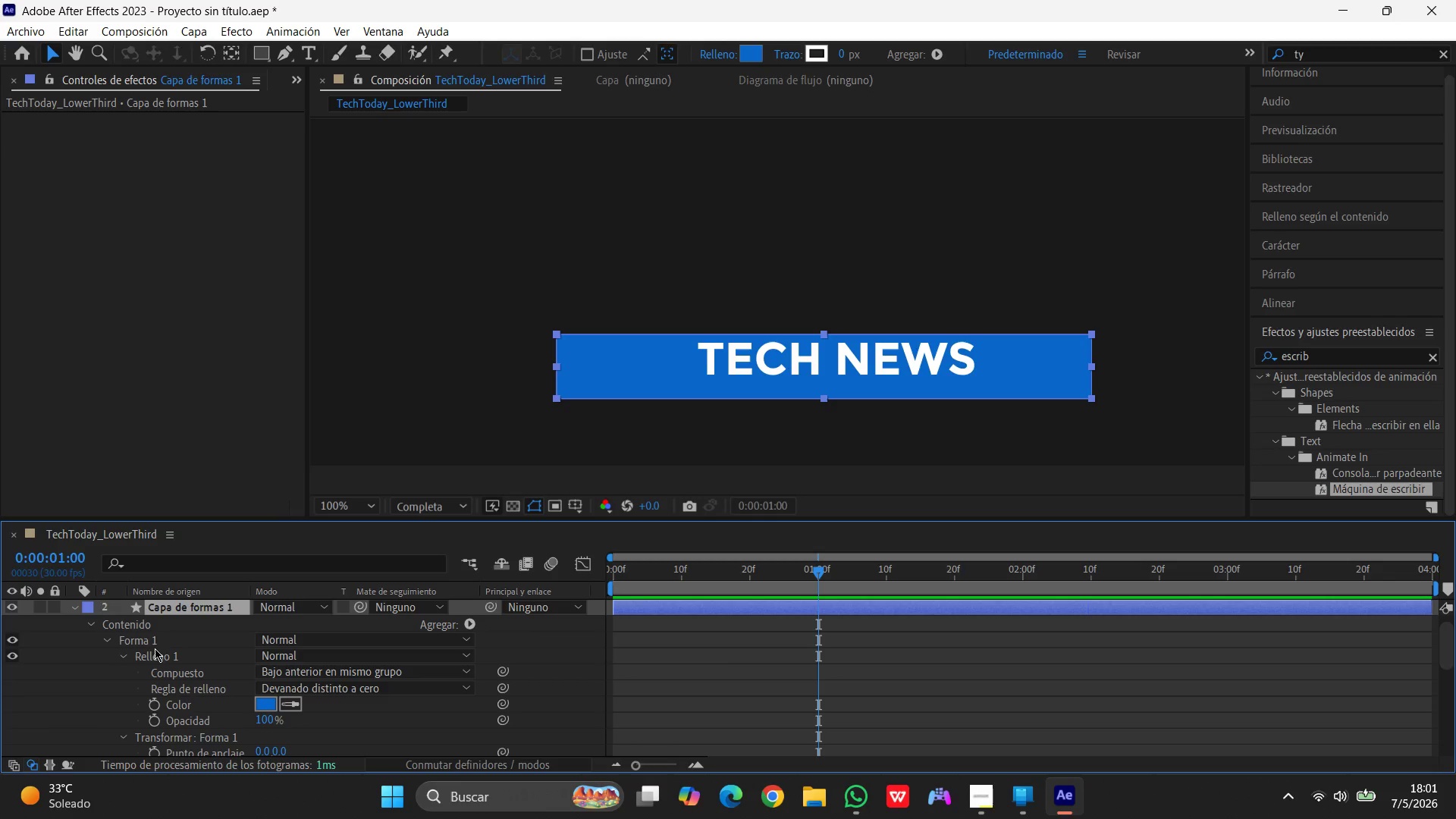 
left_click([155, 642])
 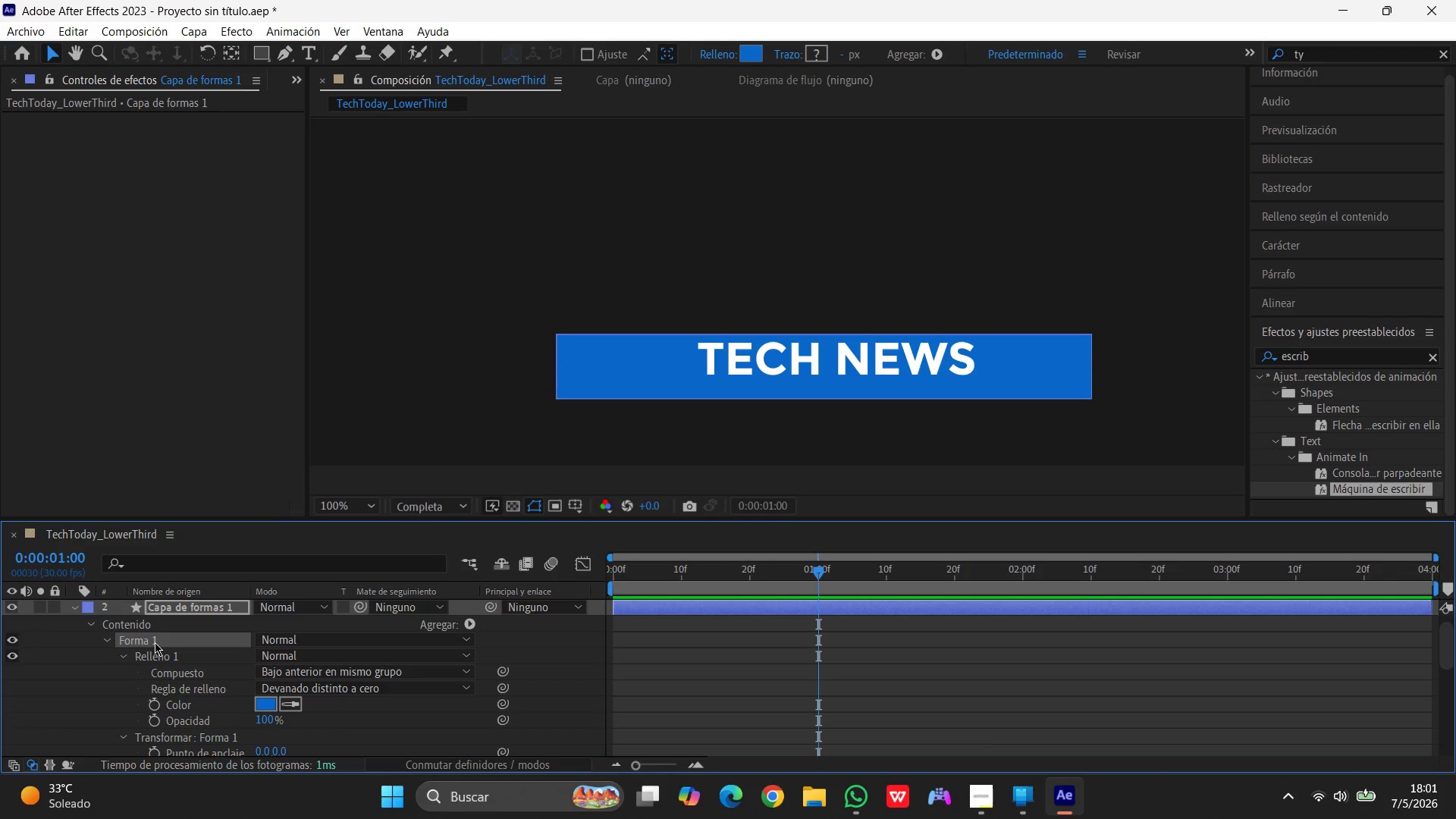 
hold_key(key=ControlLeft, duration=0.53)
 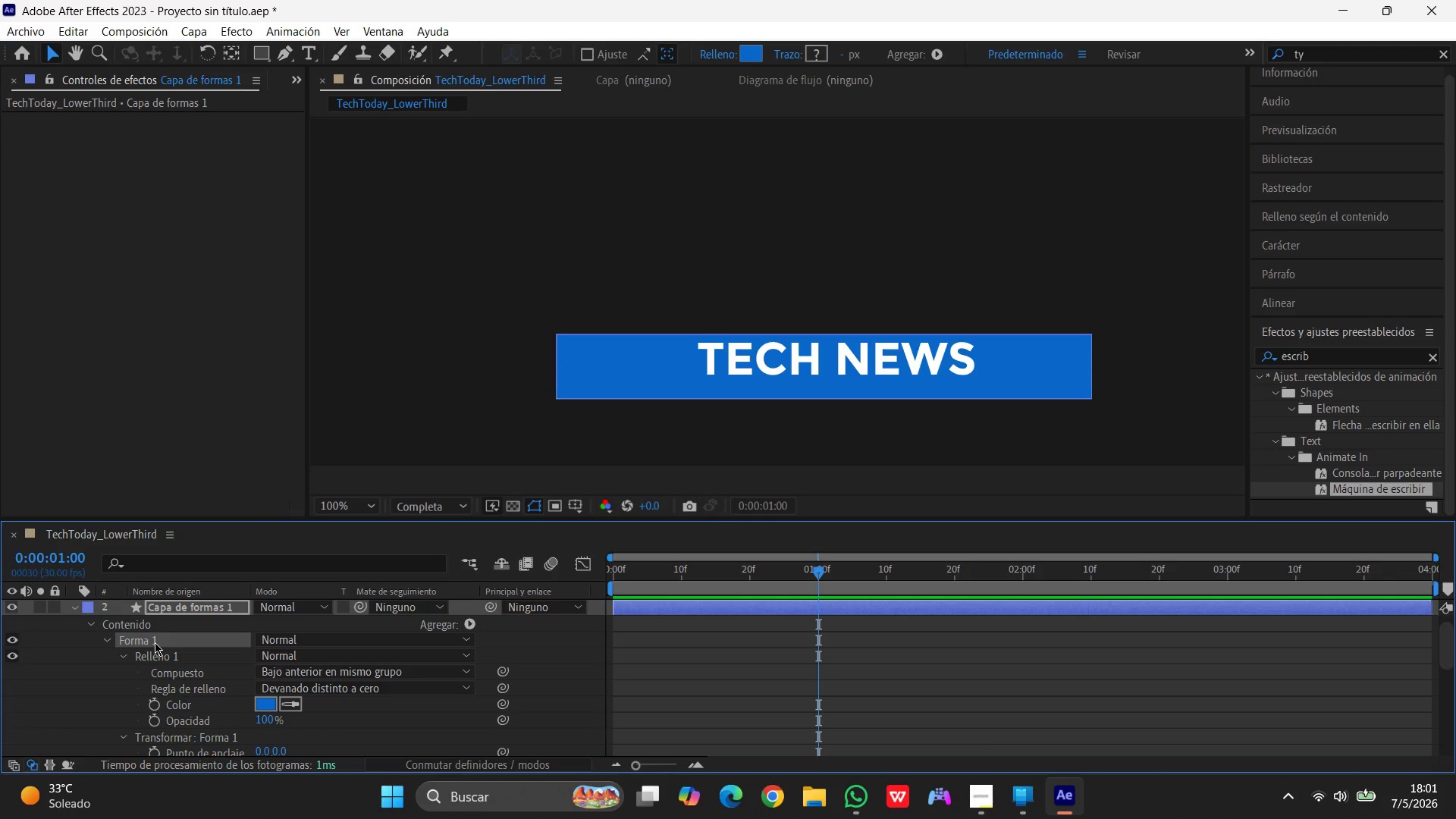 
key(Delete)
 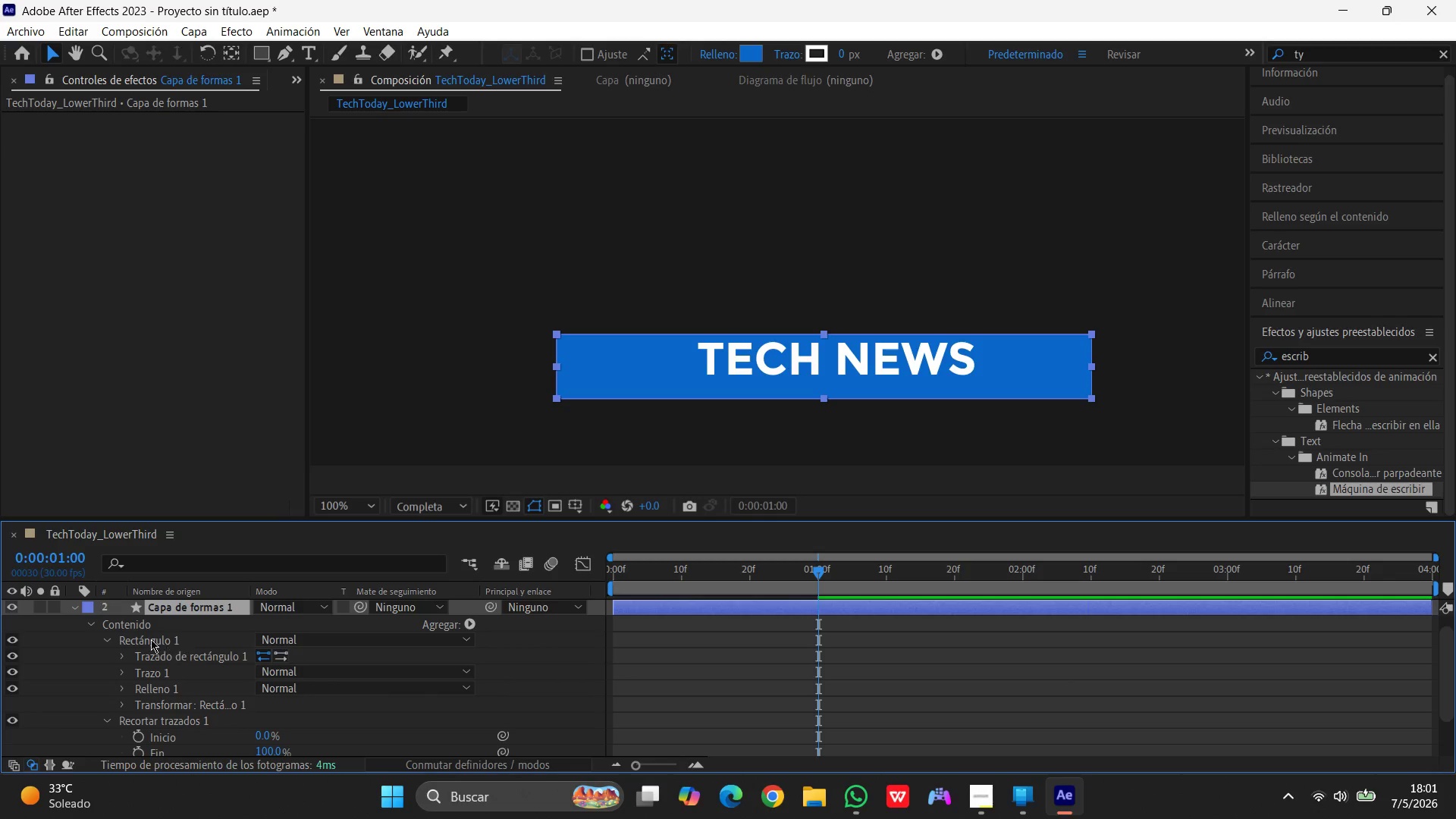 
left_click([144, 637])
 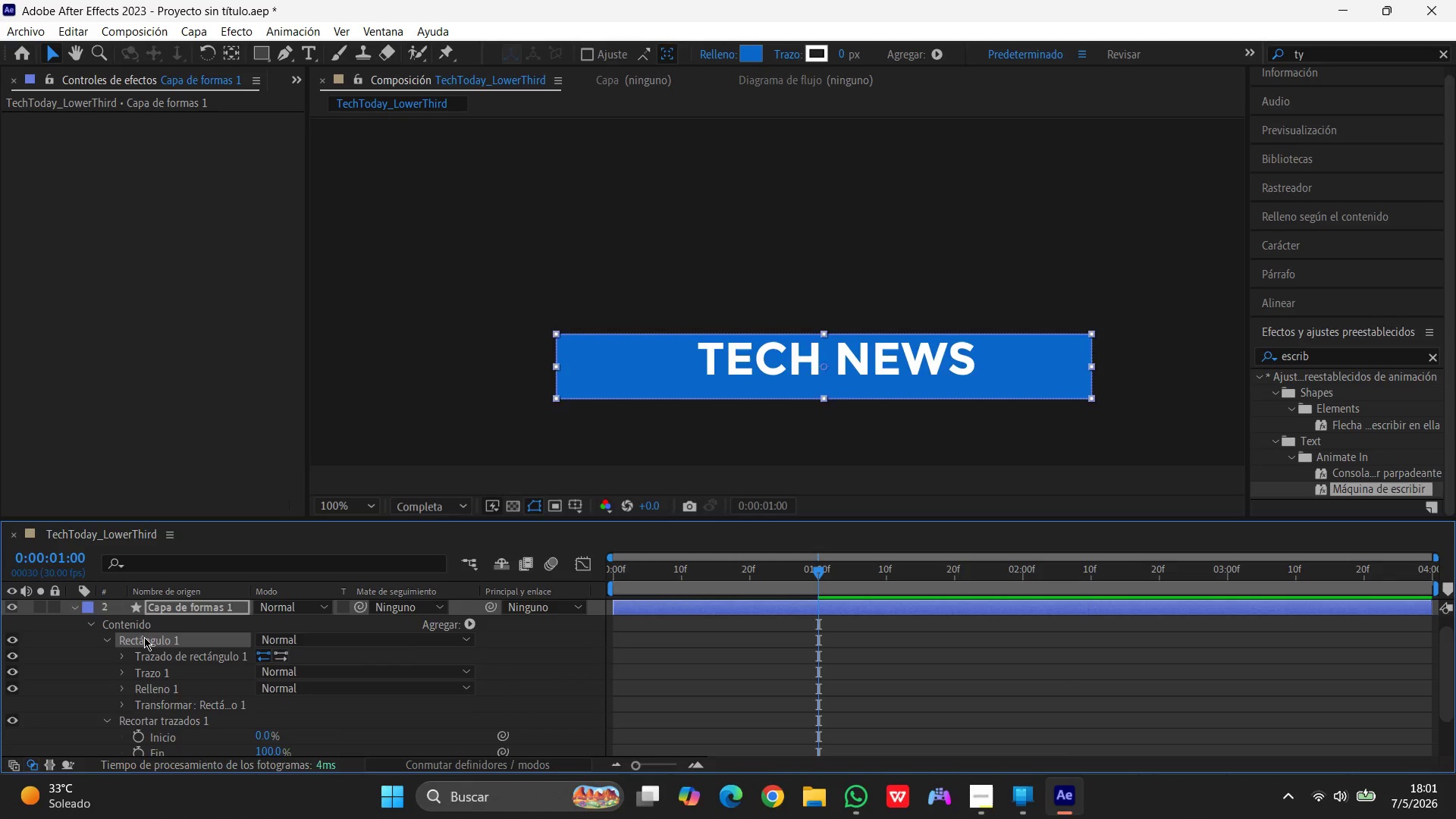 
key(Delete)
 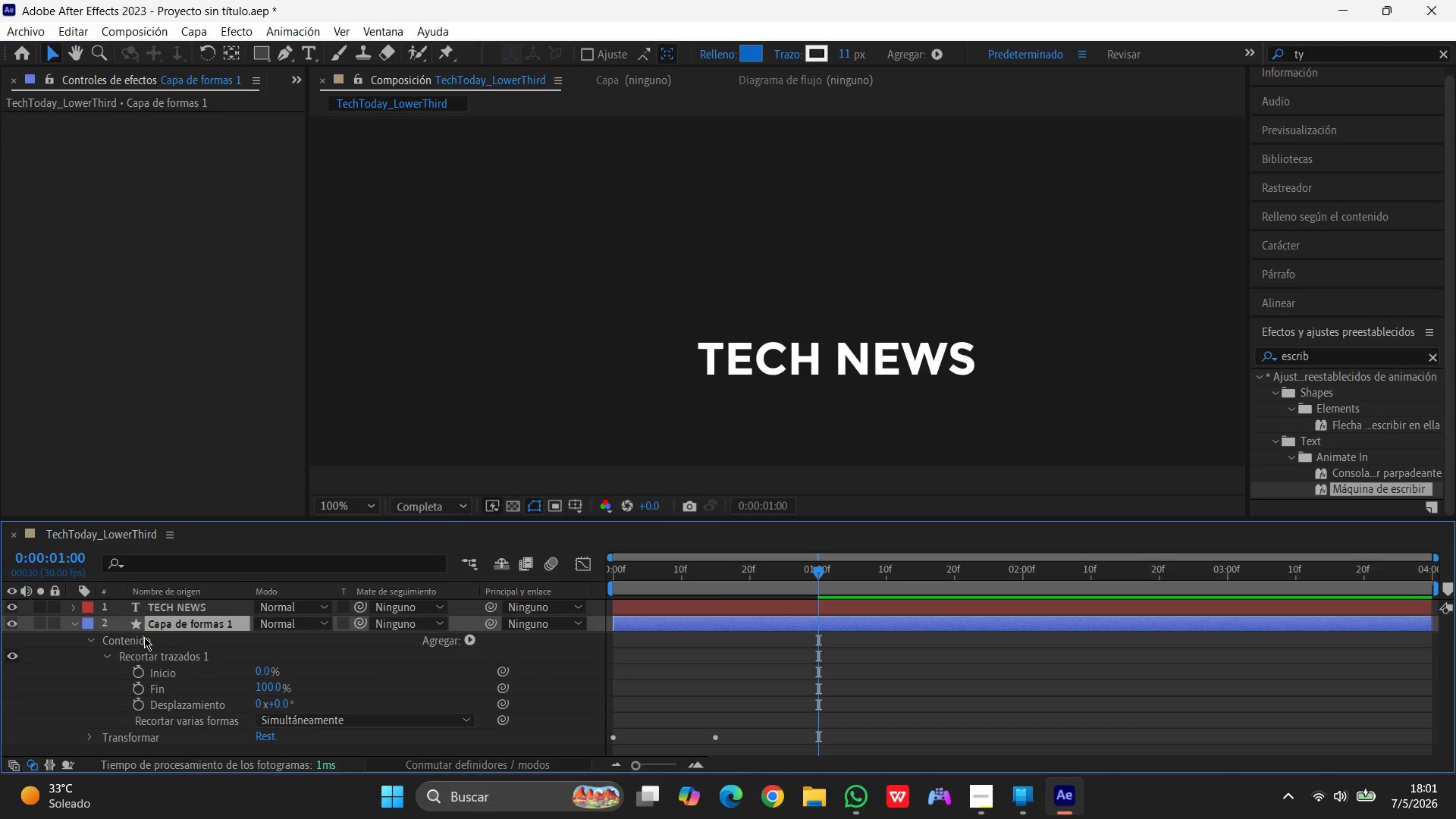 
key(Control+Z)
 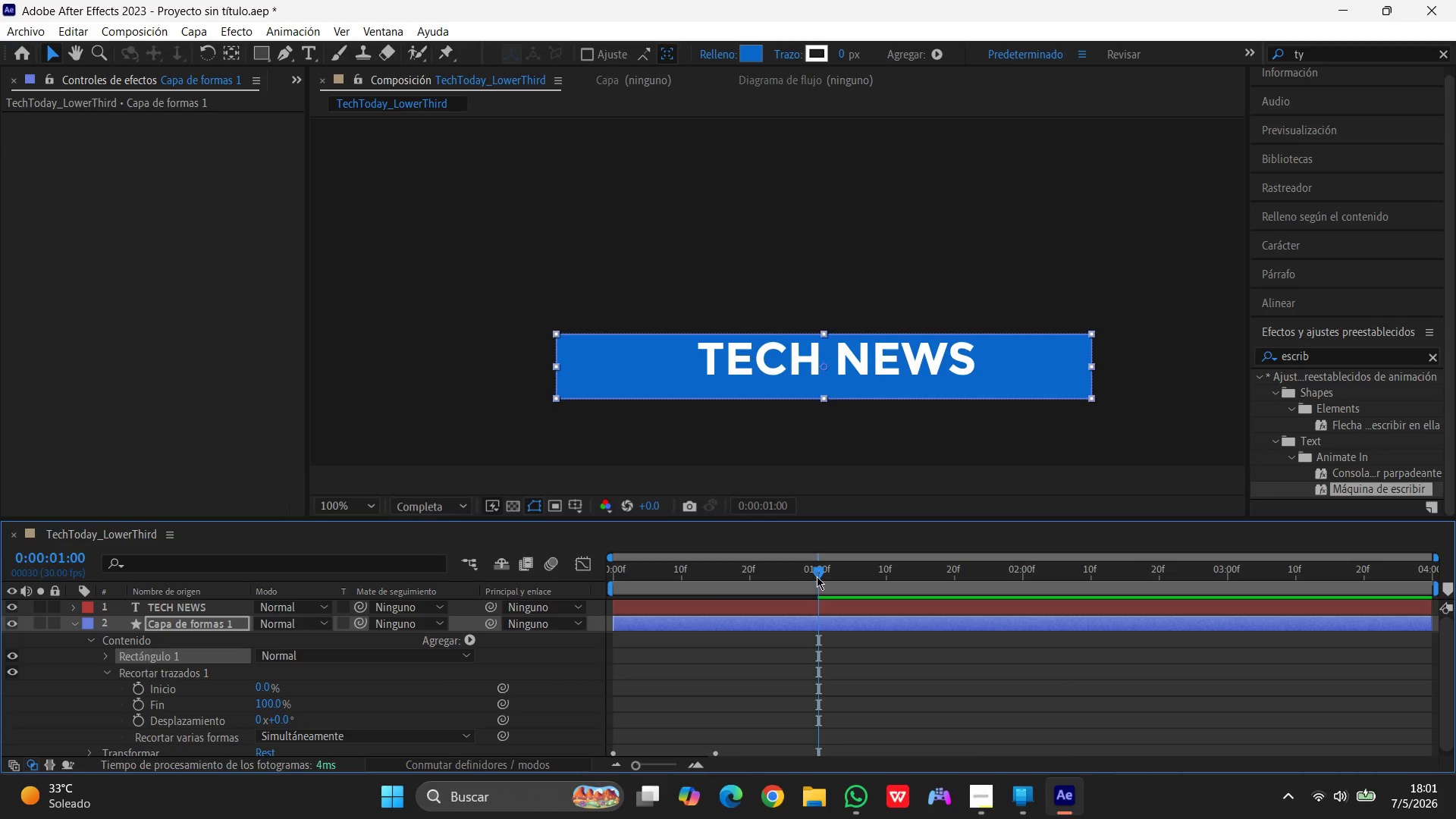 
left_click_drag(start_coordinate=[814, 566], to_coordinate=[435, 559])
 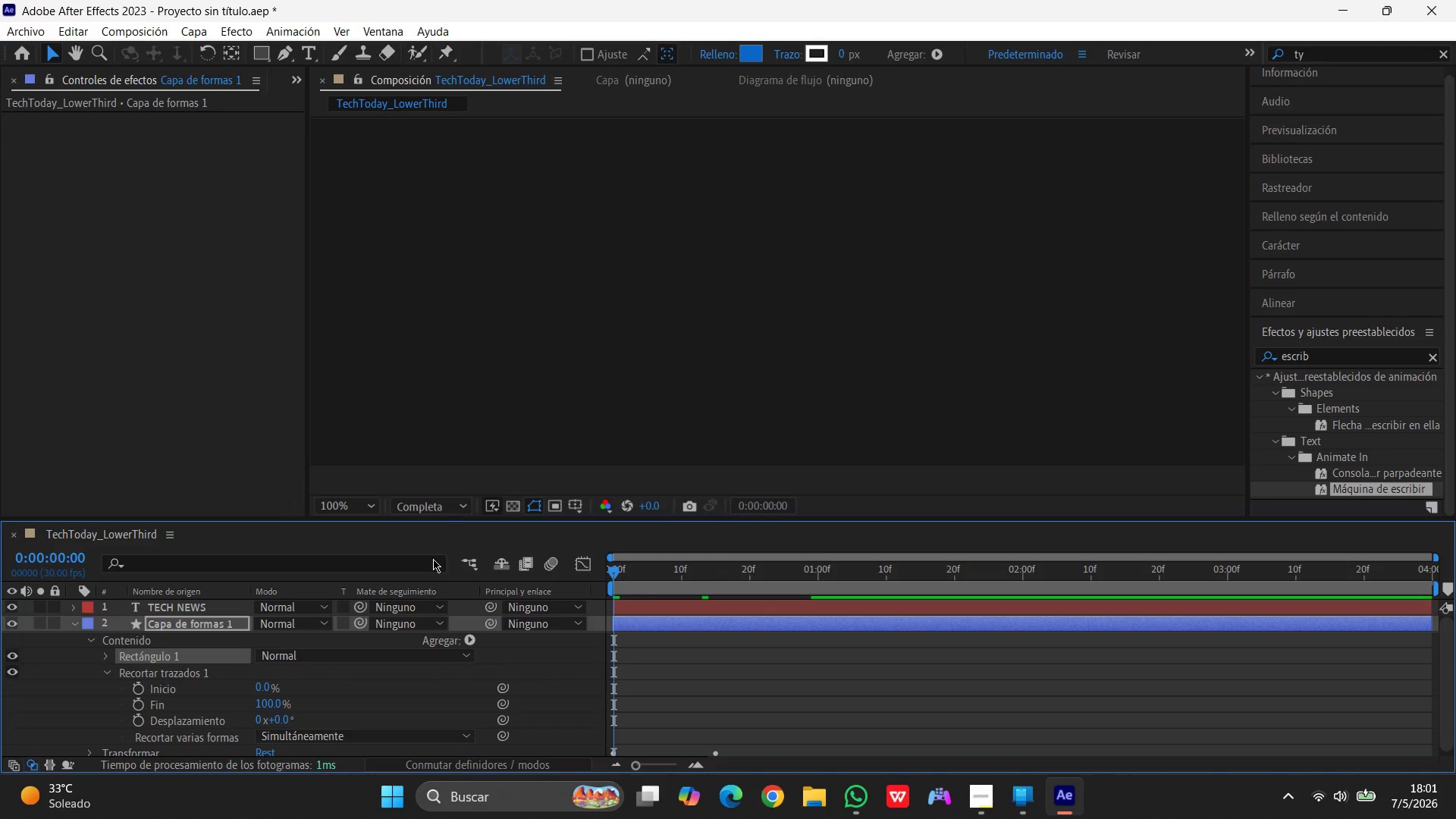 
key(Space)
 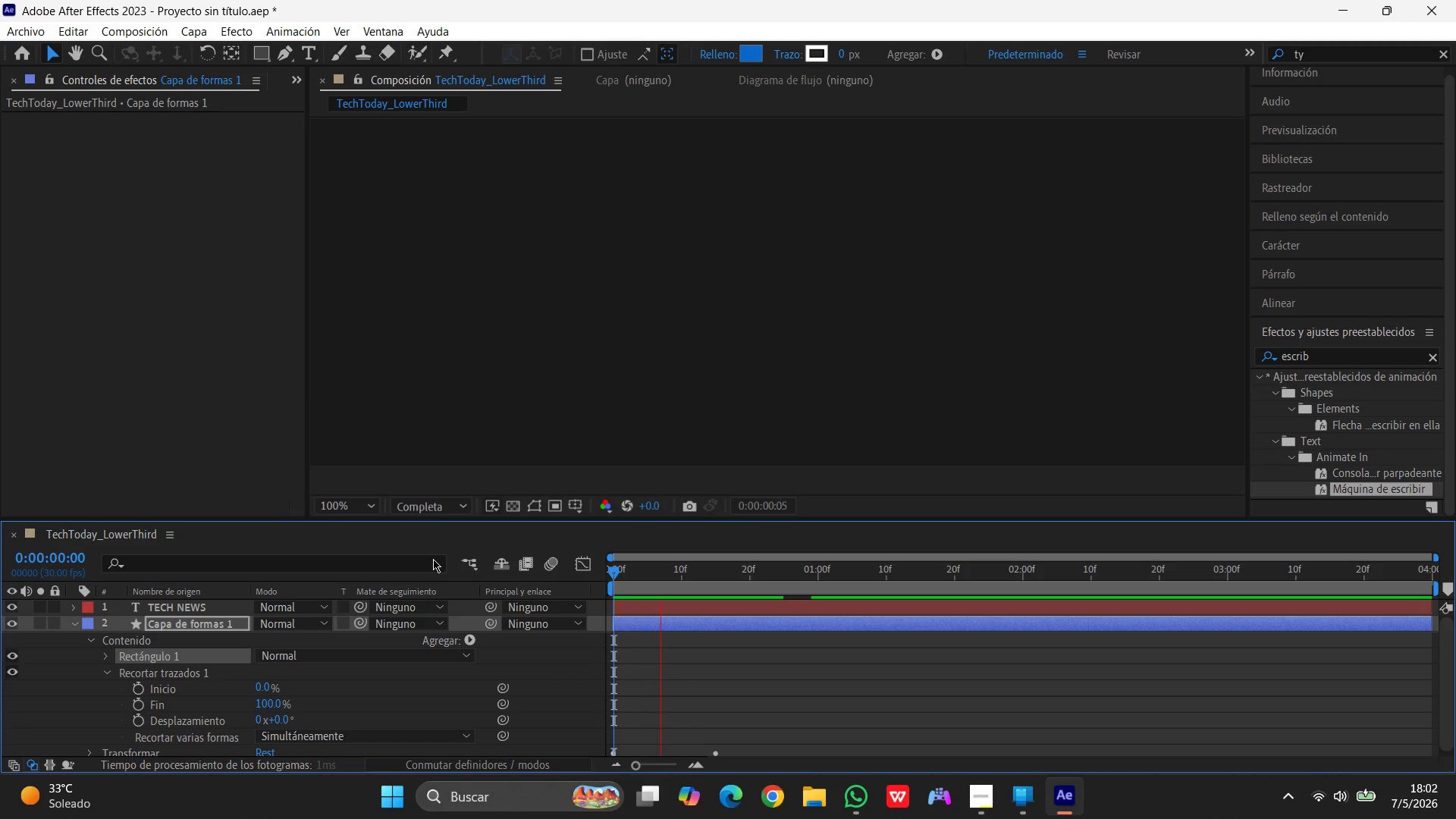 
key(Control+Z)
 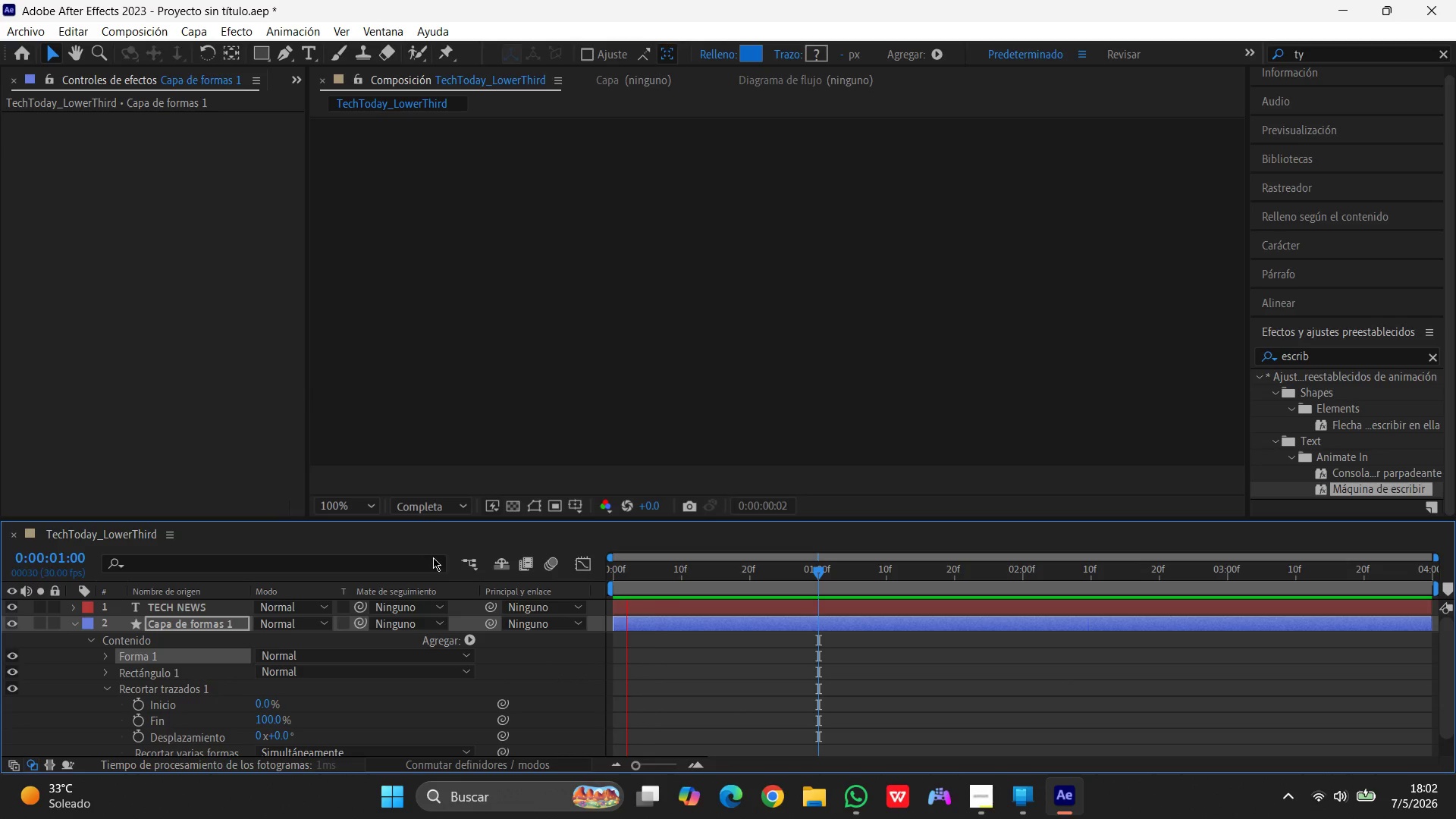 
key(Control+Z)
 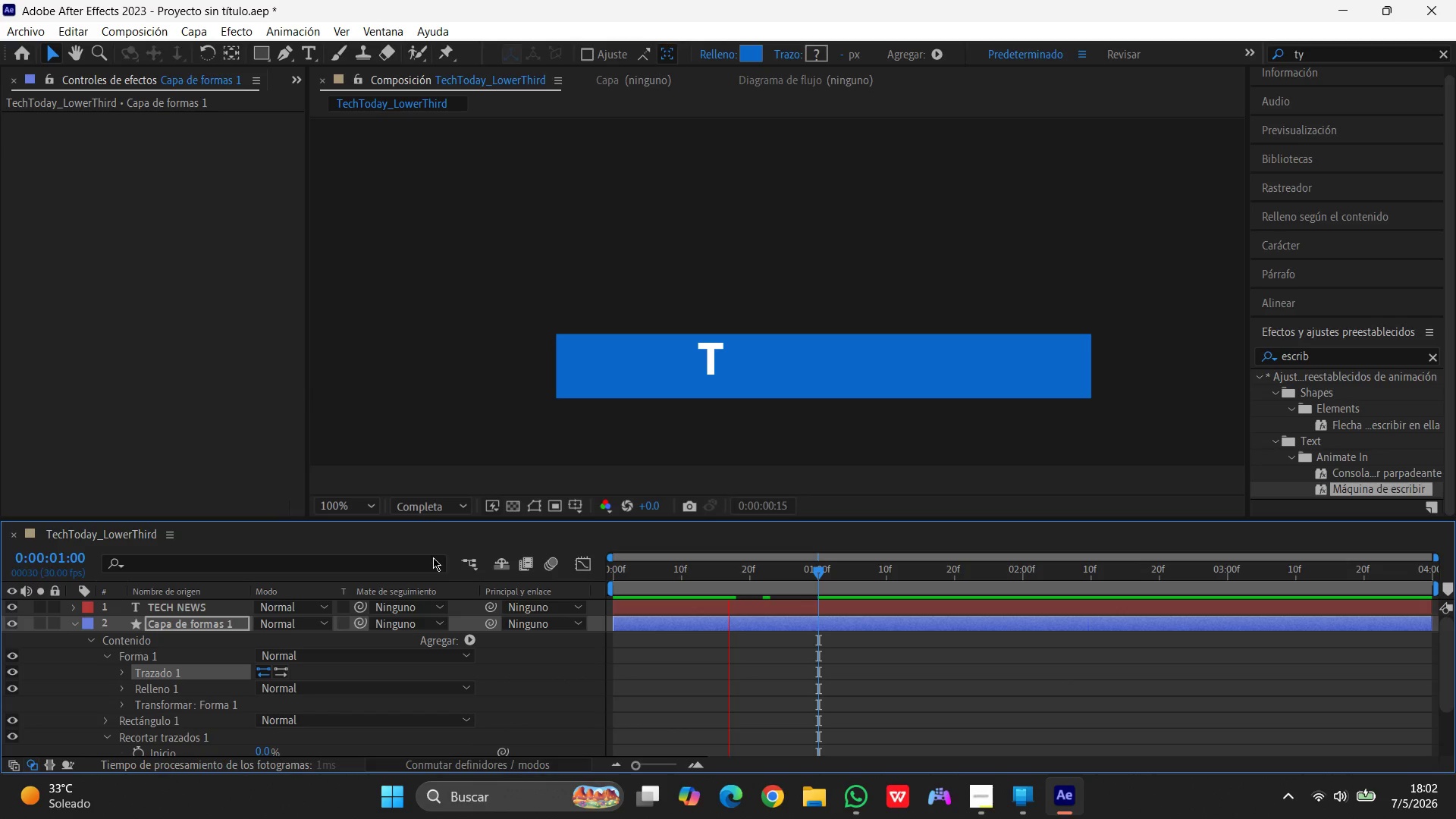 
key(Space)
 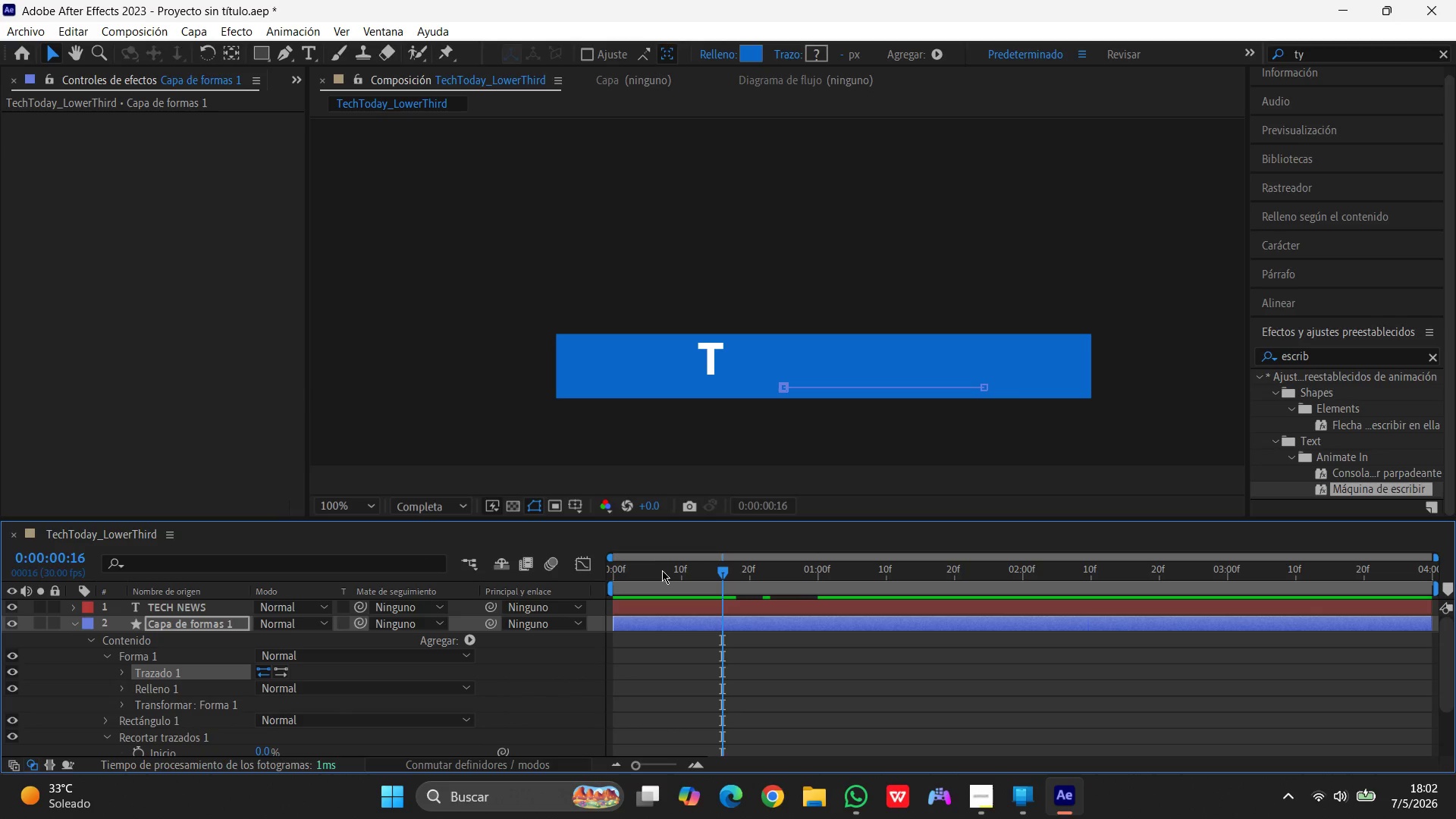 
left_click_drag(start_coordinate=[723, 574], to_coordinate=[515, 571])
 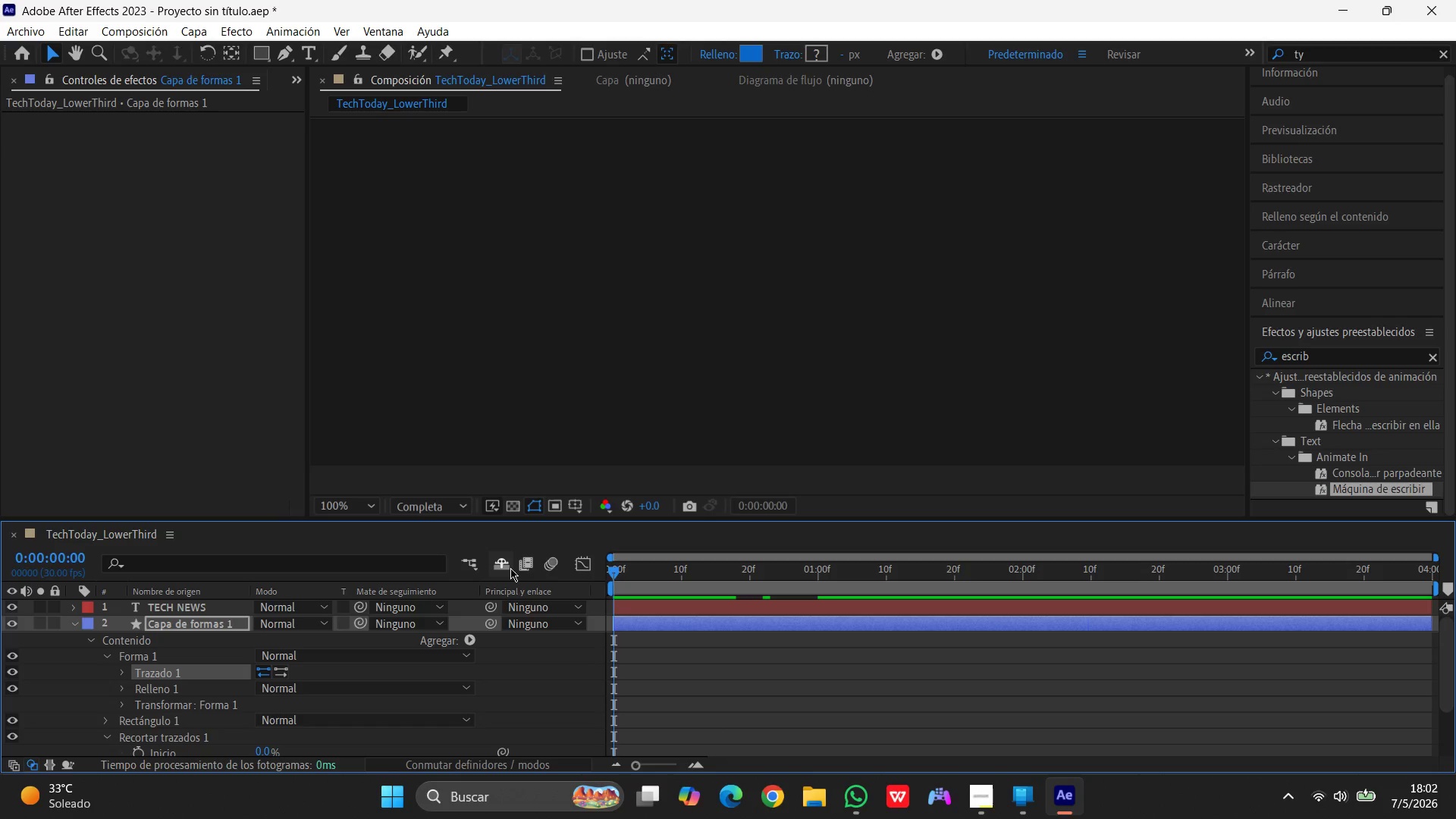 
key(Space)
 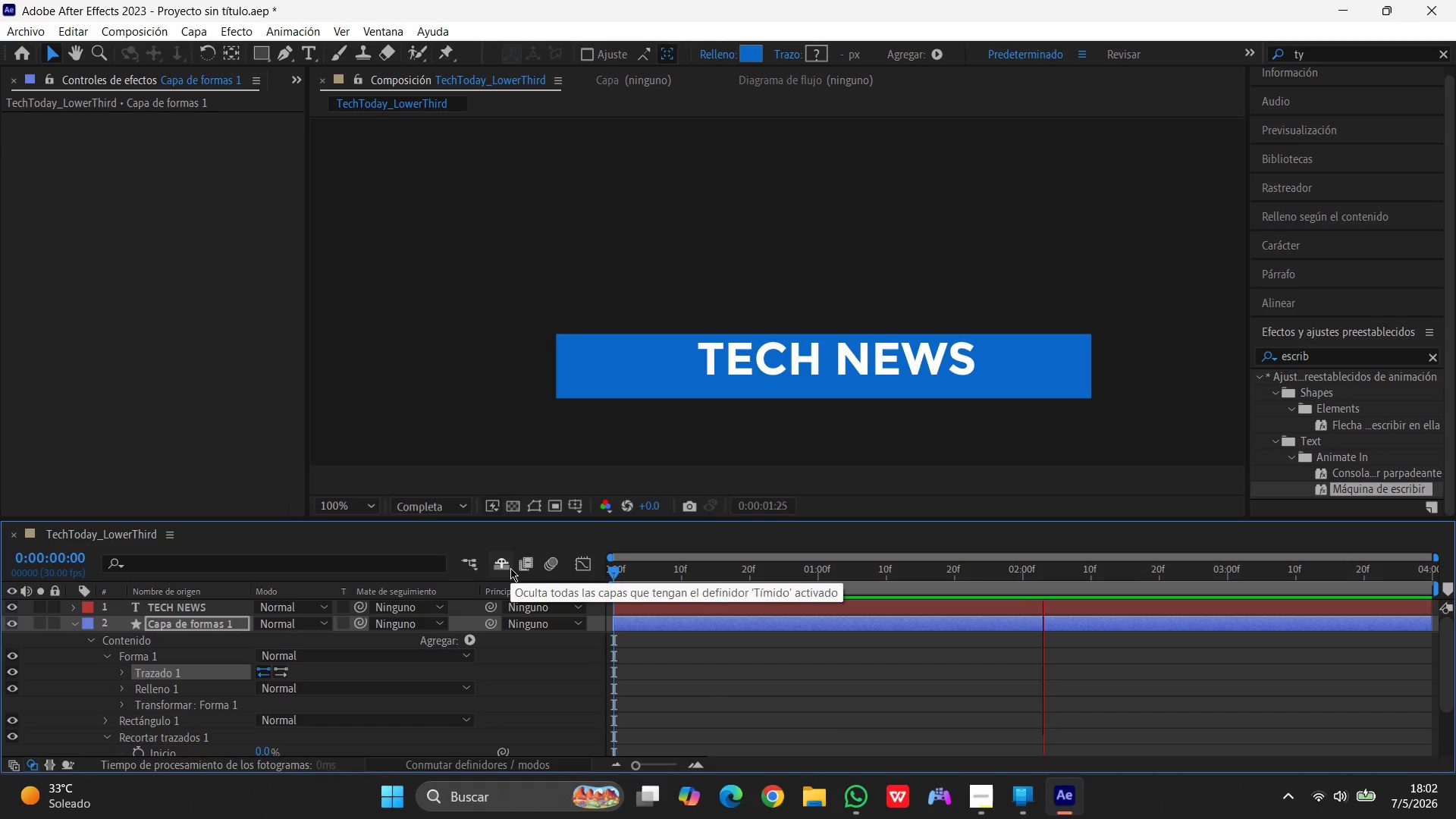 
key(Space)
 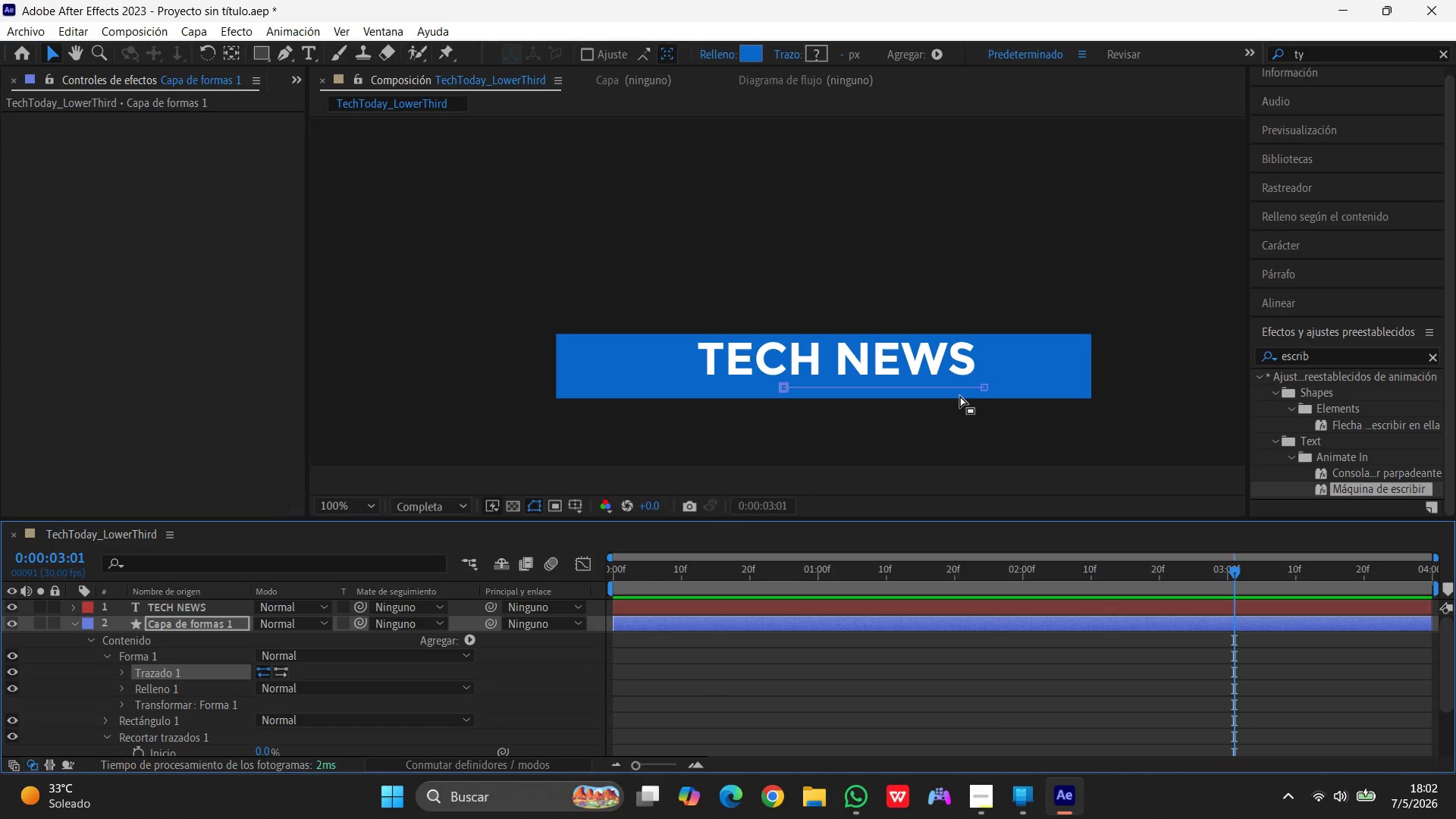 
left_click([962, 387])
 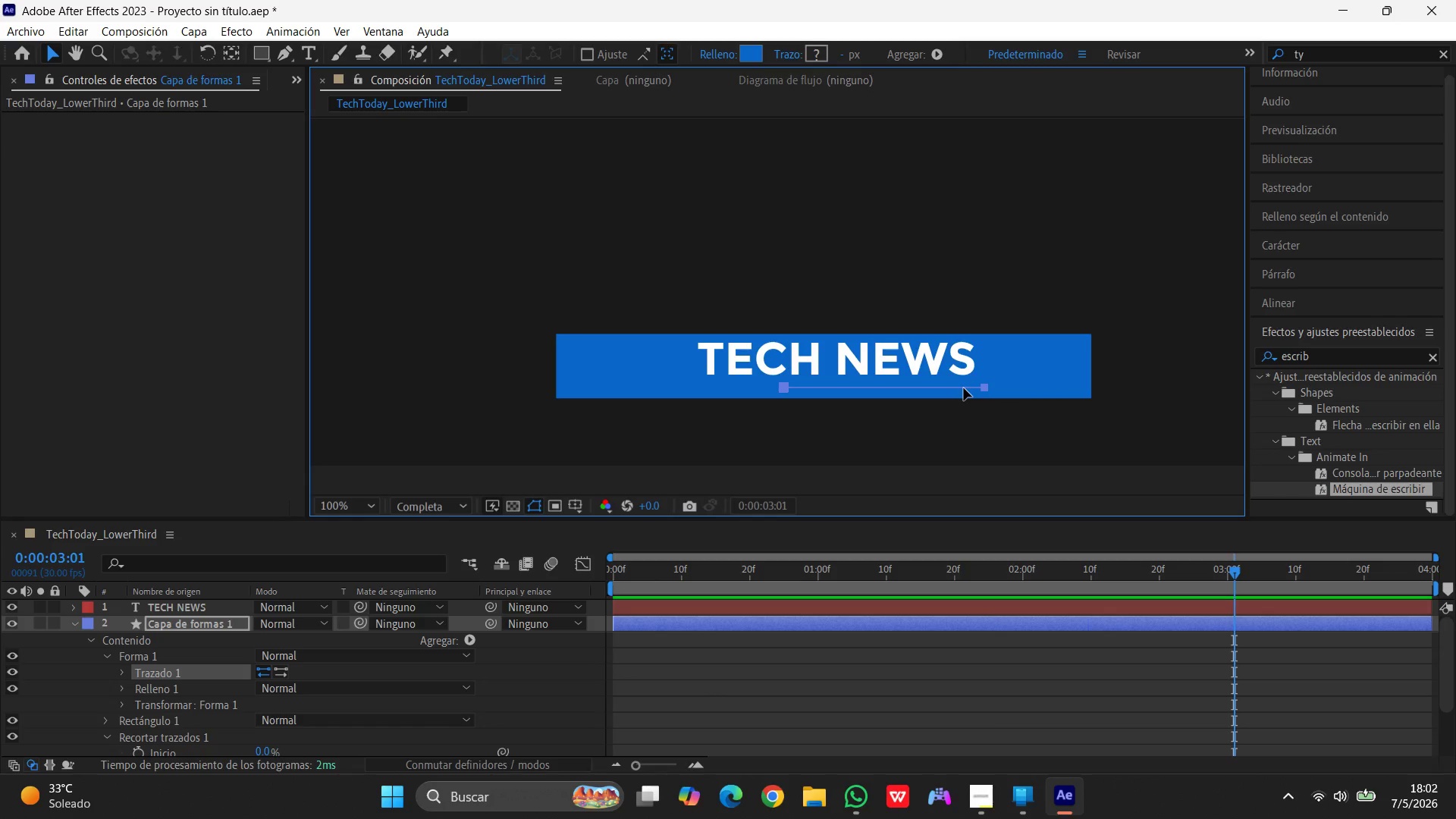 
left_click([964, 388])
 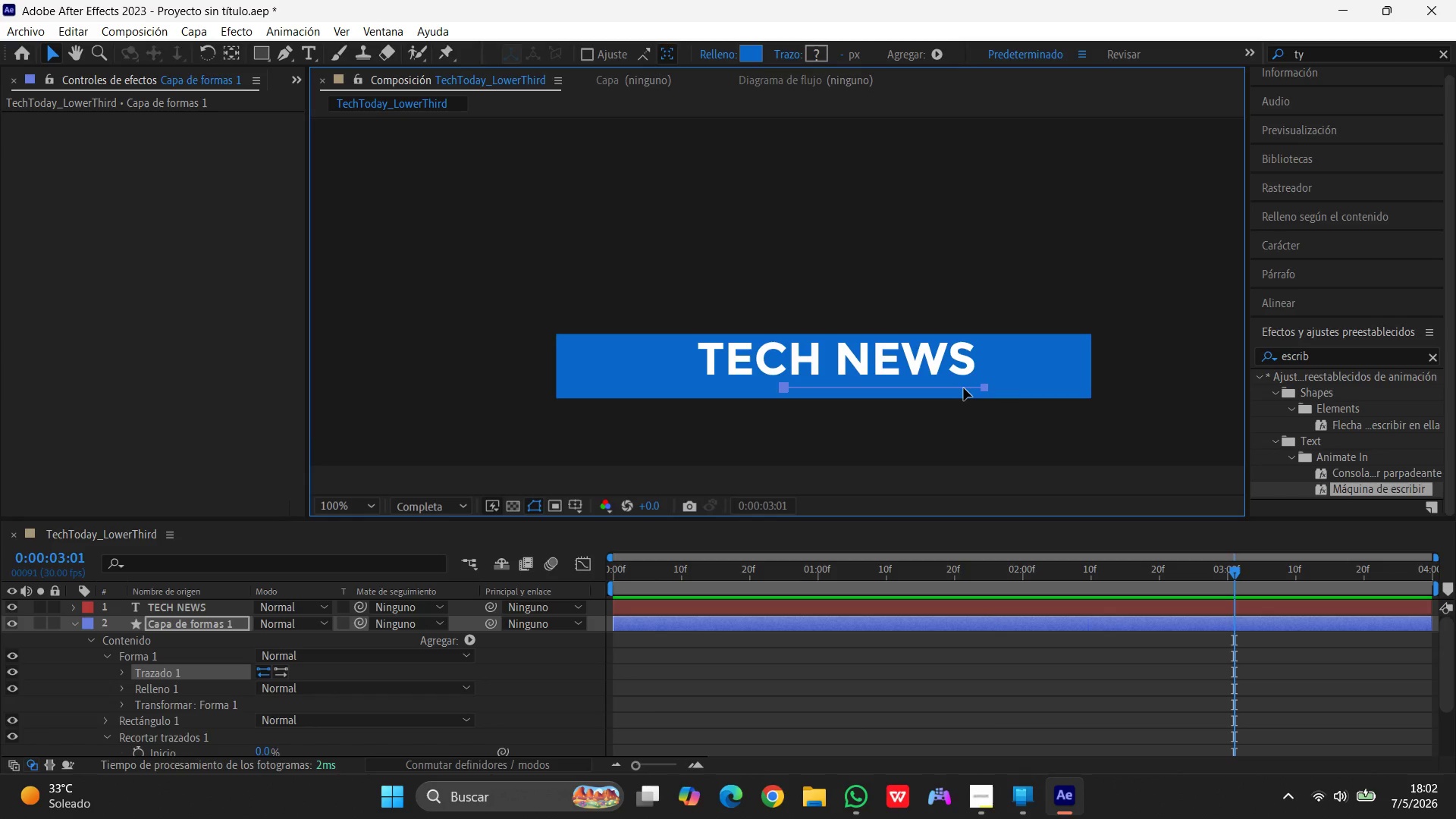 
key(Delete)
 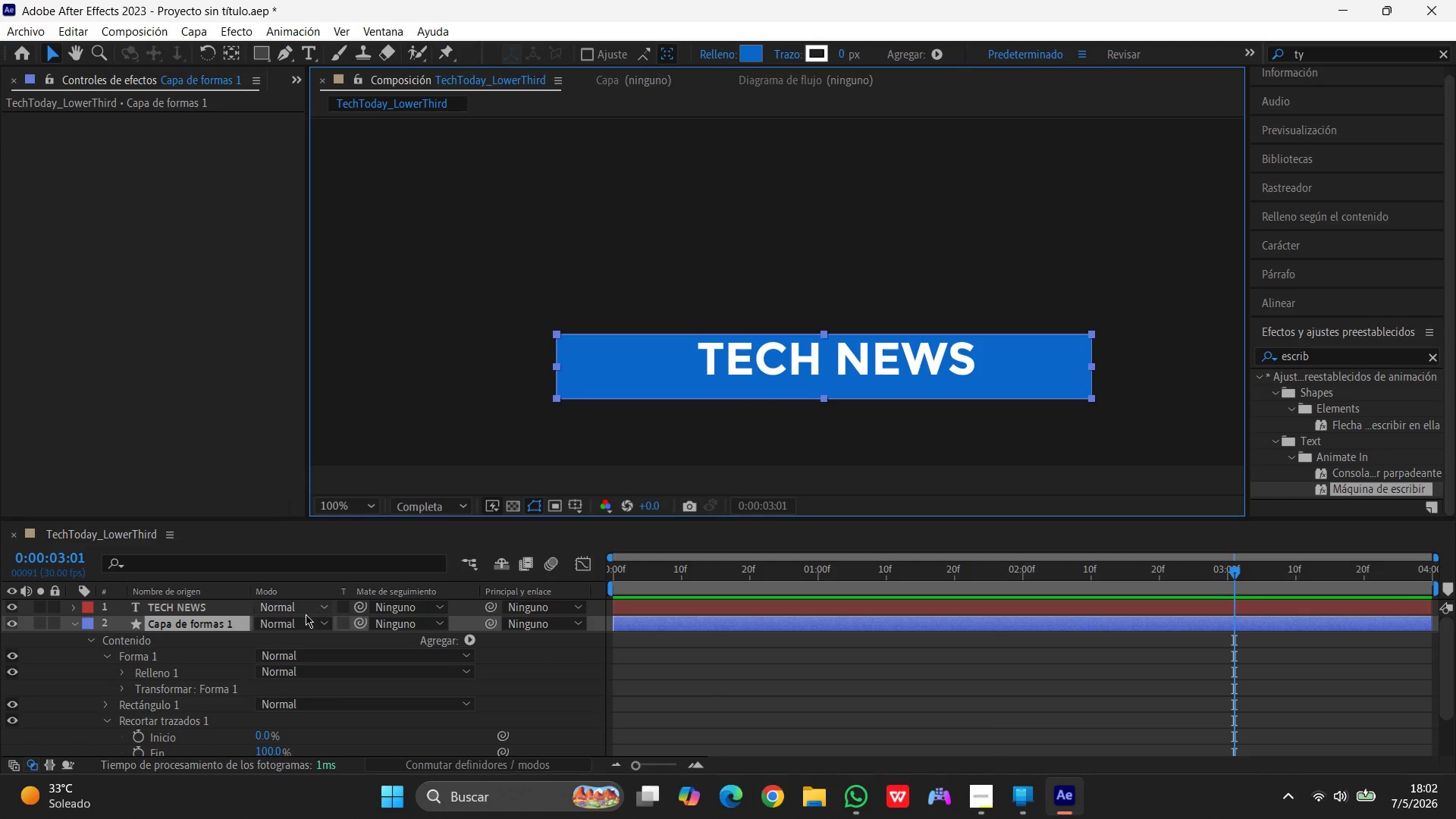 
key(Control+Z)
 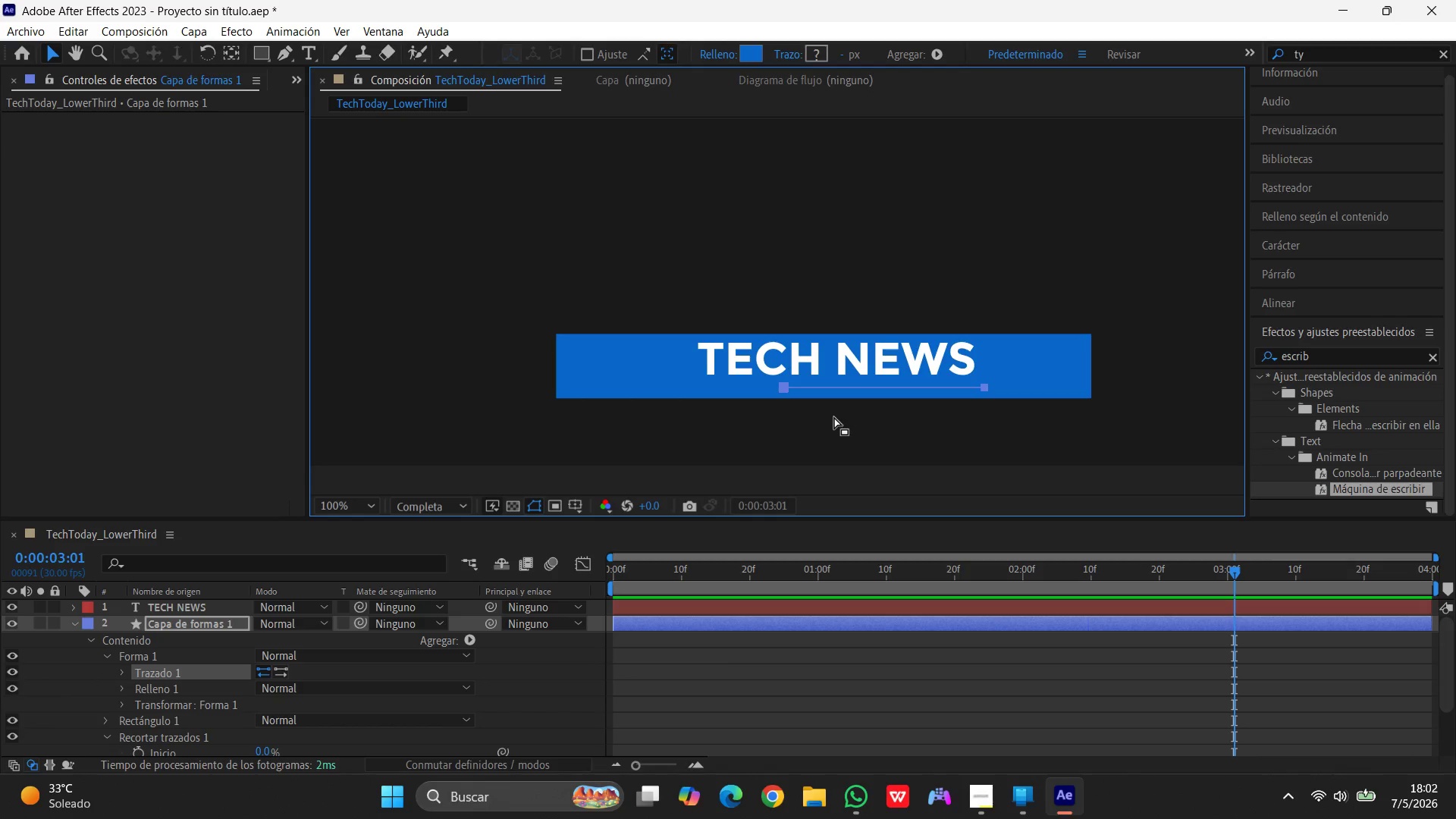 
key(Delete)
 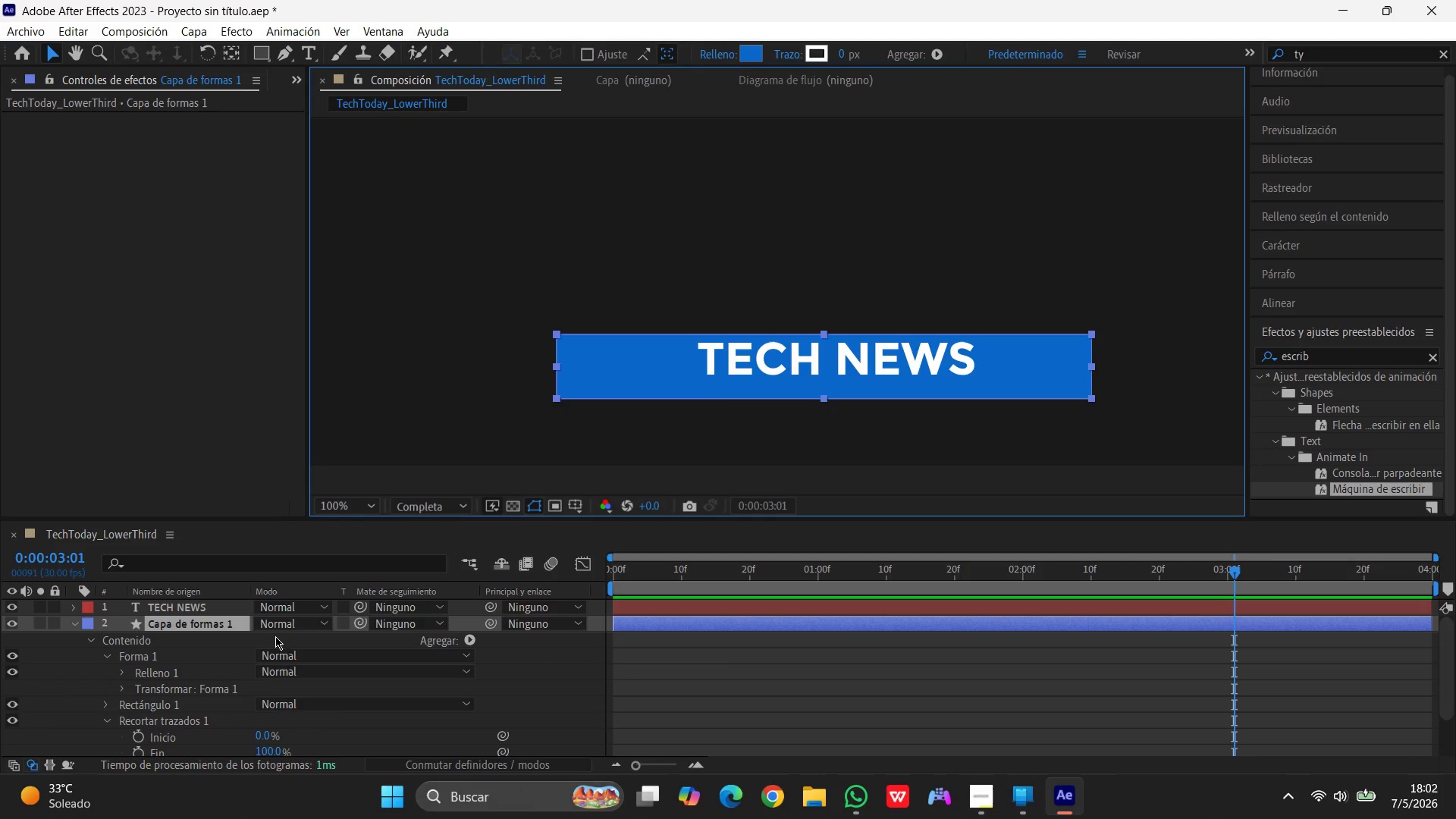 
hold_key(key=ControlLeft, duration=0.41)
 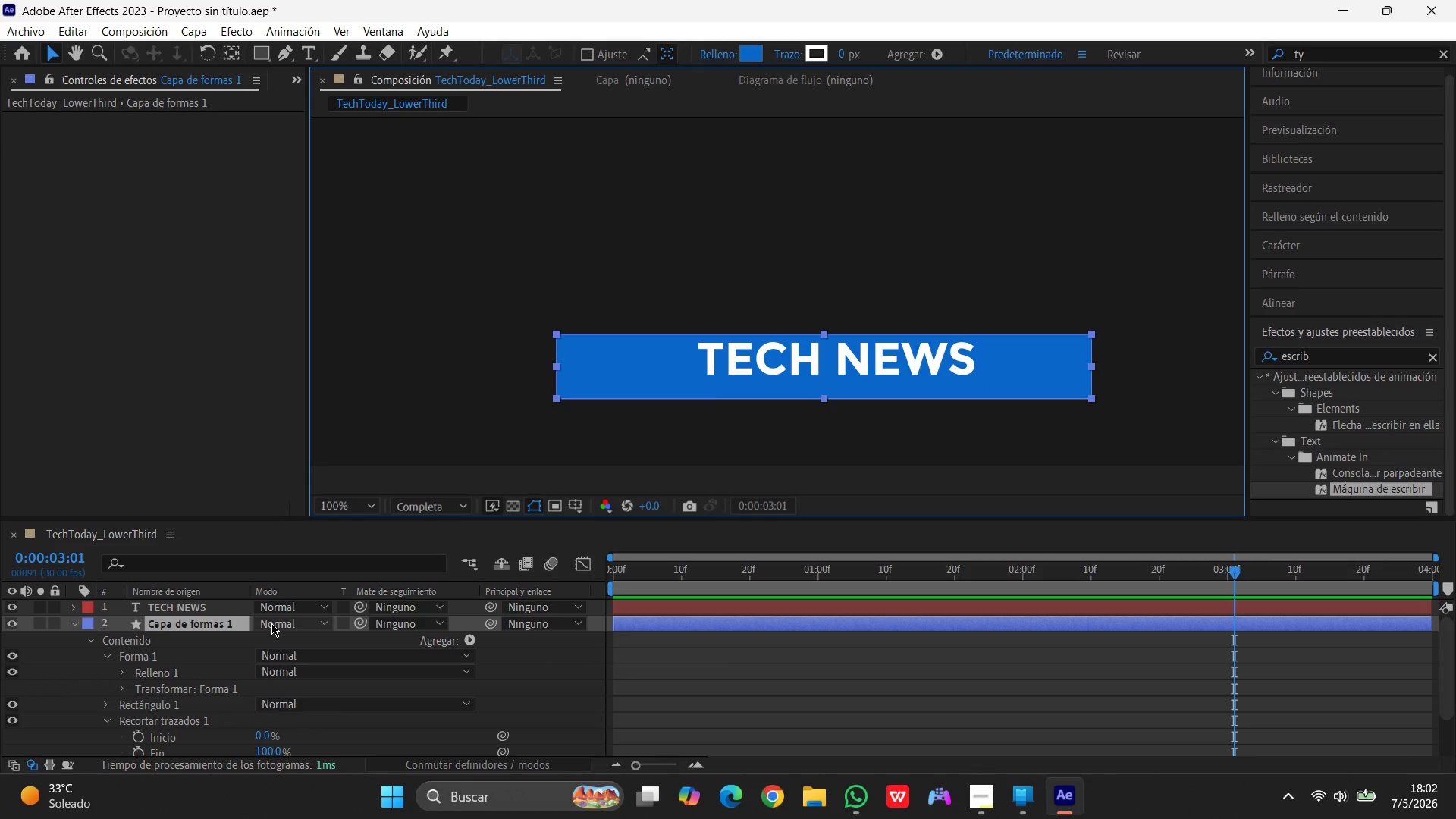 
key(Control+Z)
 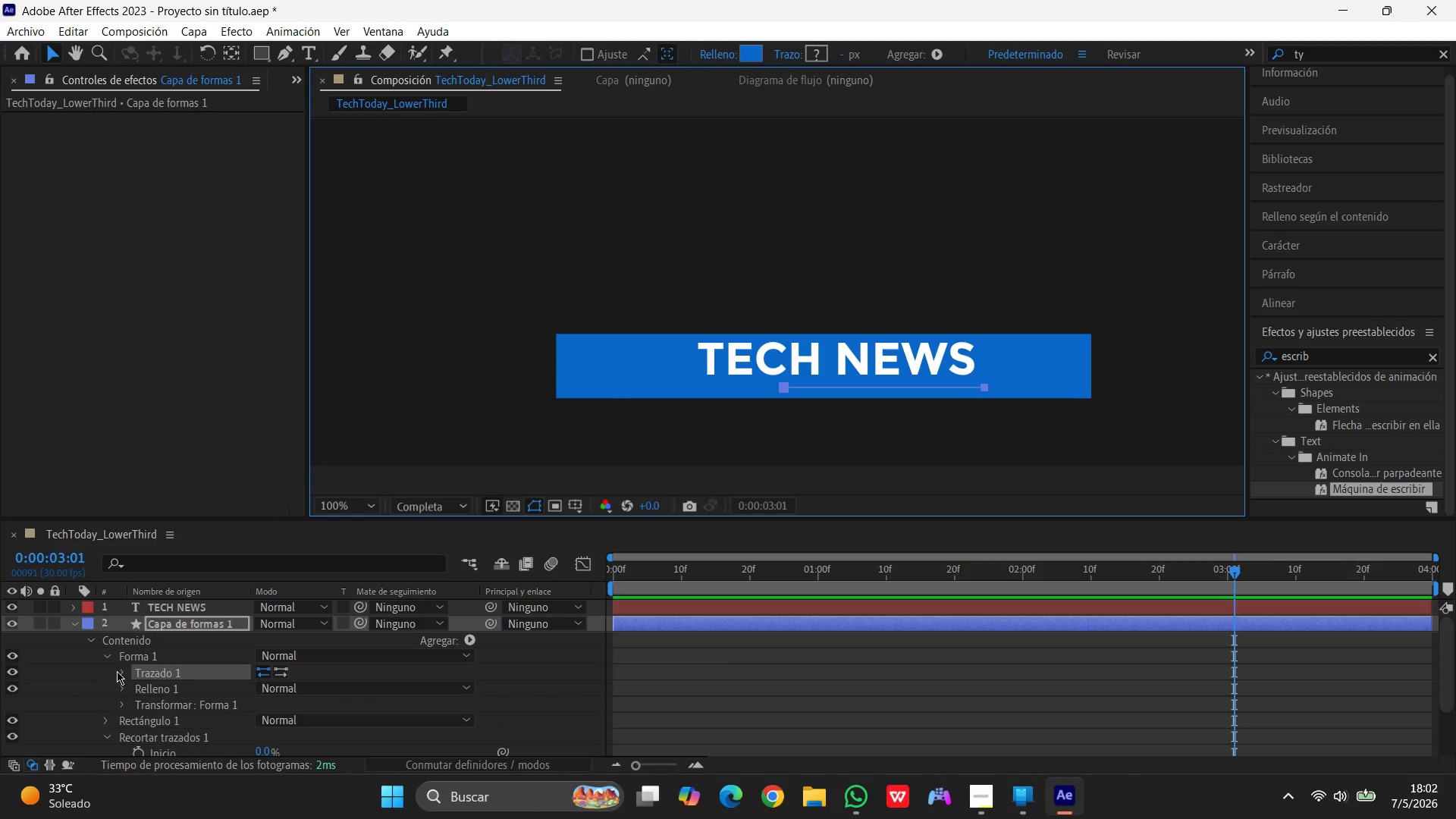 
left_click([120, 671])
 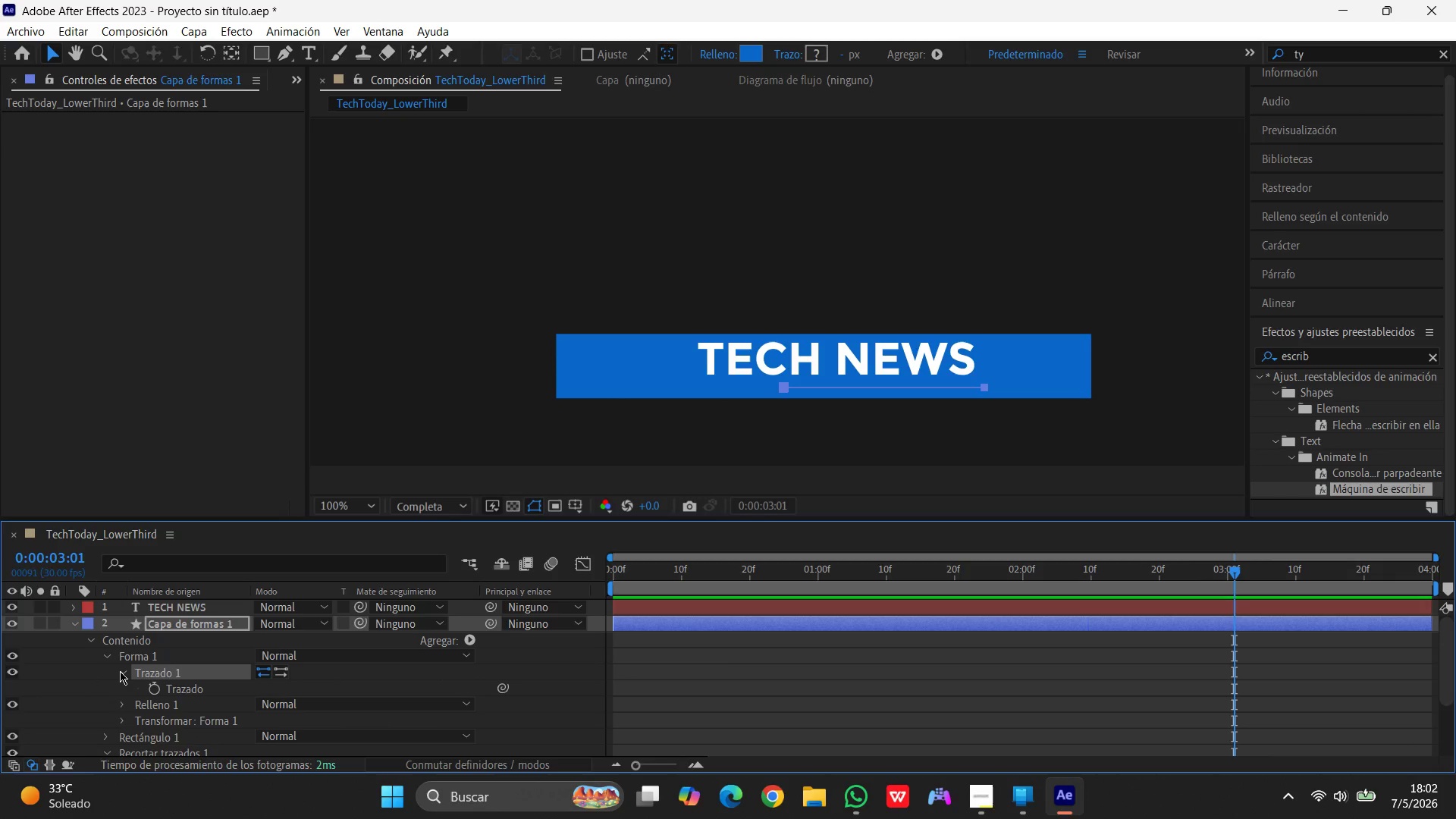 
scroll: coordinate [120, 671], scroll_direction: down, amount: 1.0
 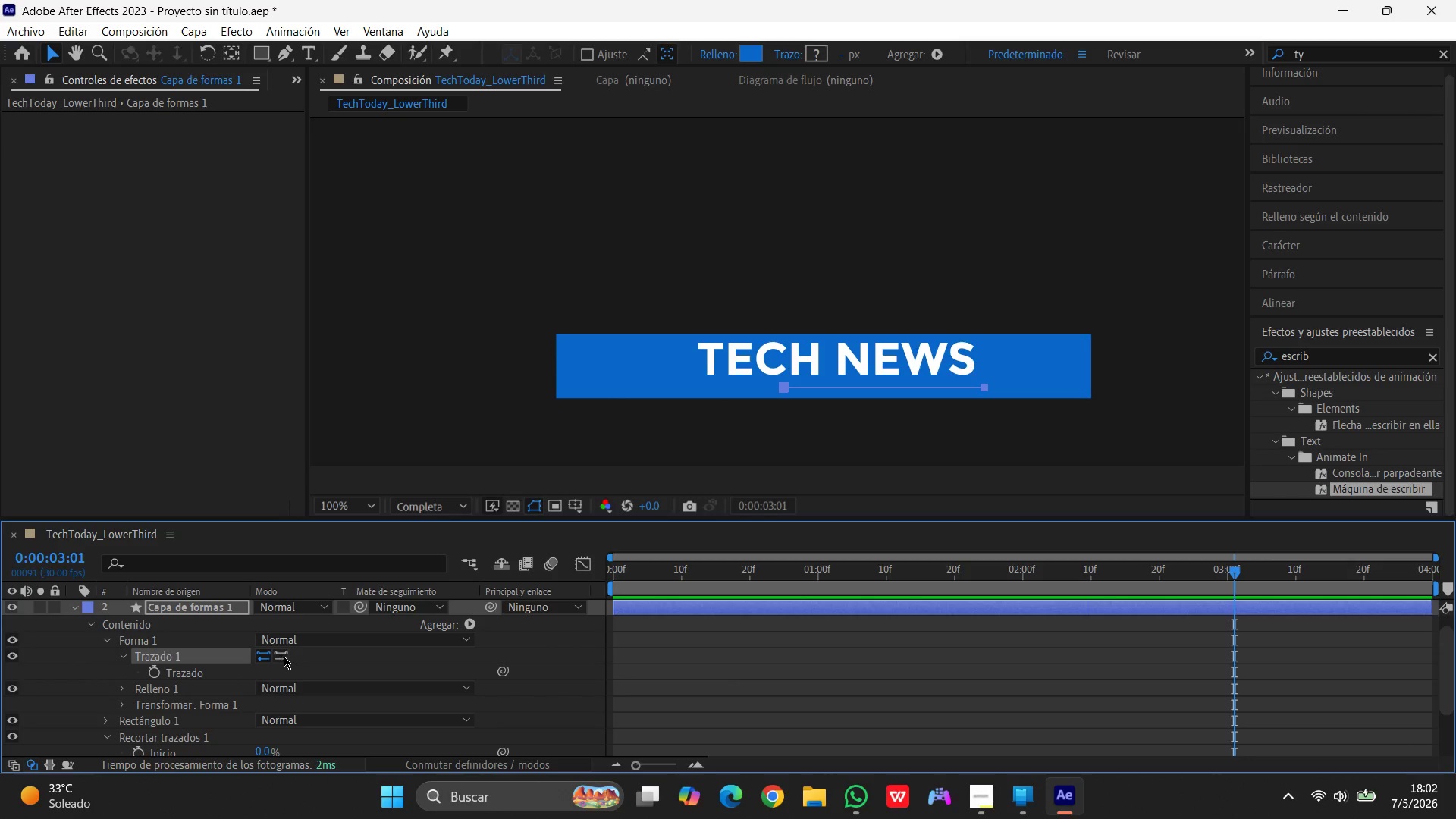 
left_click([284, 656])
 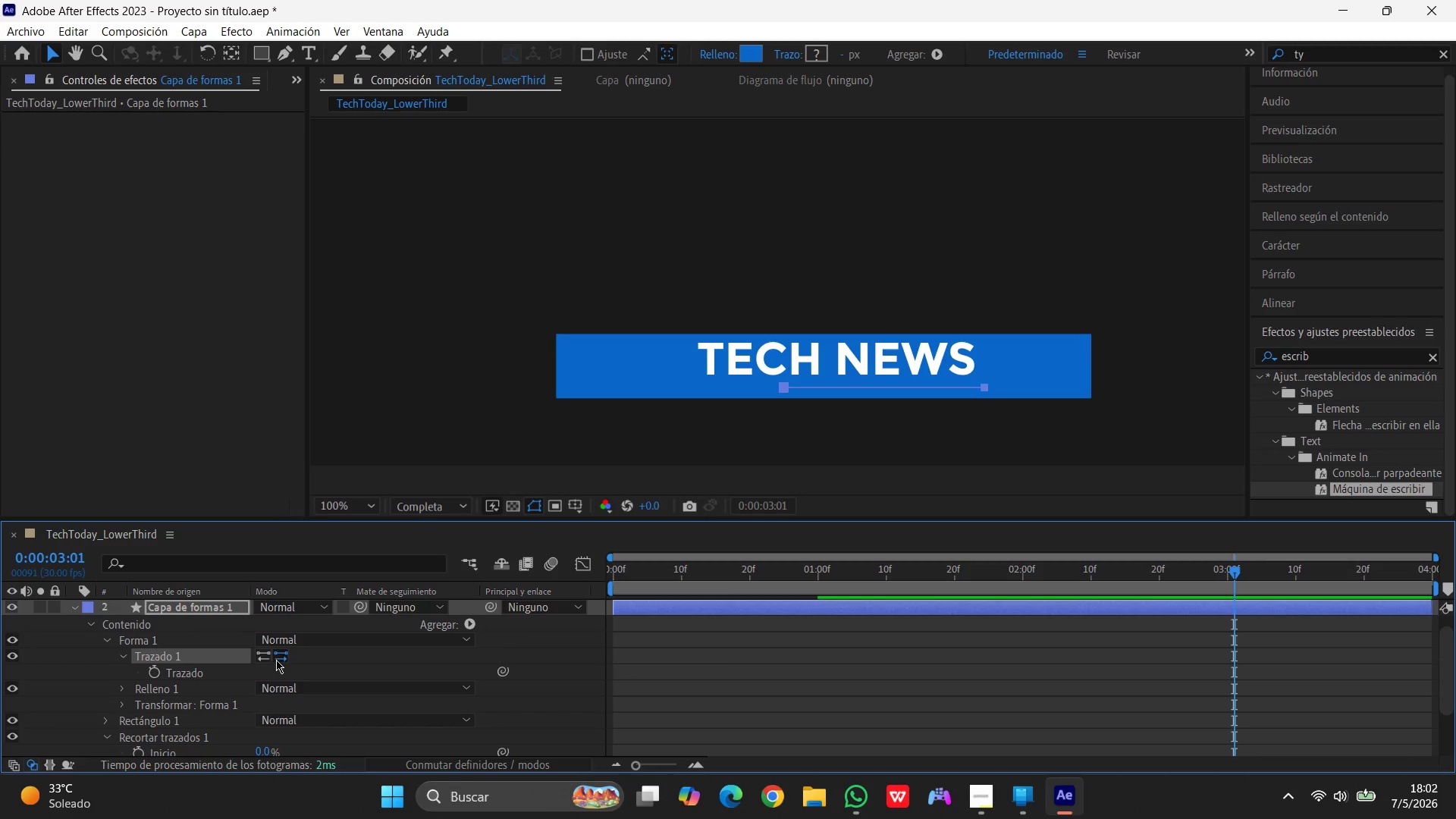 
left_click([265, 656])
 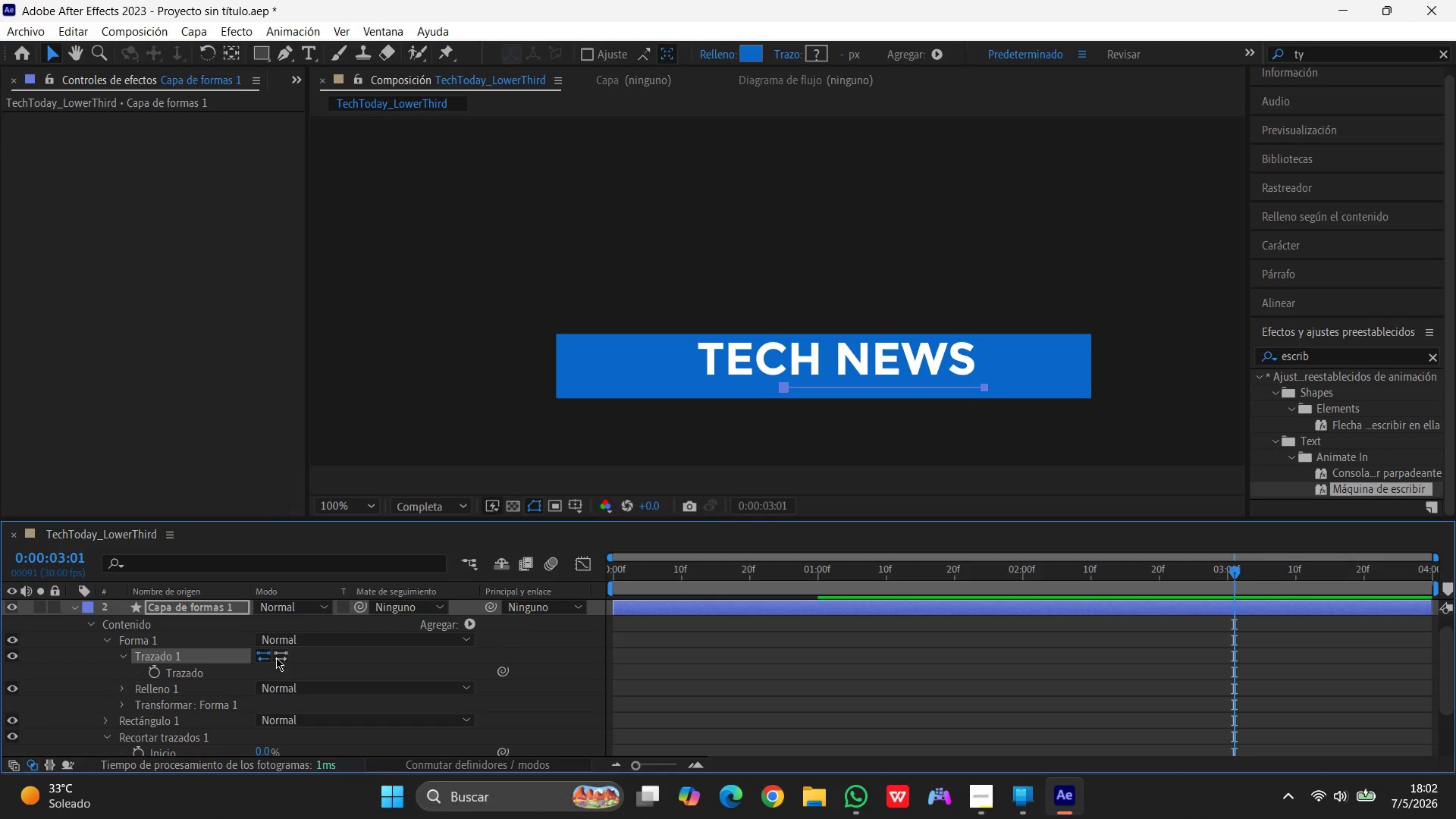 
left_click([283, 657])
 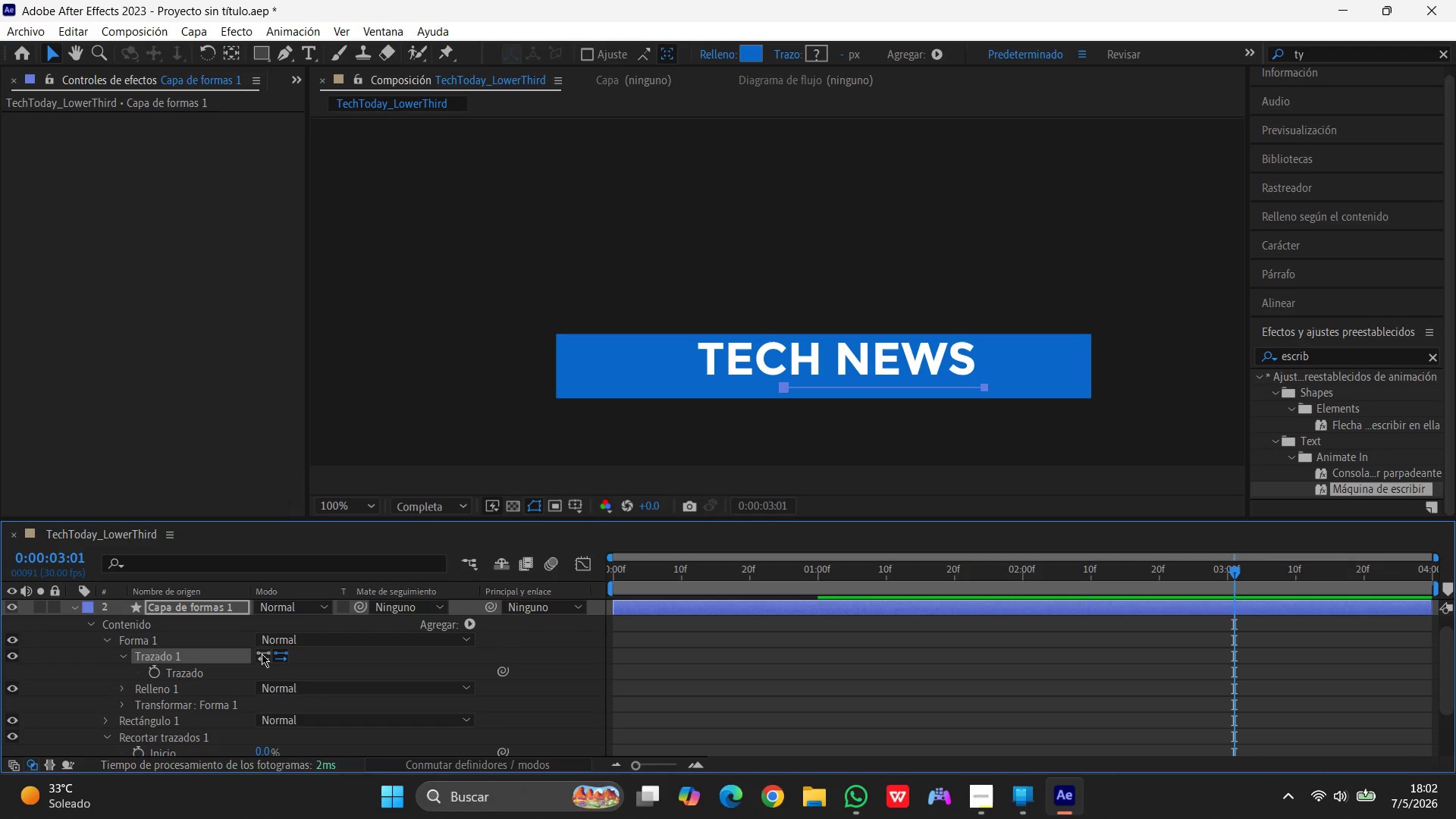 
left_click([261, 654])
 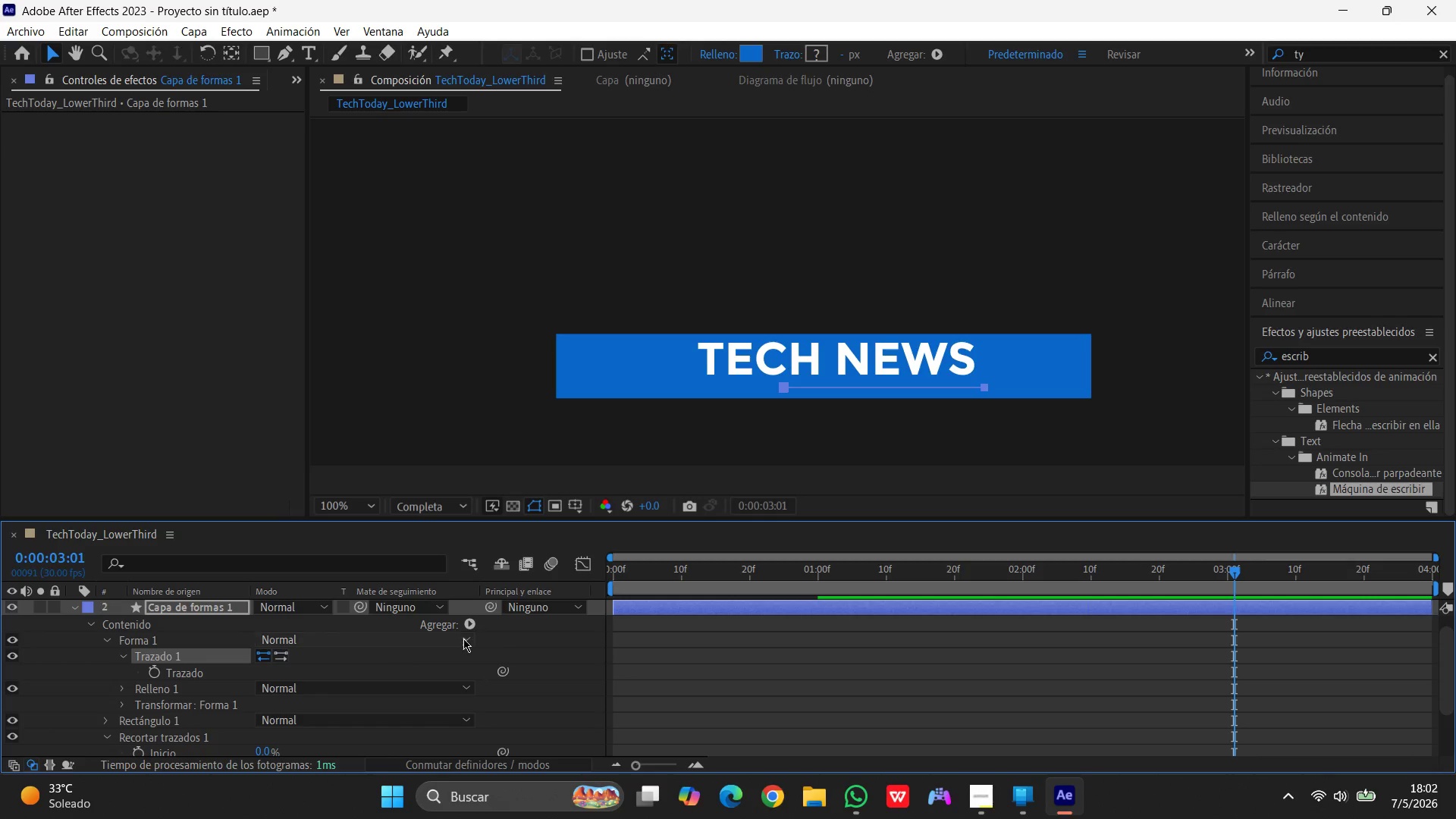 
left_click([463, 639])
 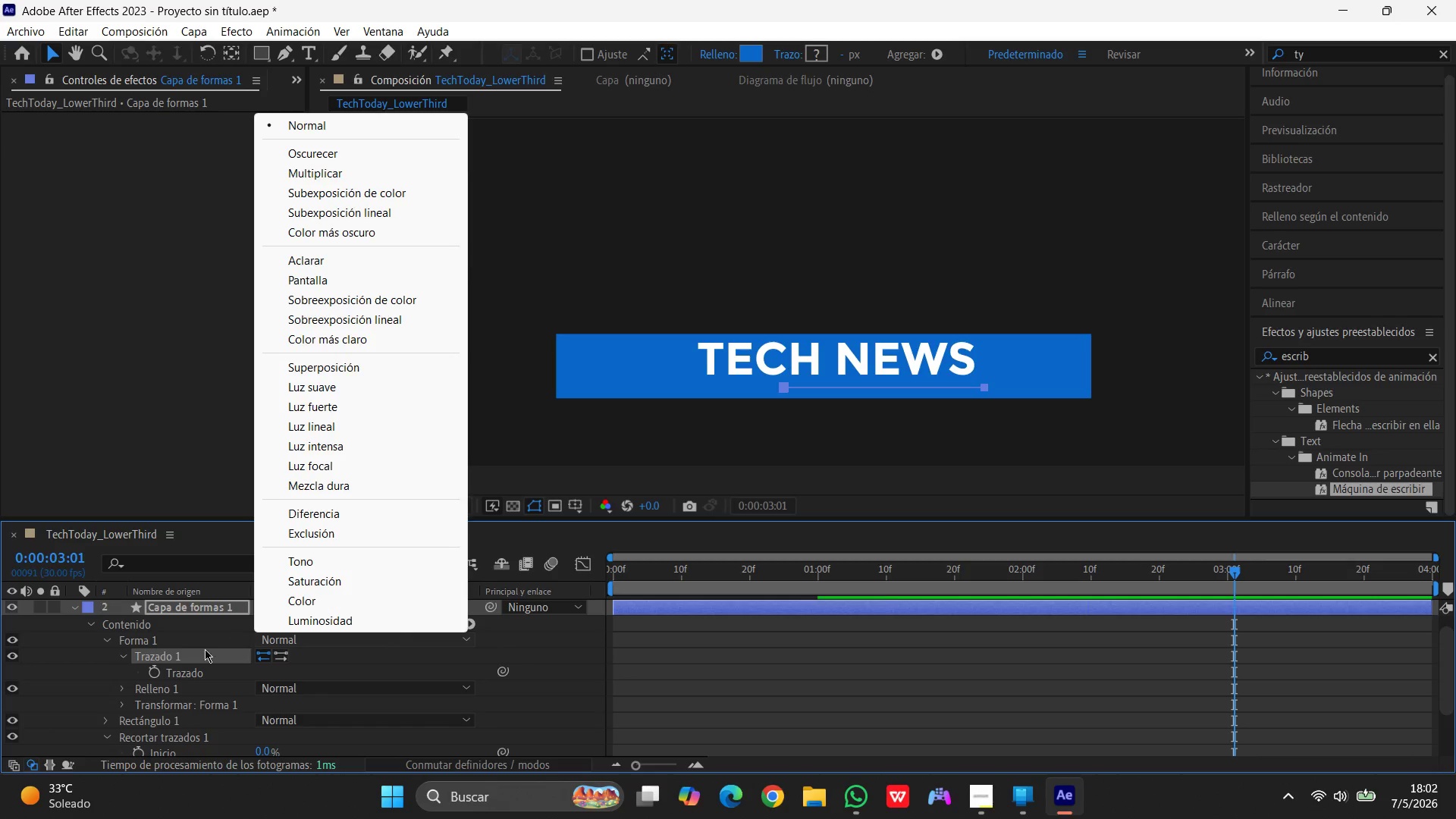 
left_click([178, 656])
 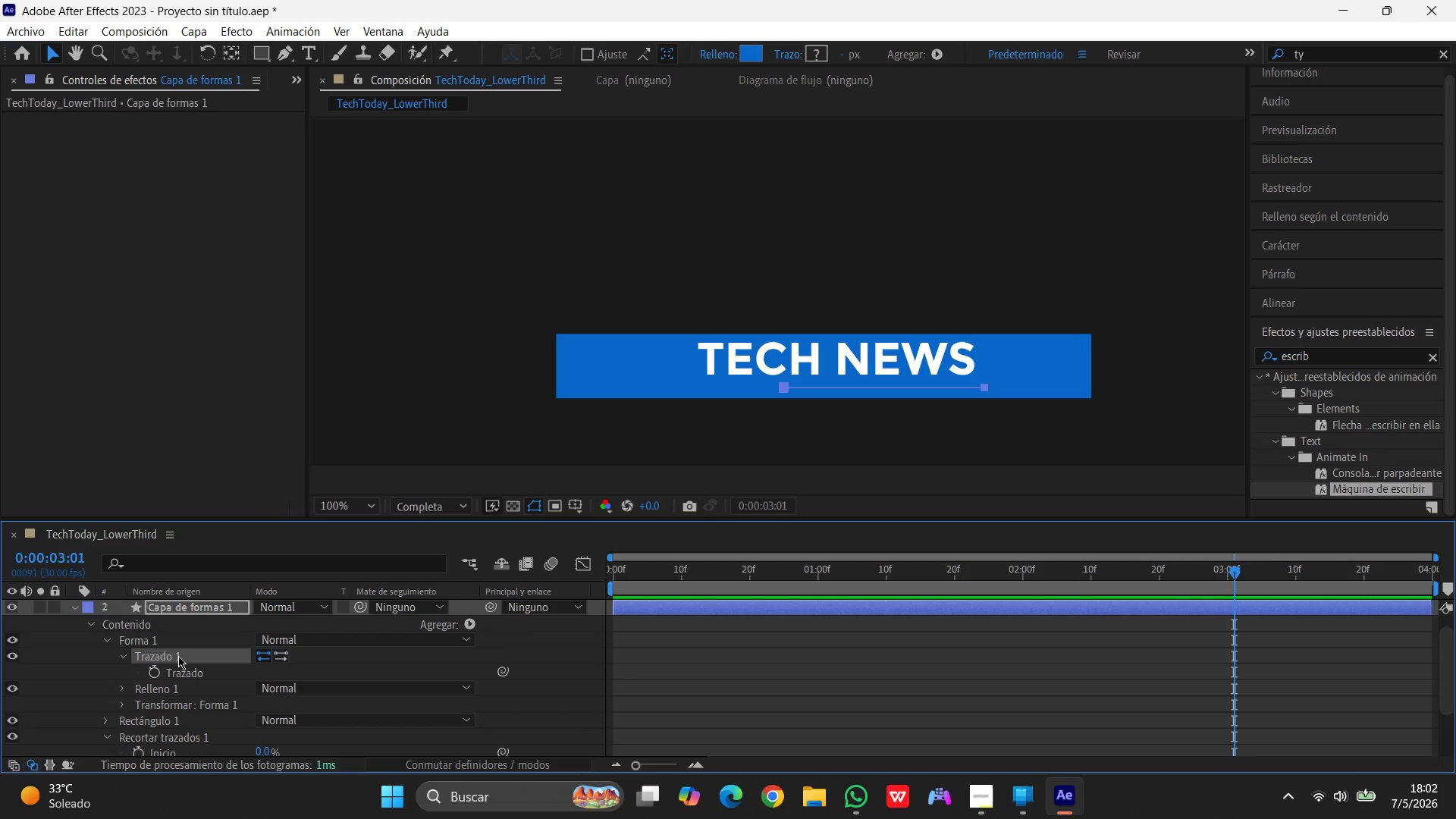 
wait(12.55)
 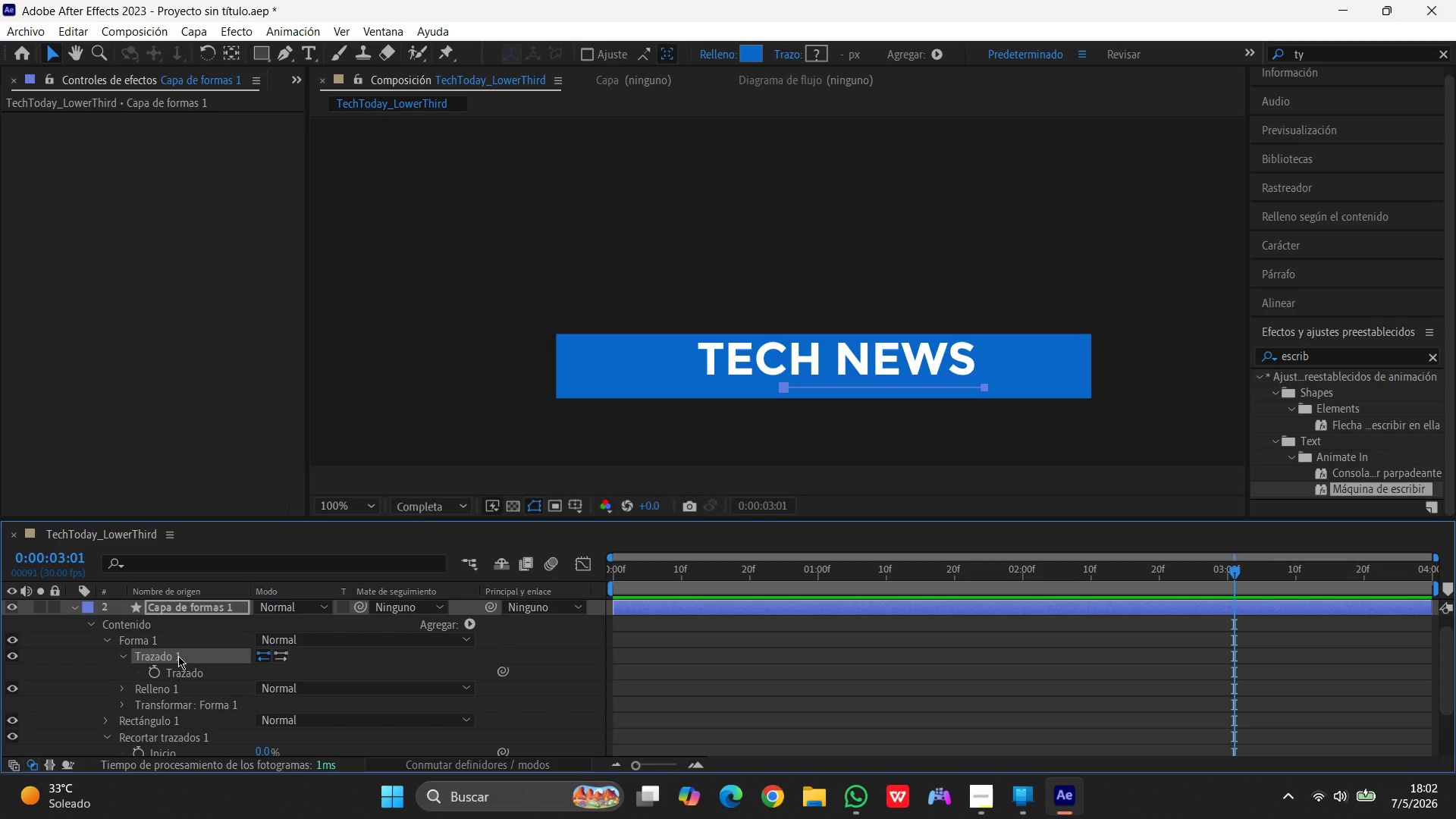 
left_click([182, 658])
 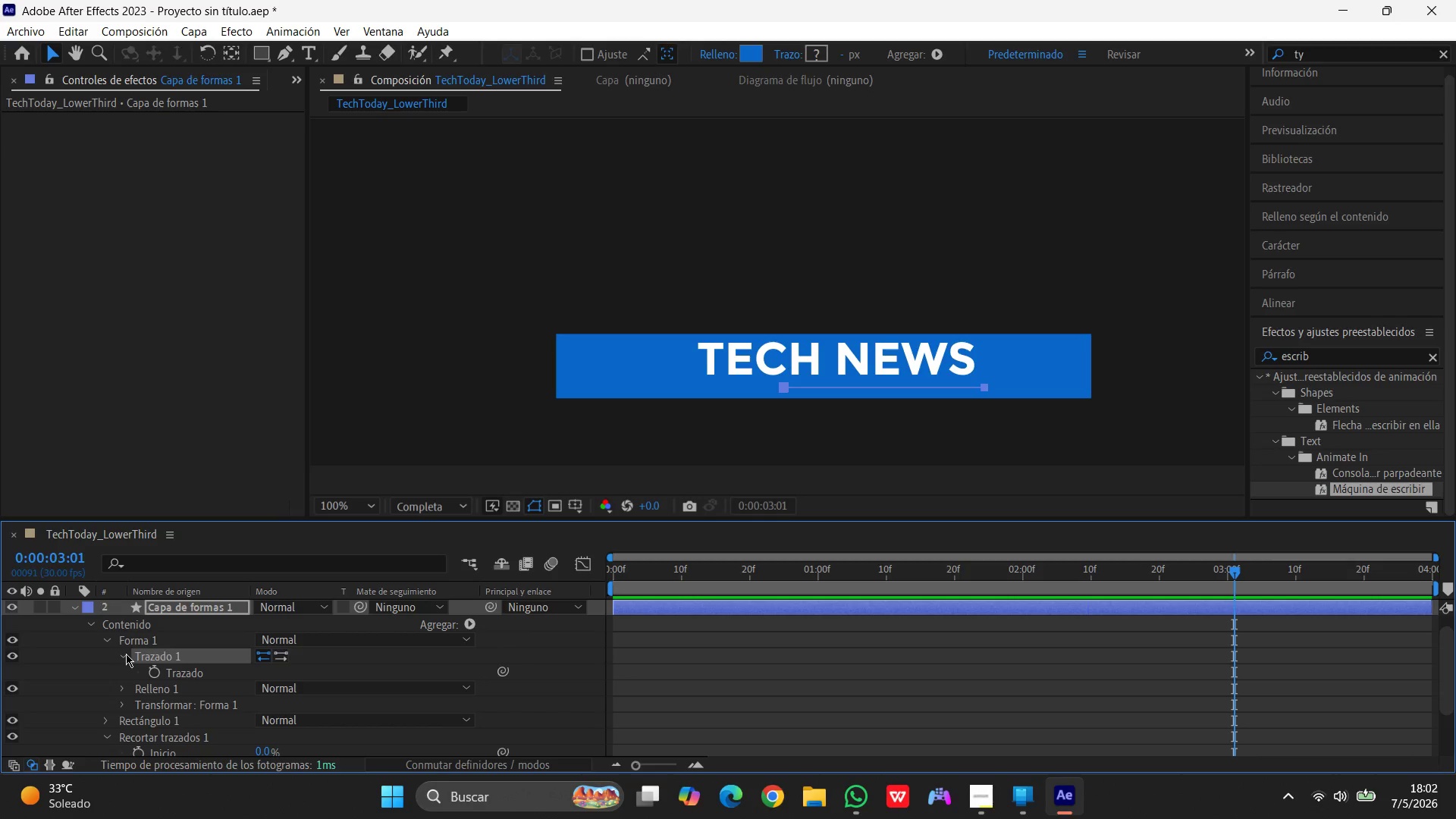 
left_click([105, 641])
 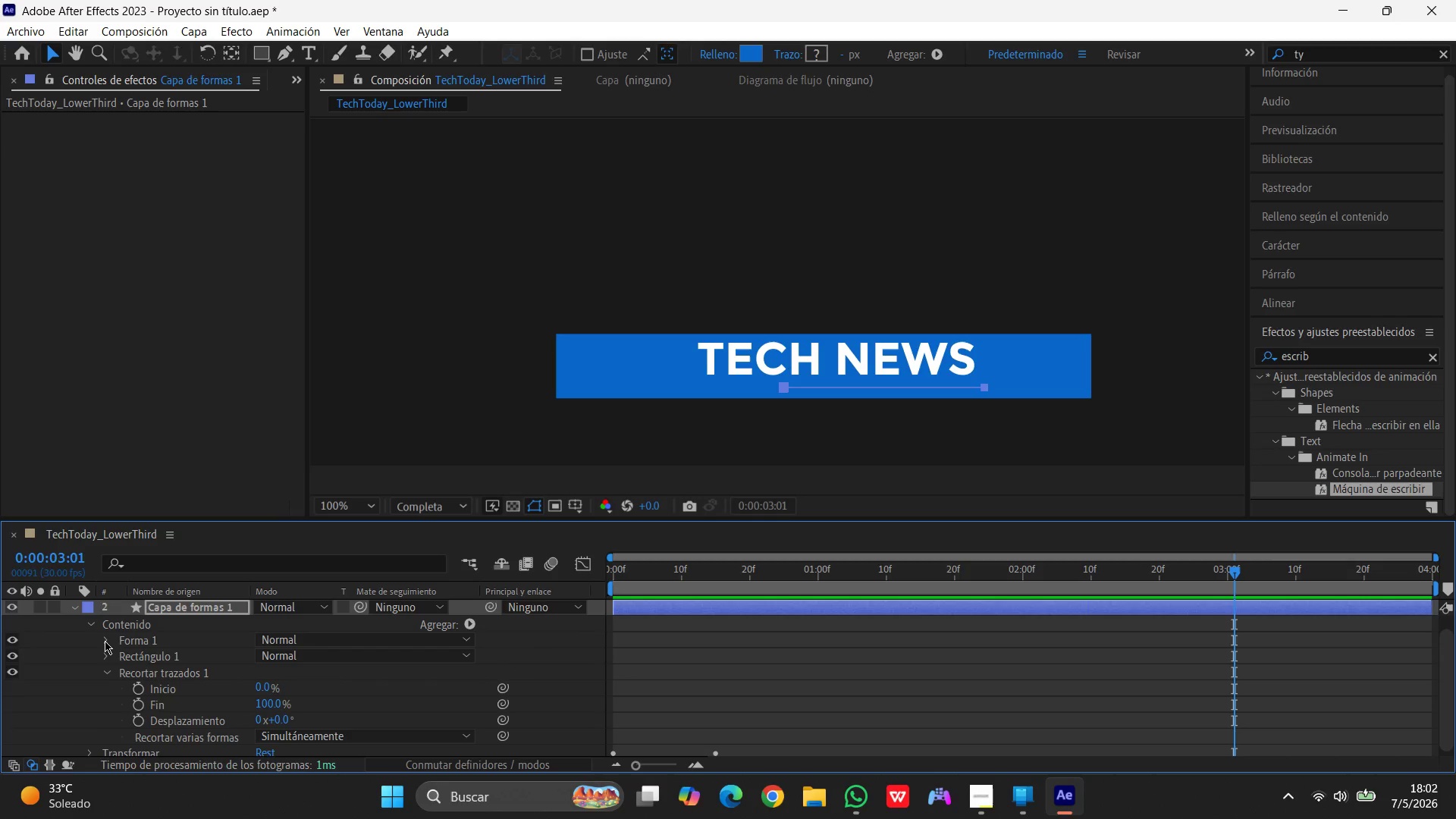 
left_click([105, 641])
 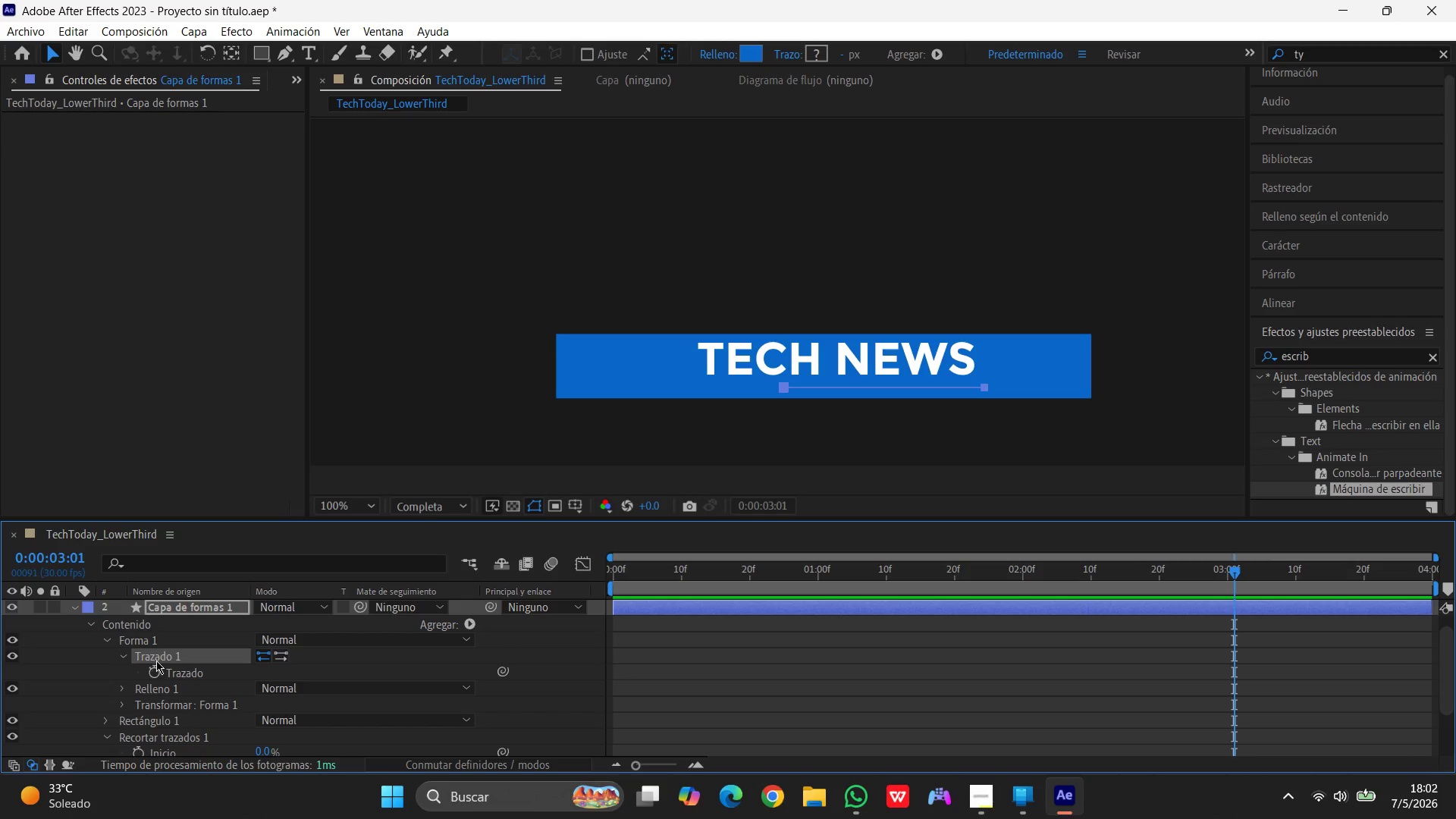 
scroll: coordinate [158, 659], scroll_direction: down, amount: 6.0
 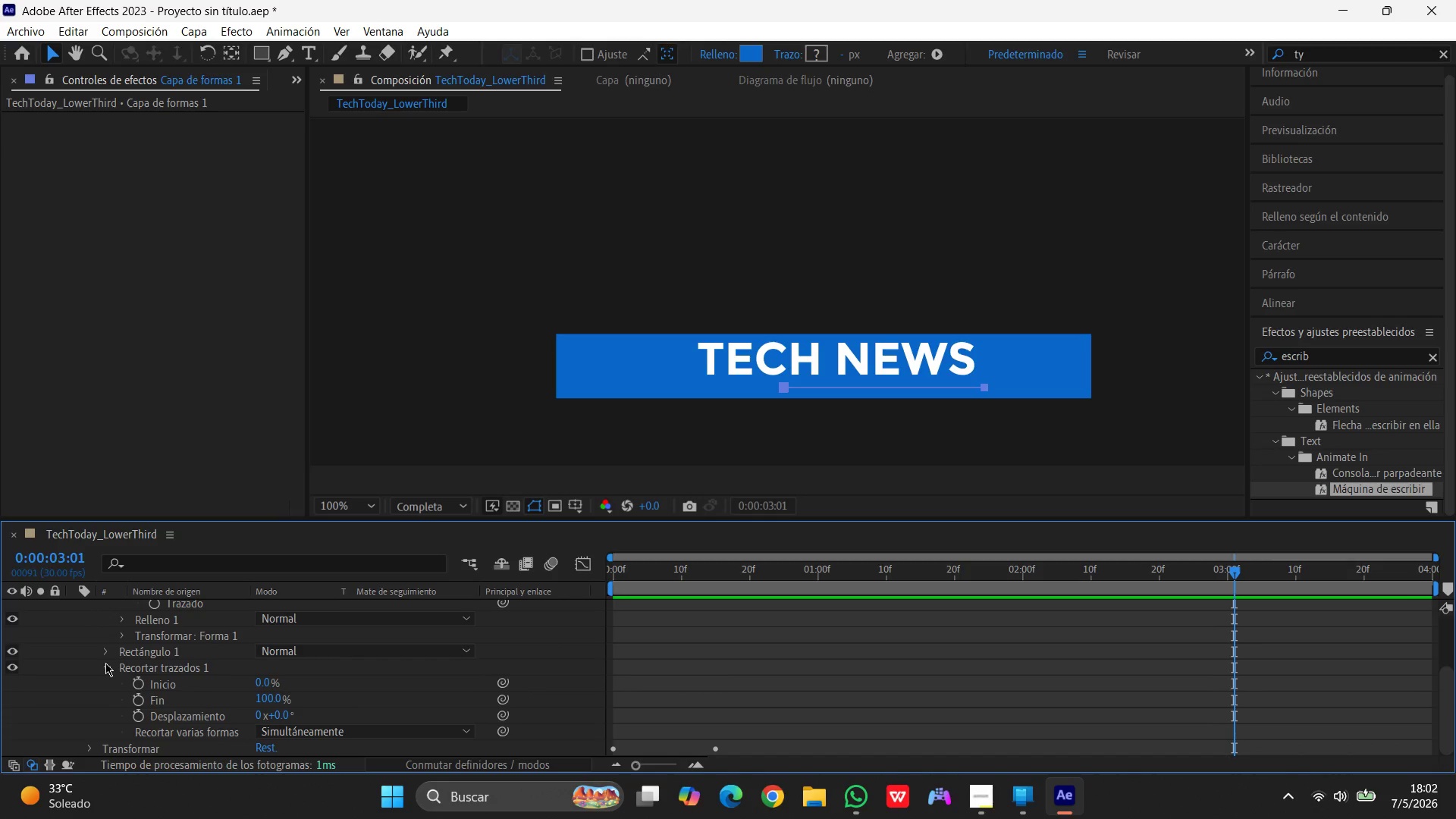 
left_click([108, 664])
 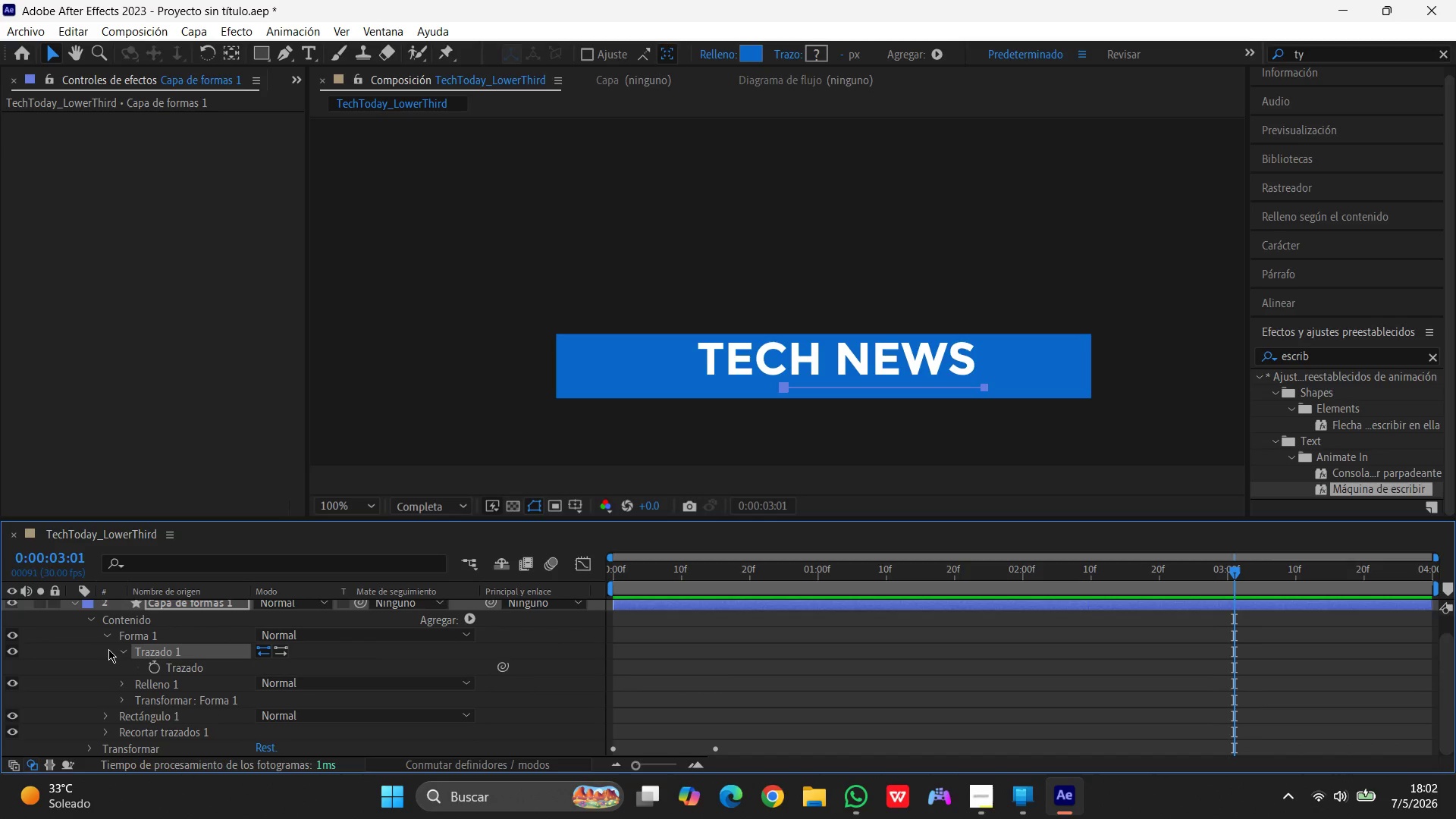 
scroll: coordinate [117, 654], scroll_direction: down, amount: 2.0
 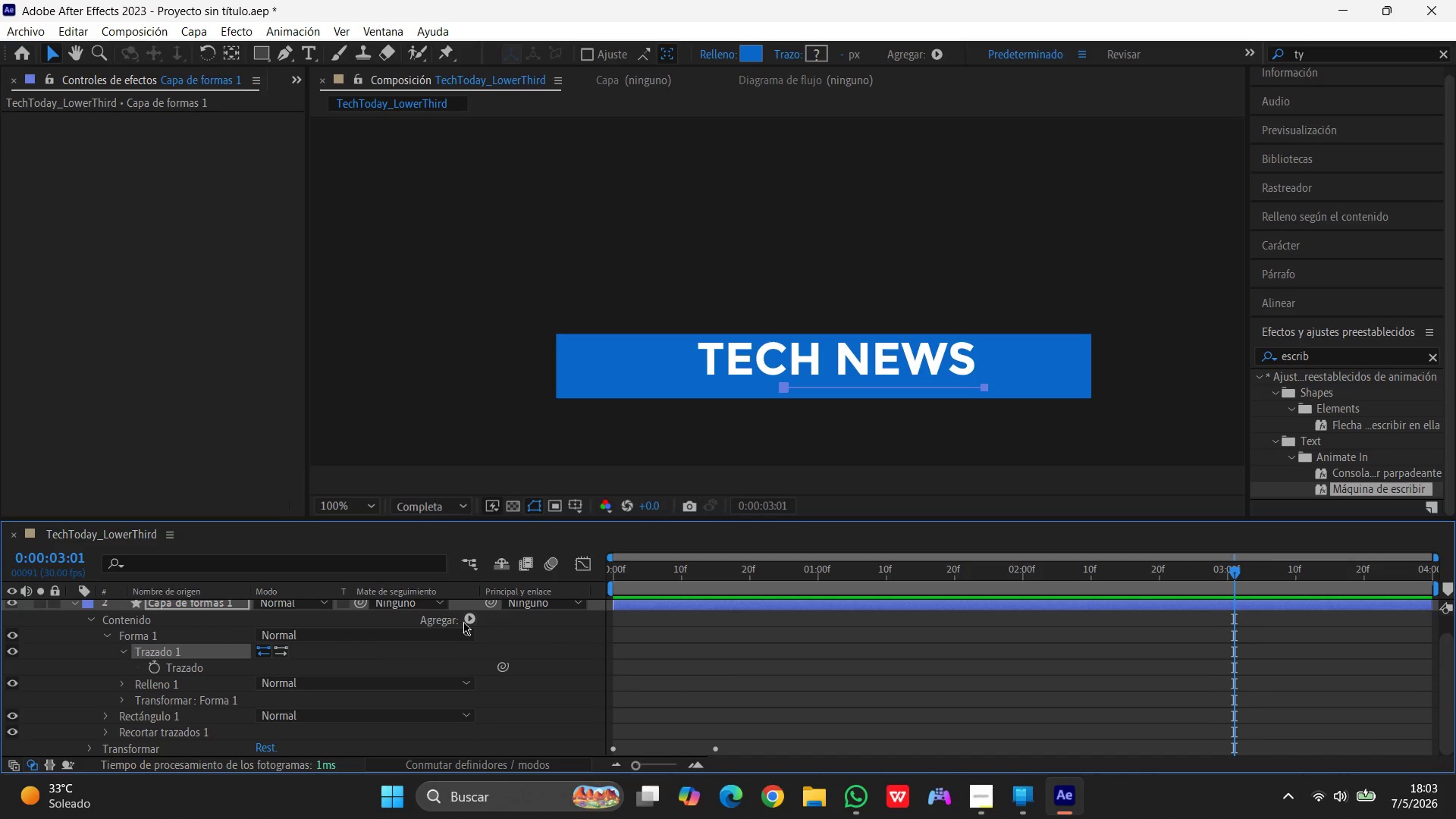 
wait(6.43)
 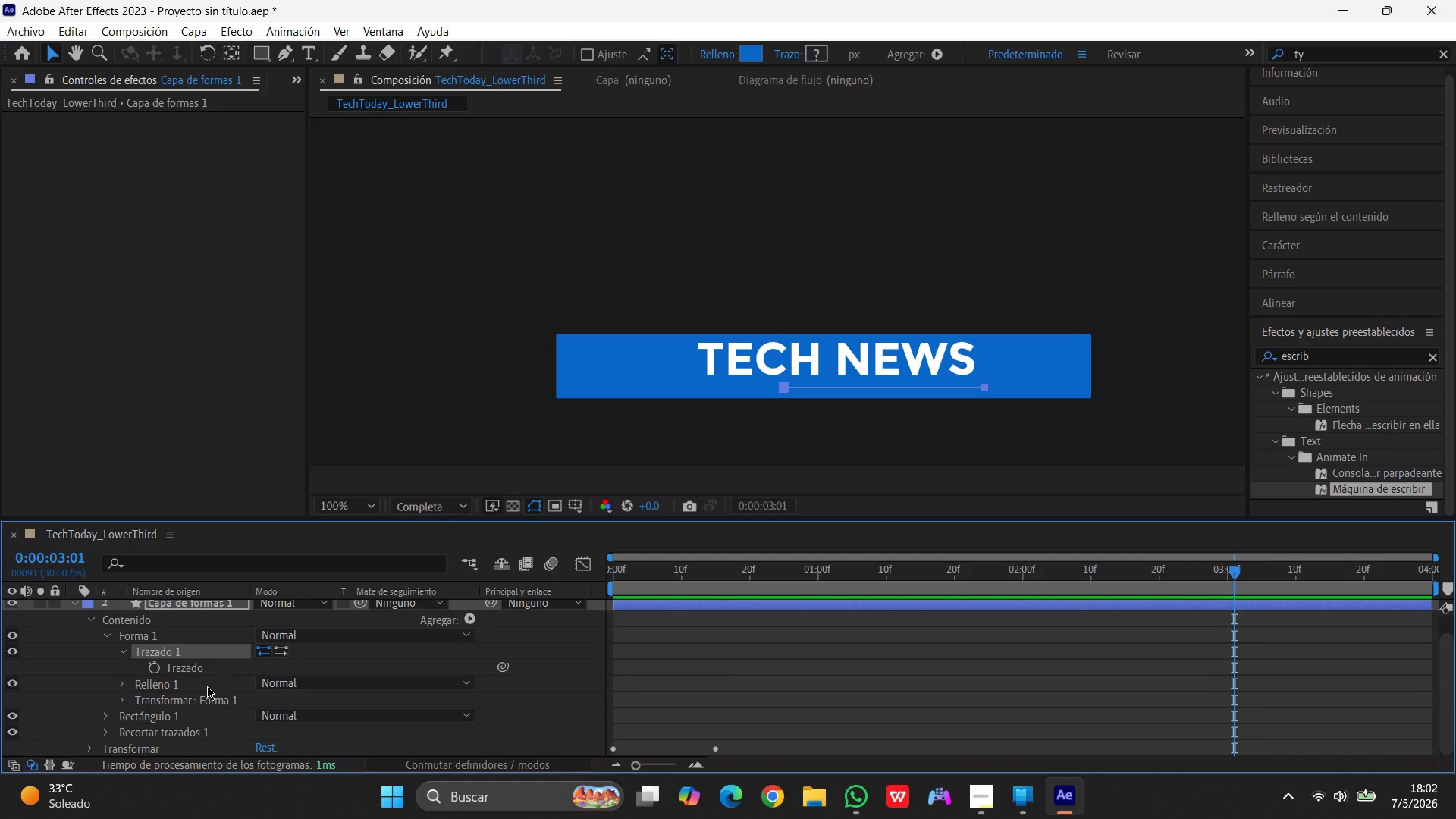 
left_click([146, 620])
 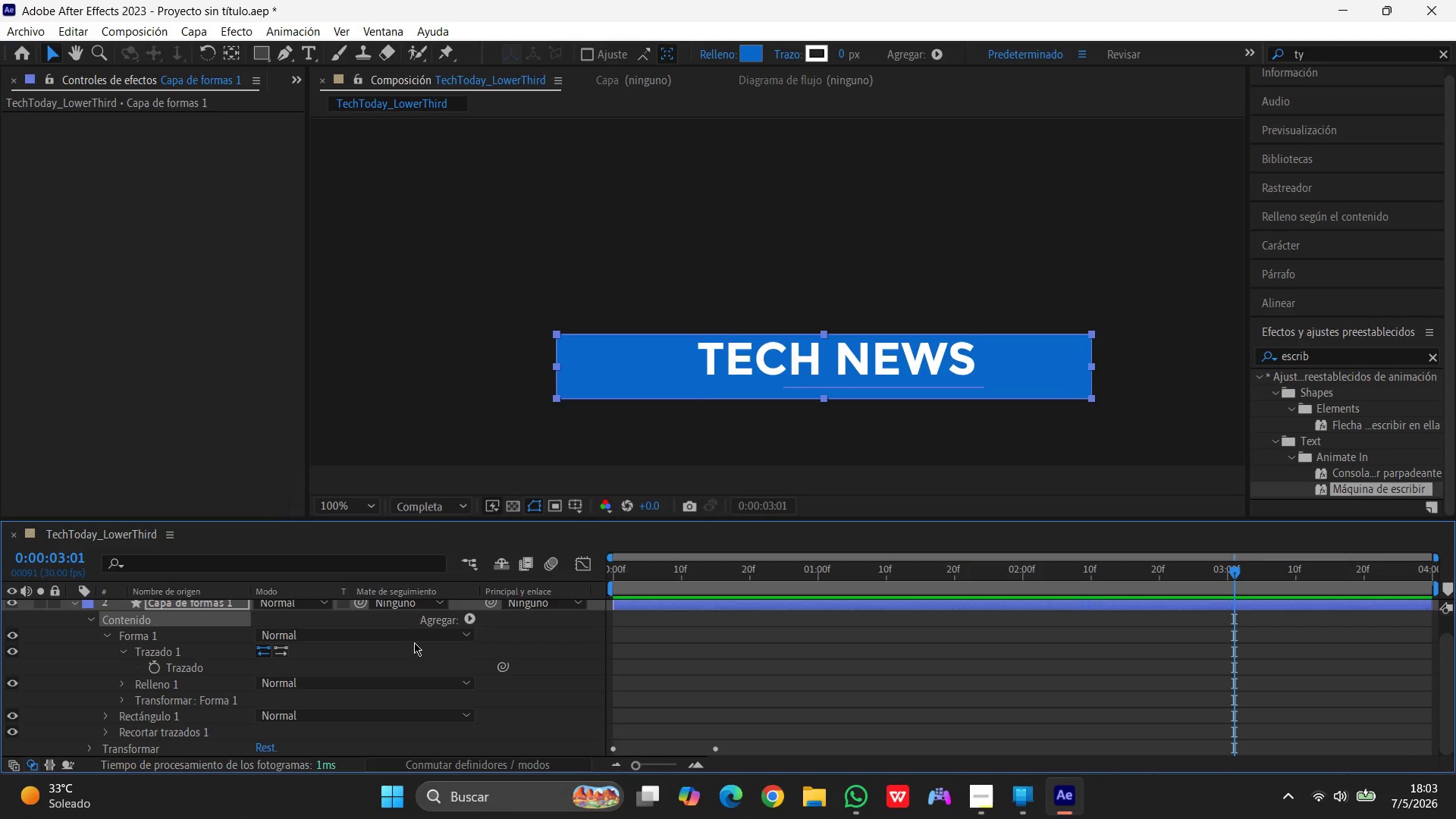 
scroll: coordinate [414, 642], scroll_direction: up, amount: 1.0
 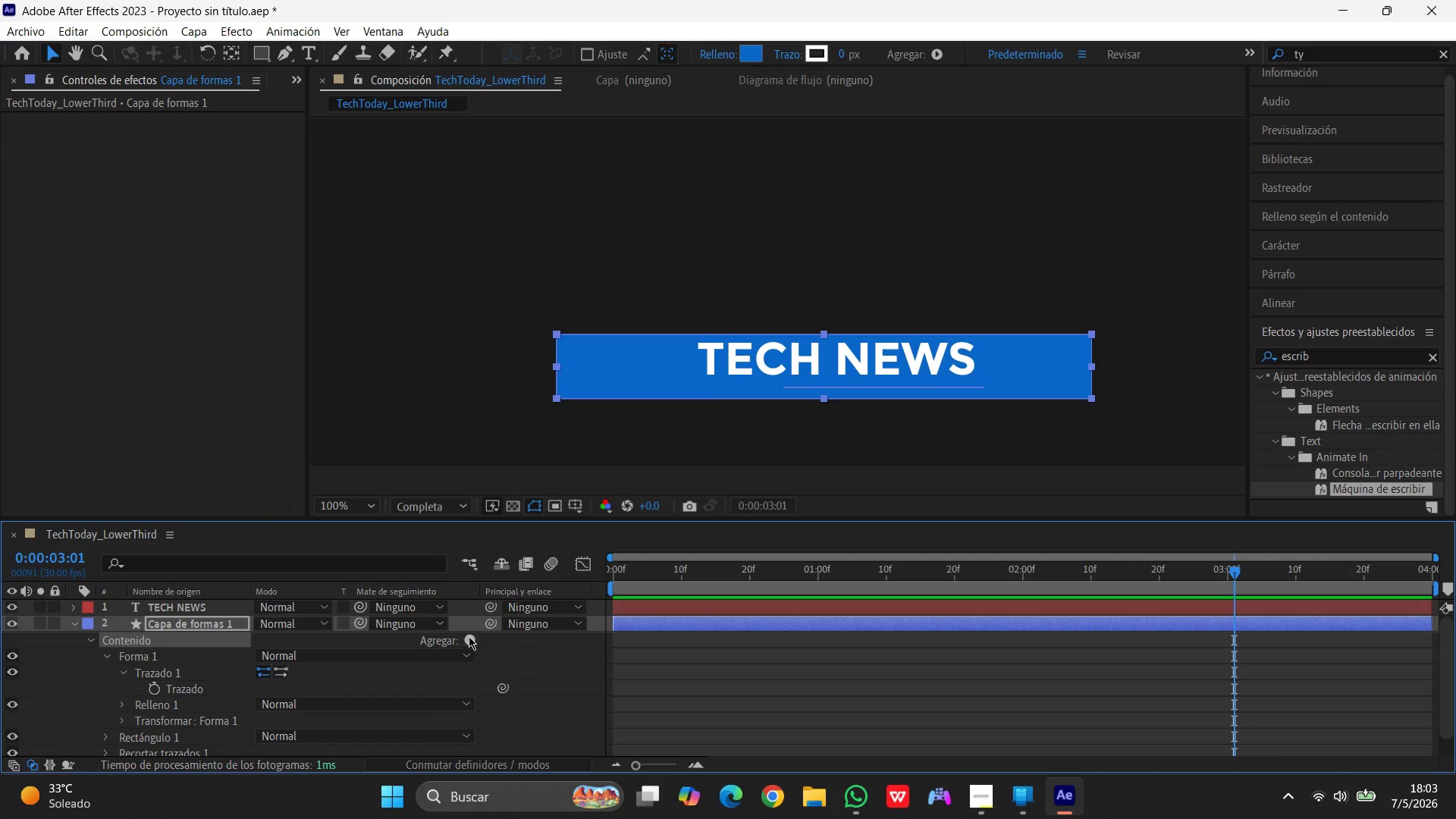 
left_click([469, 636])
 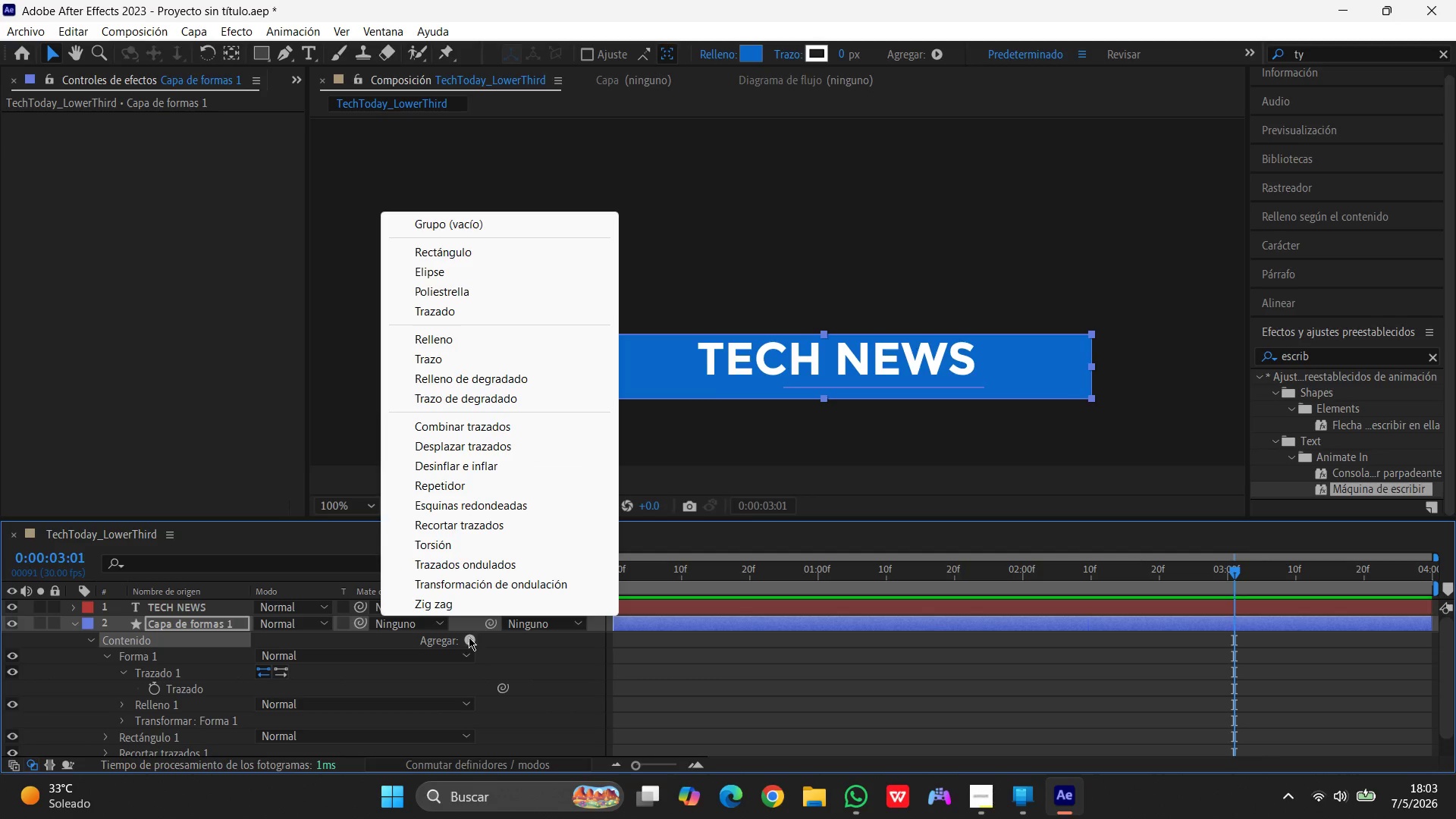 
wait(6.47)
 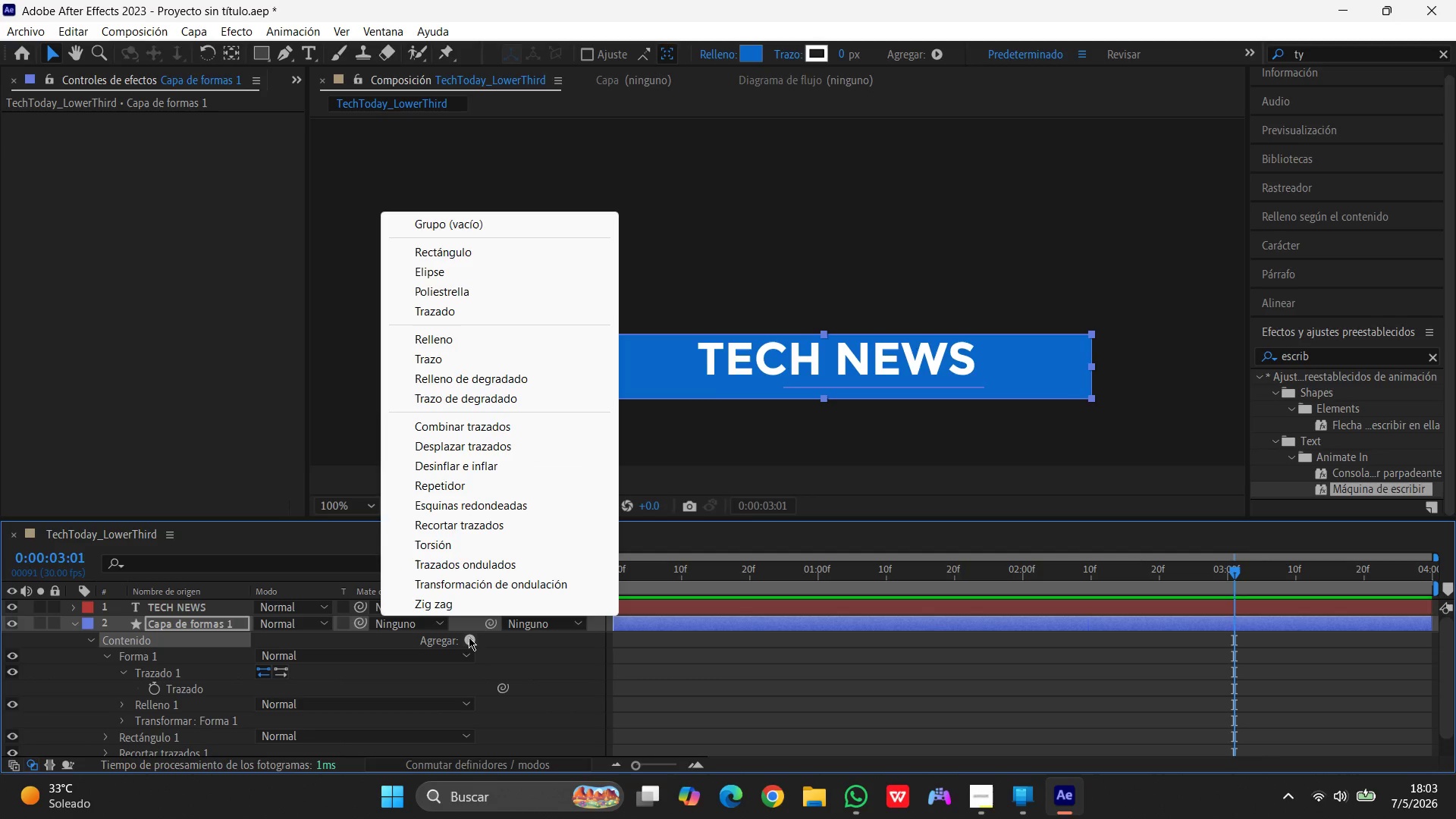 
left_click([479, 522])
 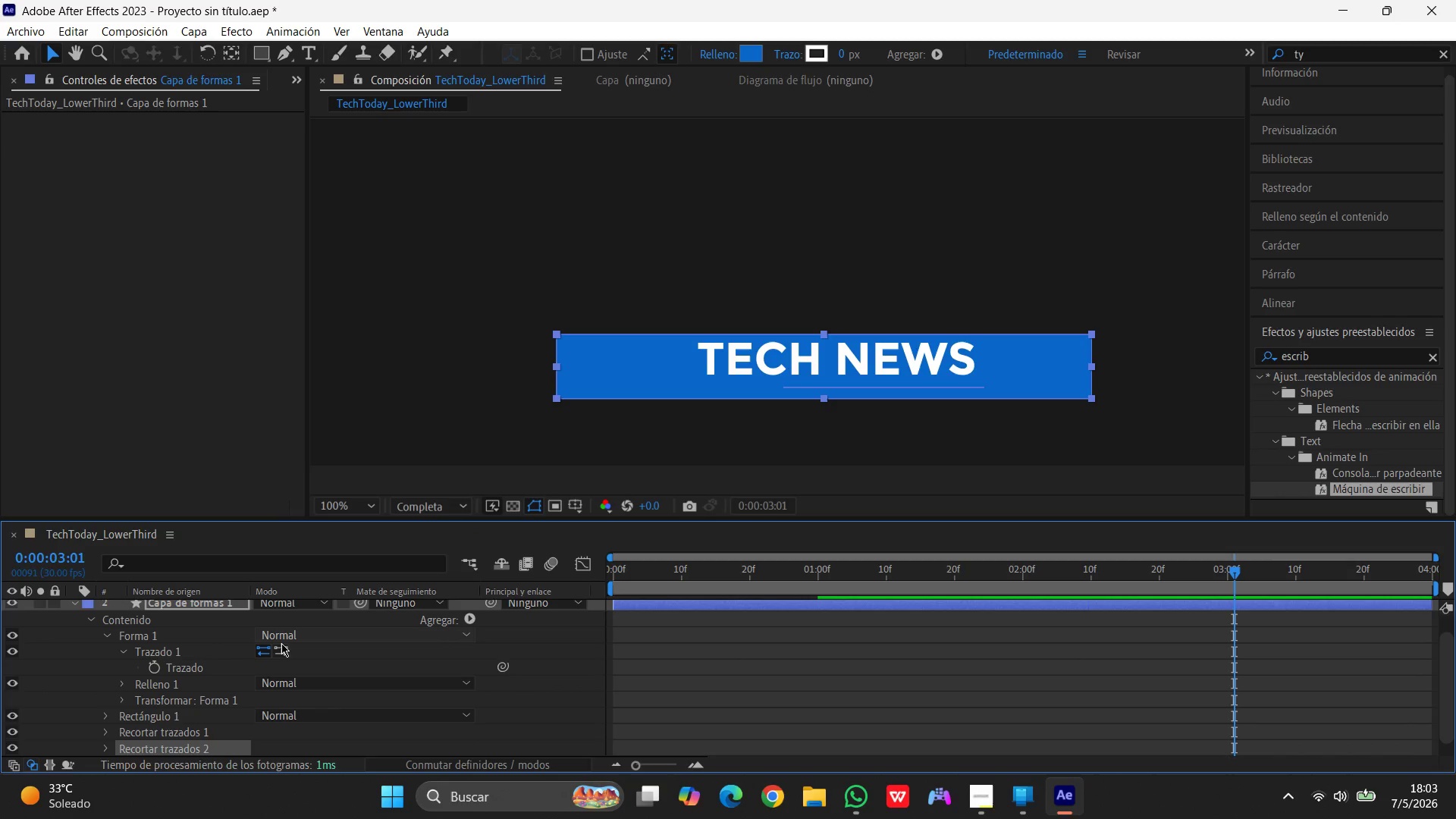 
scroll: coordinate [278, 647], scroll_direction: up, amount: 2.0
 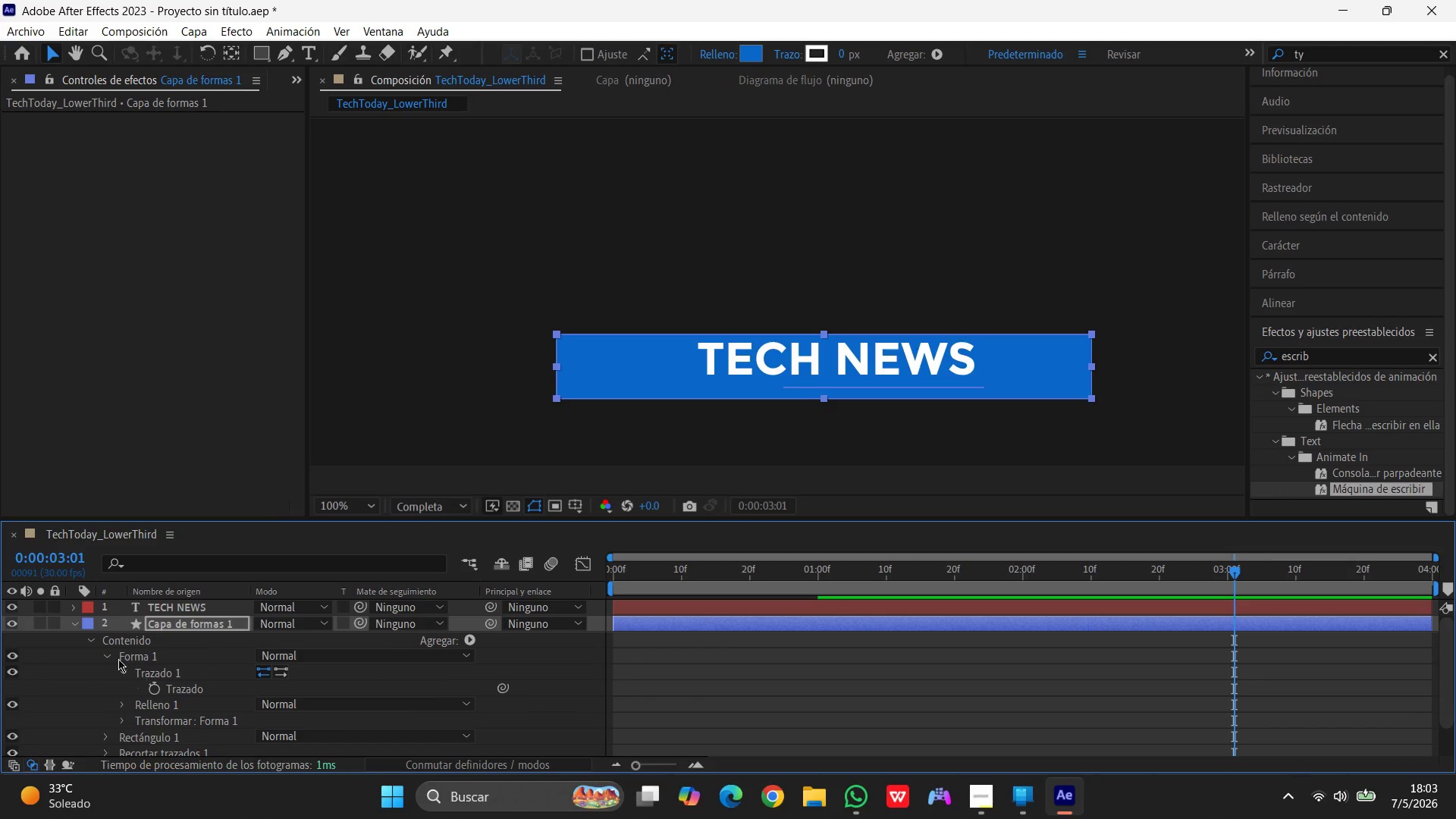 
left_click([108, 656])
 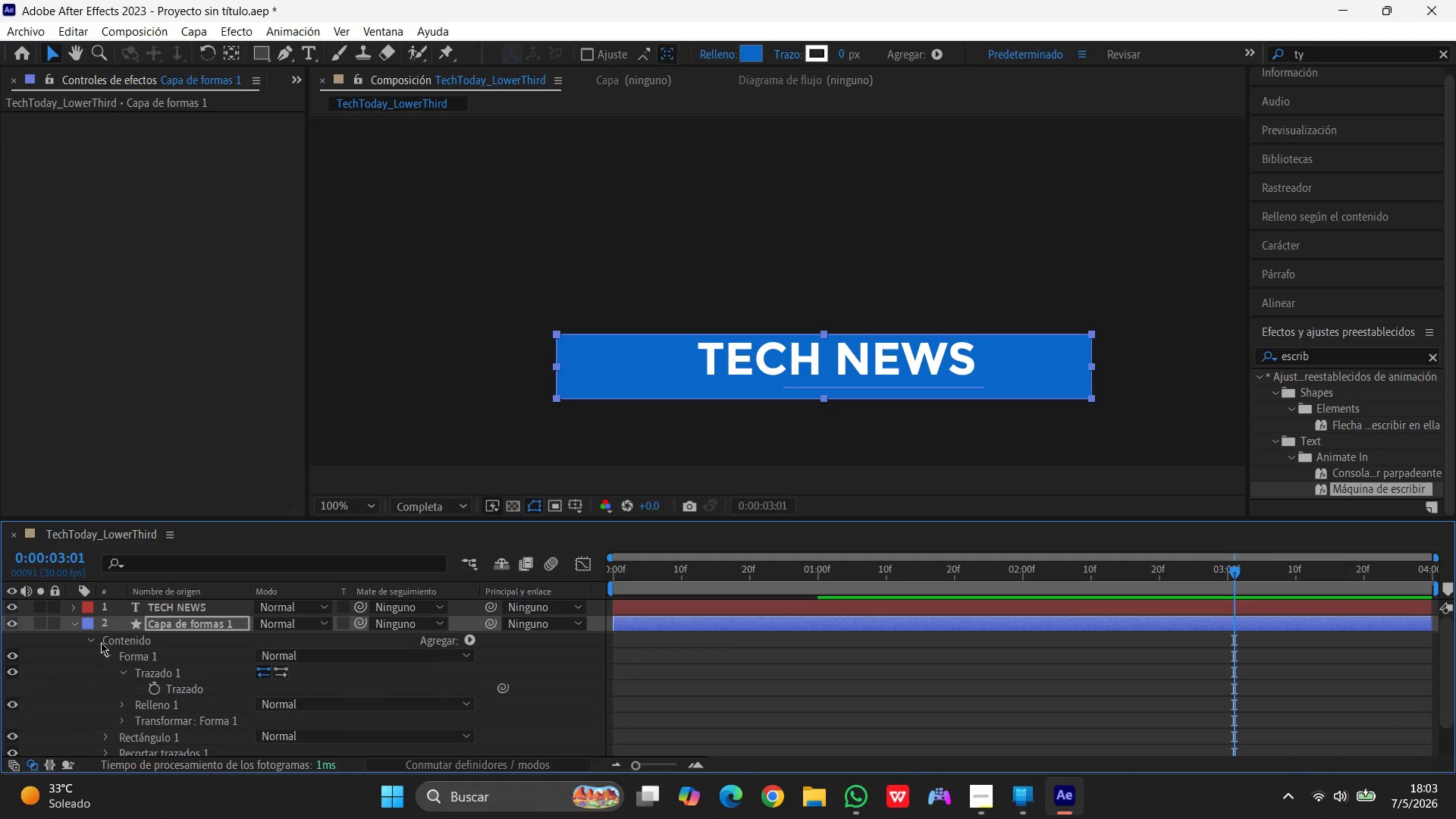 
left_click([90, 639])
 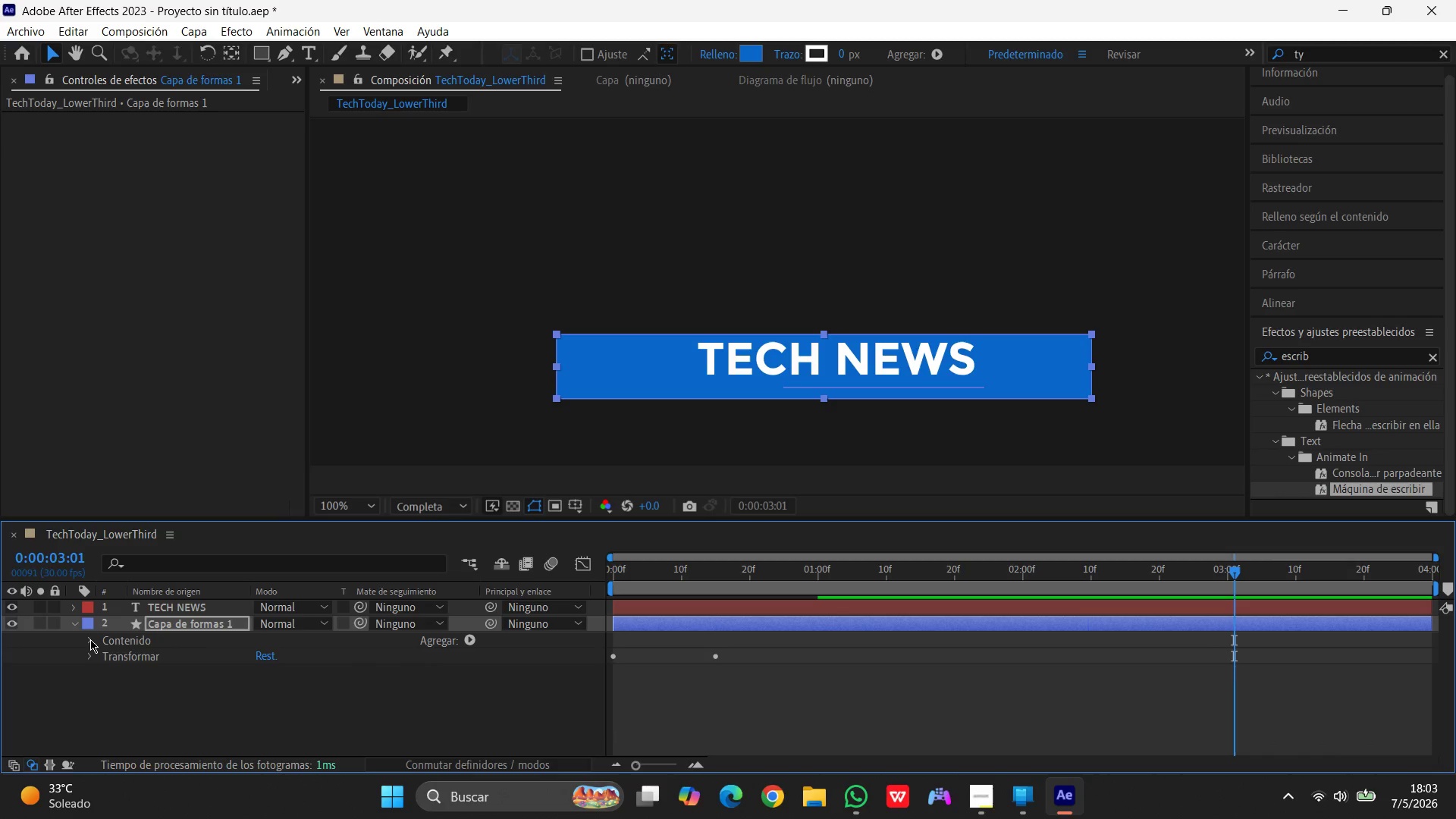 
left_click([90, 639])
 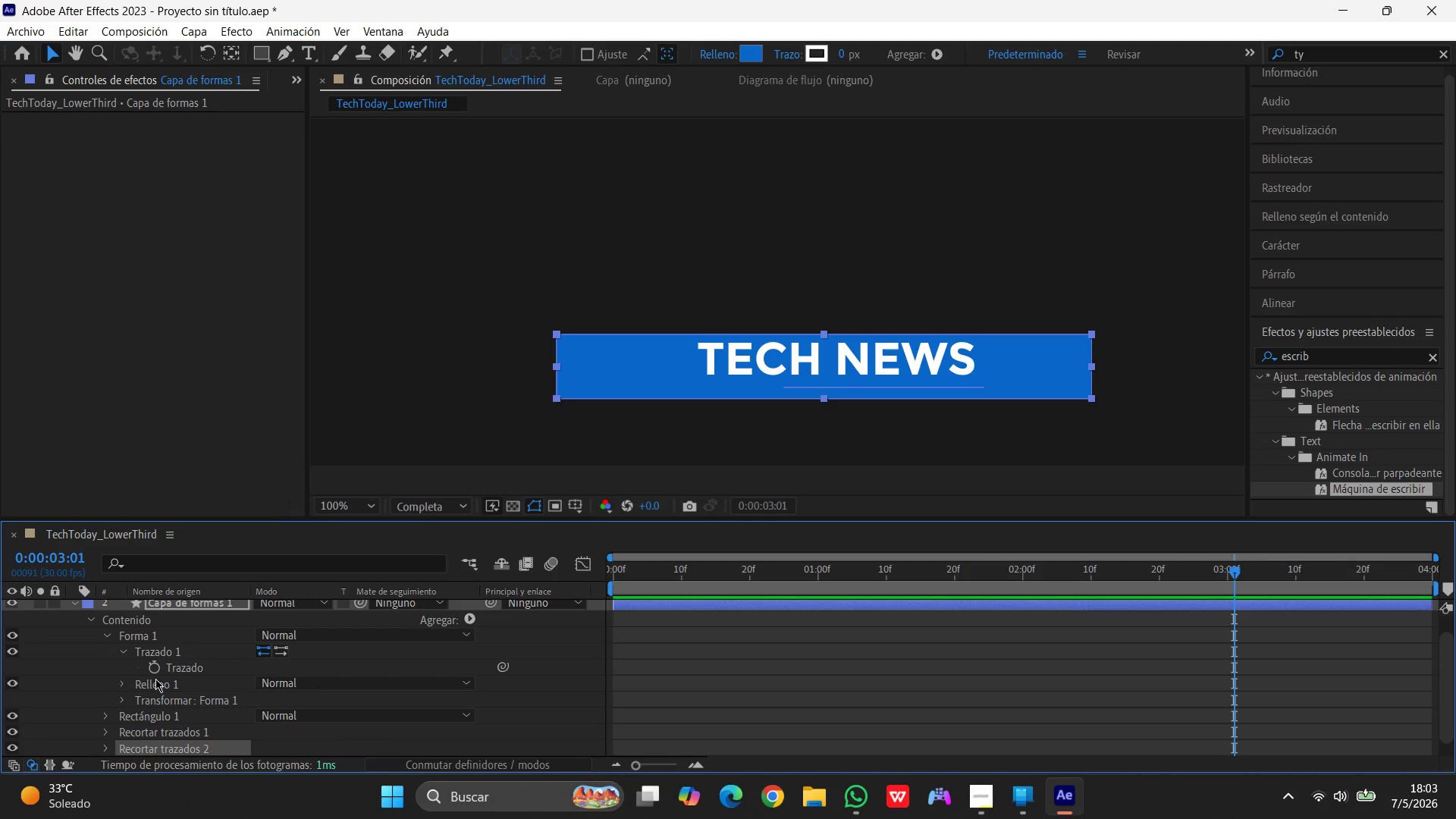 
wait(19.72)
 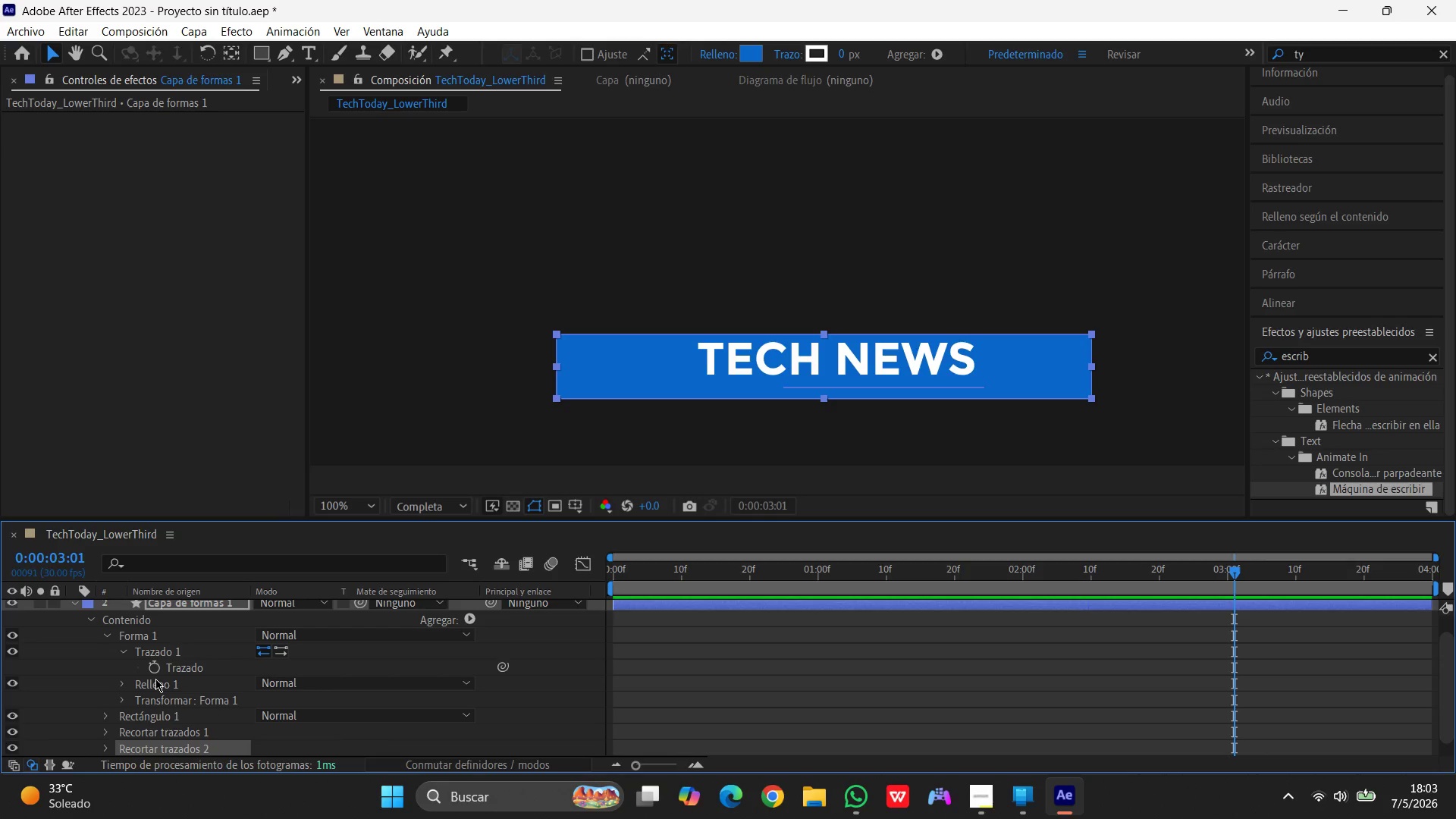 
left_click([143, 636])
 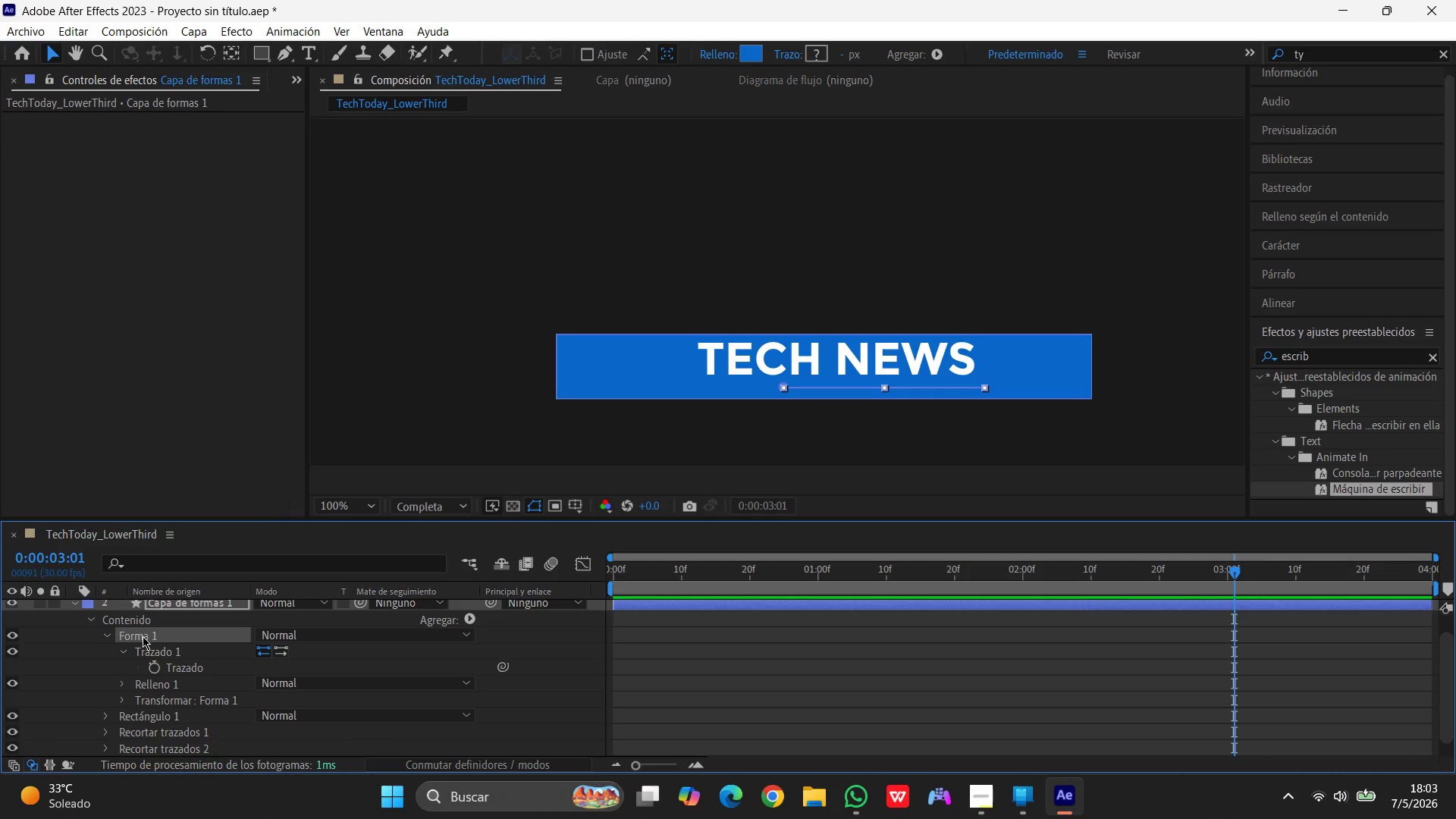 
left_click([143, 636])
 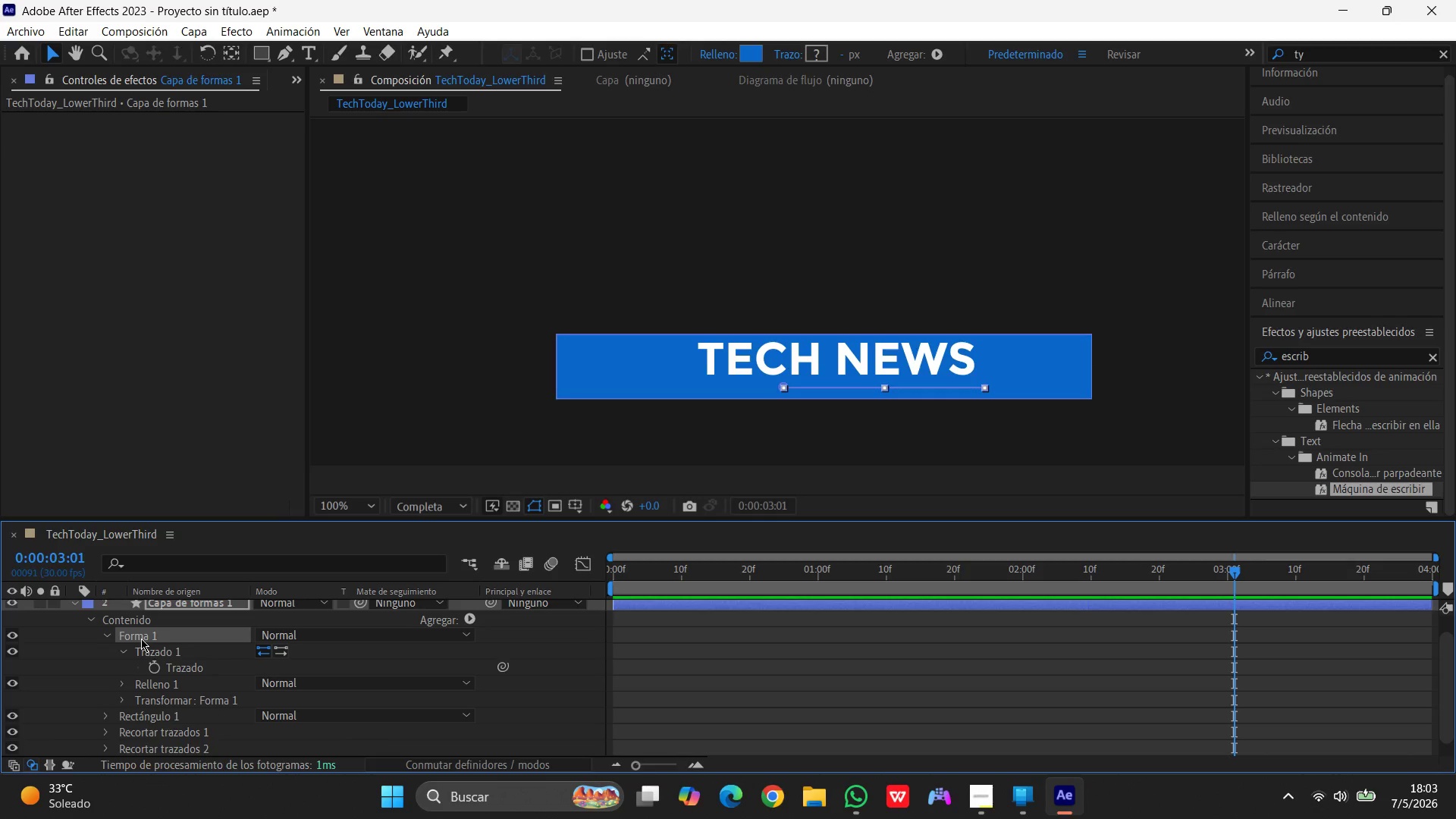 
key(Delete)
 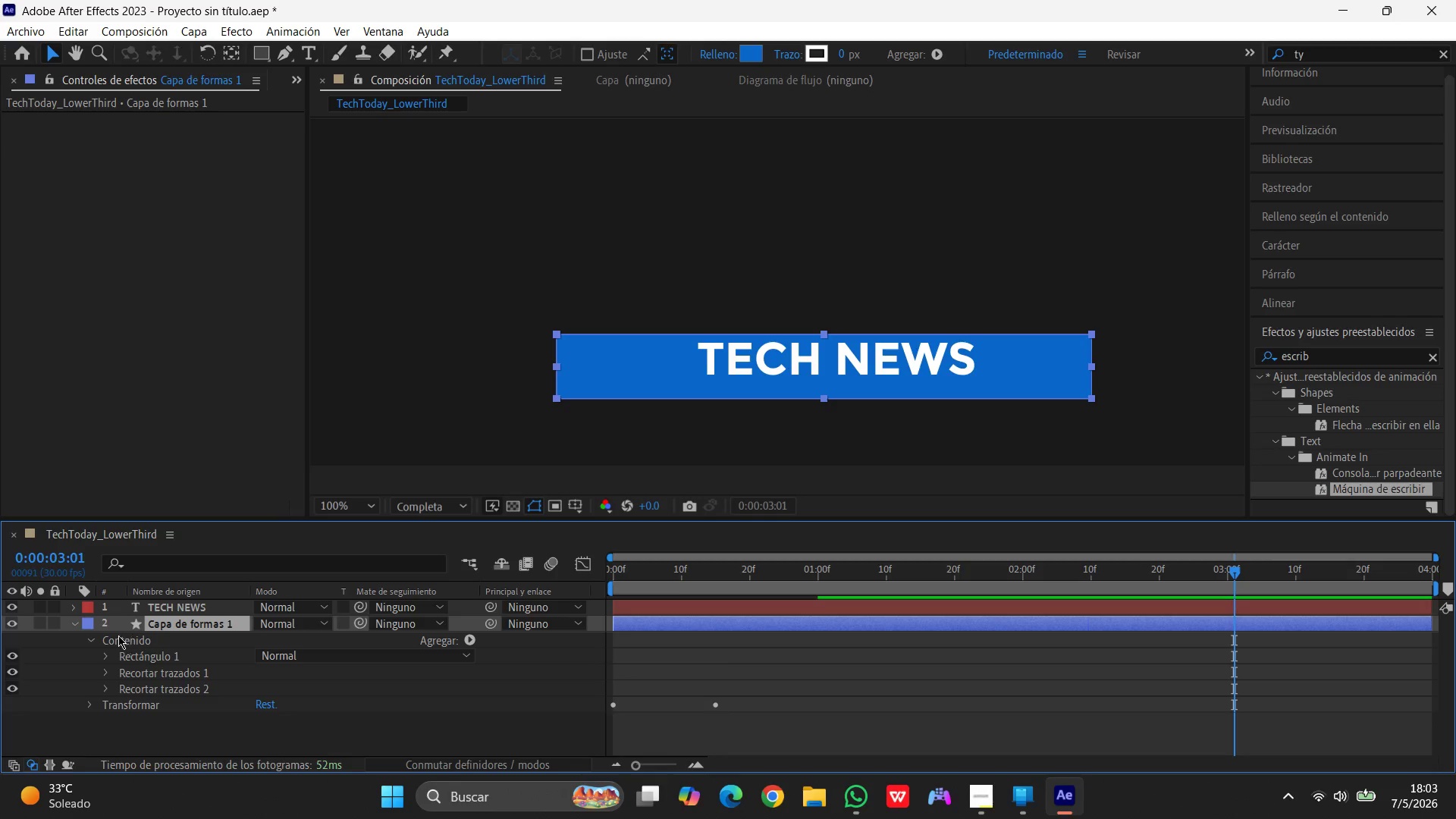 
left_click([93, 641])
 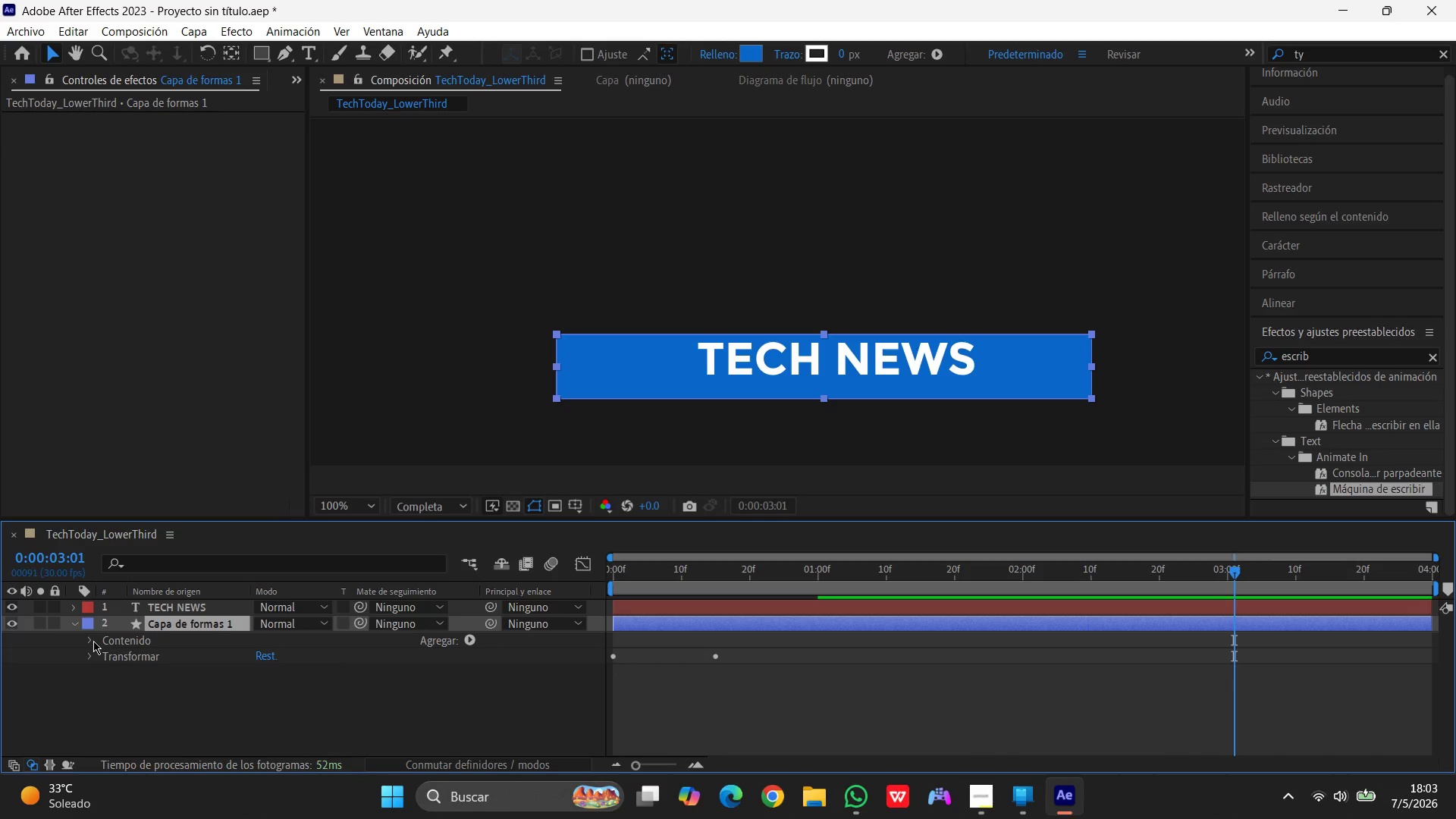 
left_click([93, 641])
 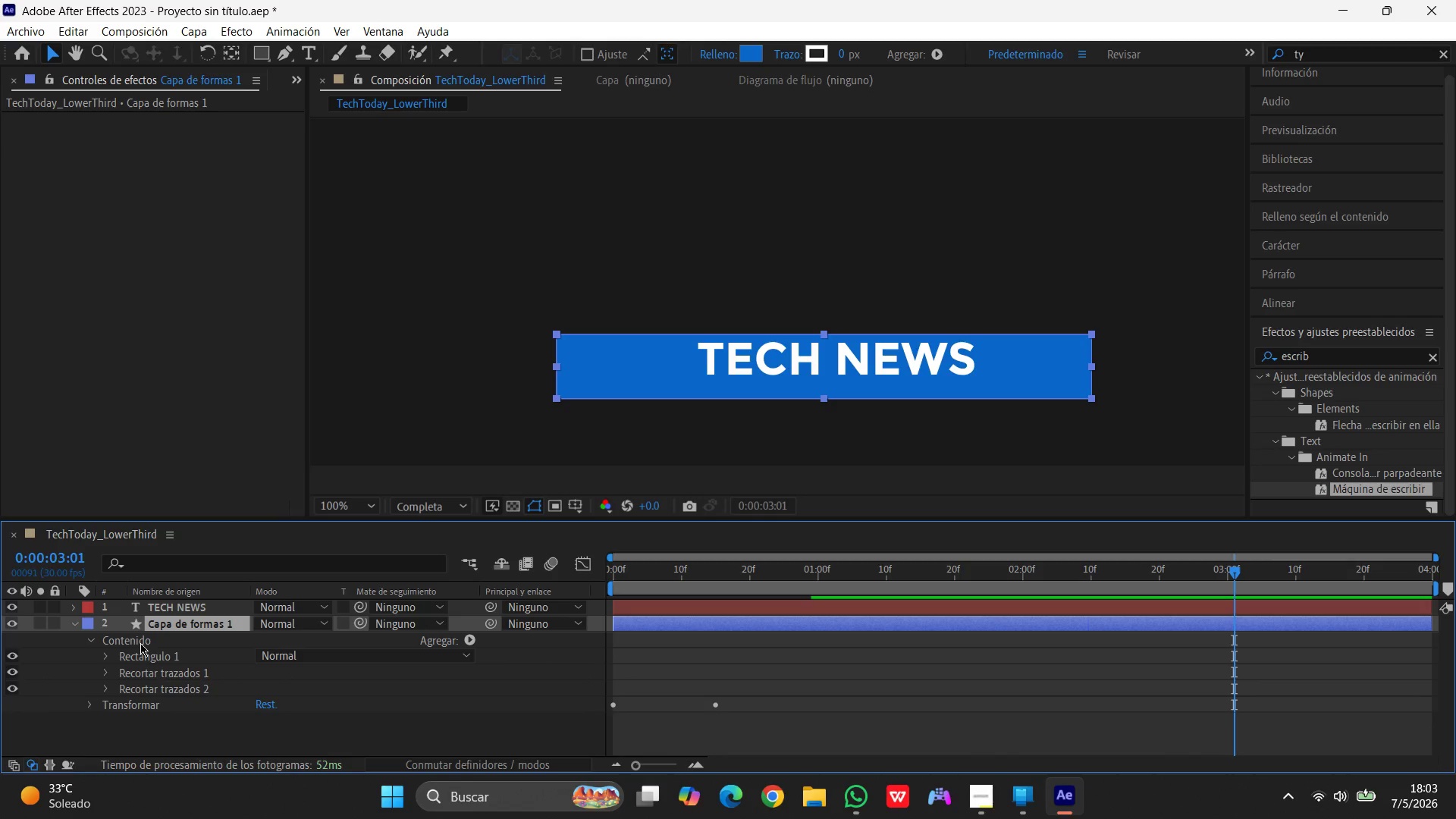 
wait(6.97)
 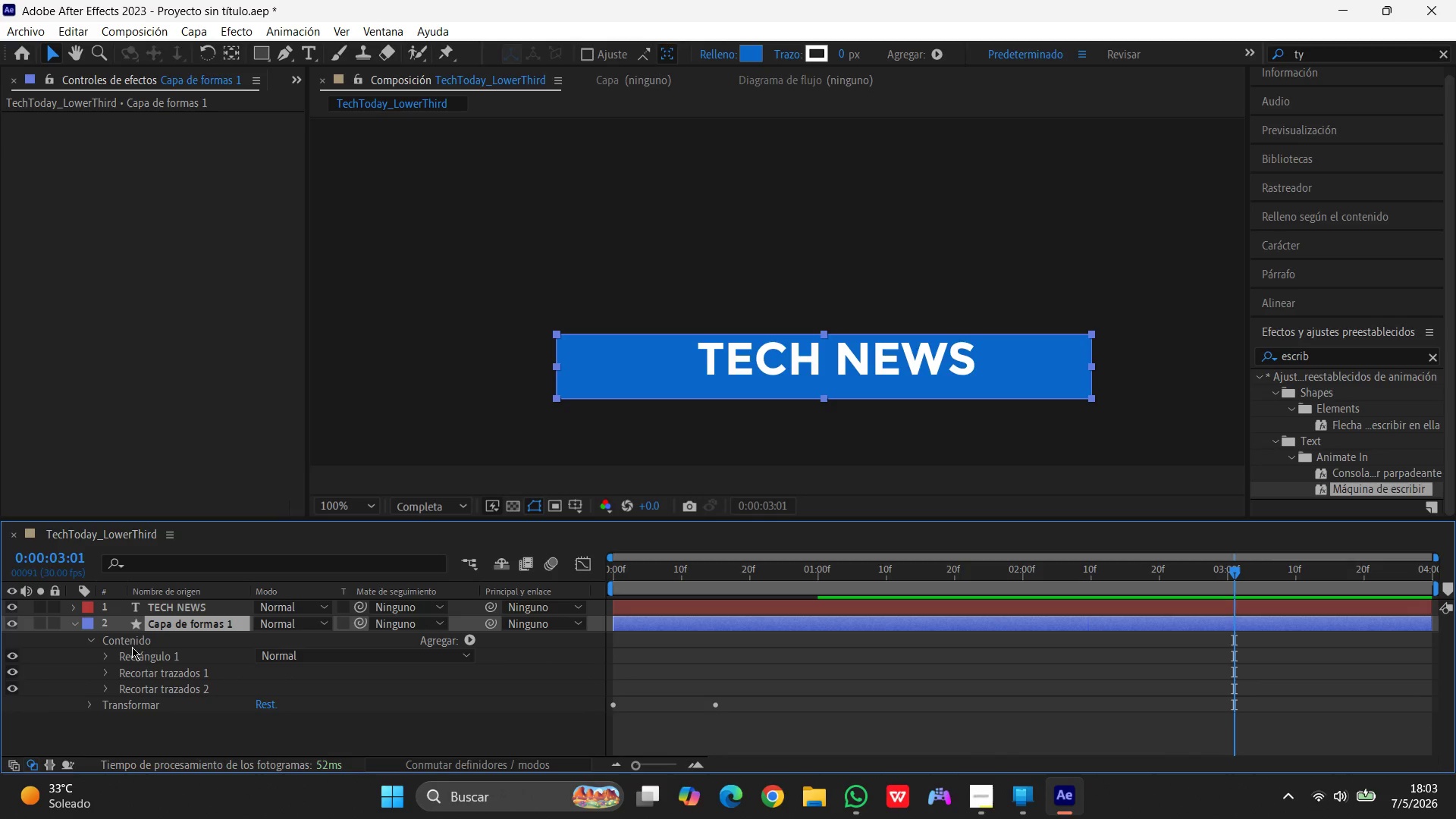 
left_click([199, 670])
 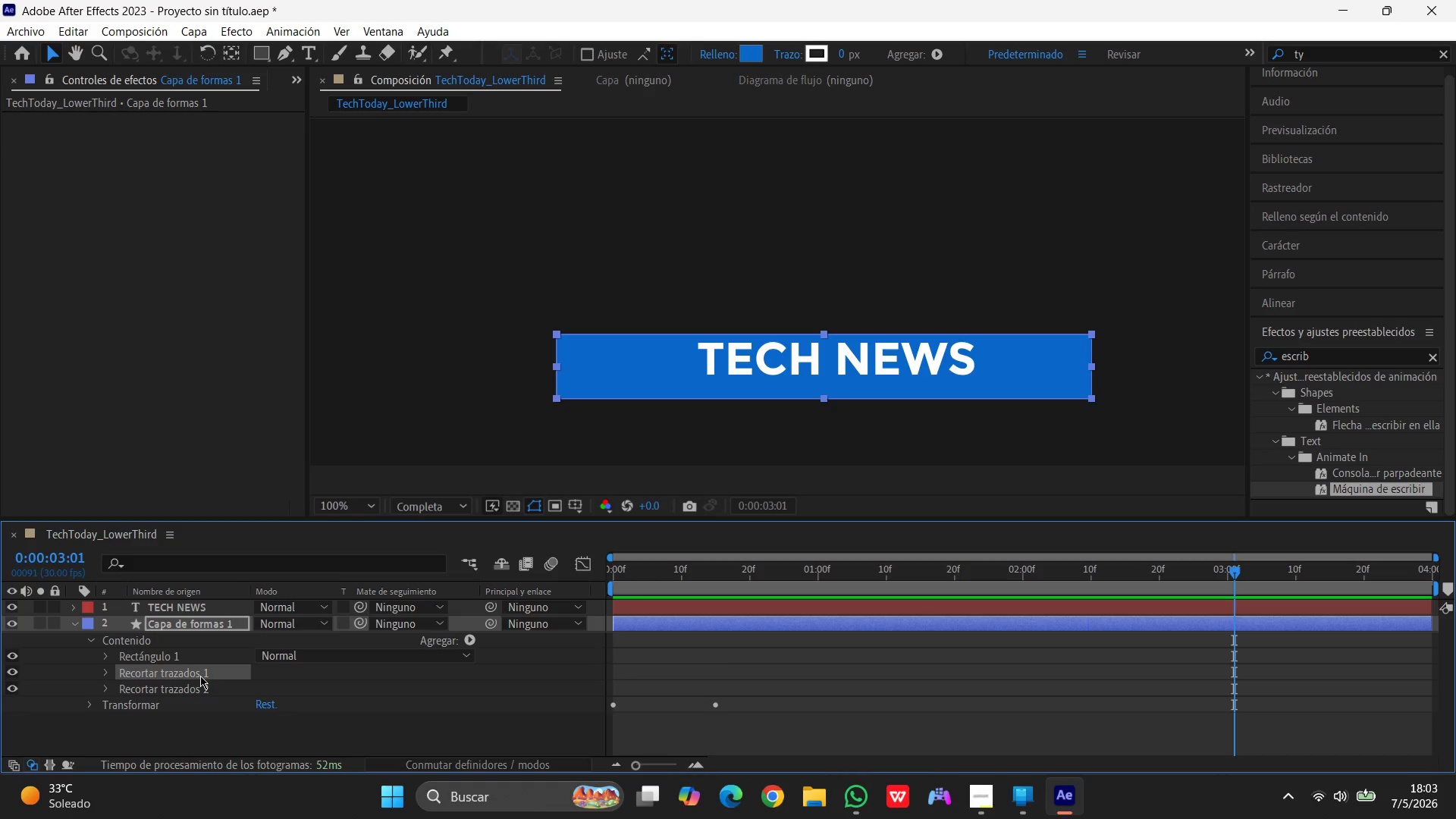 
left_click([196, 689])
 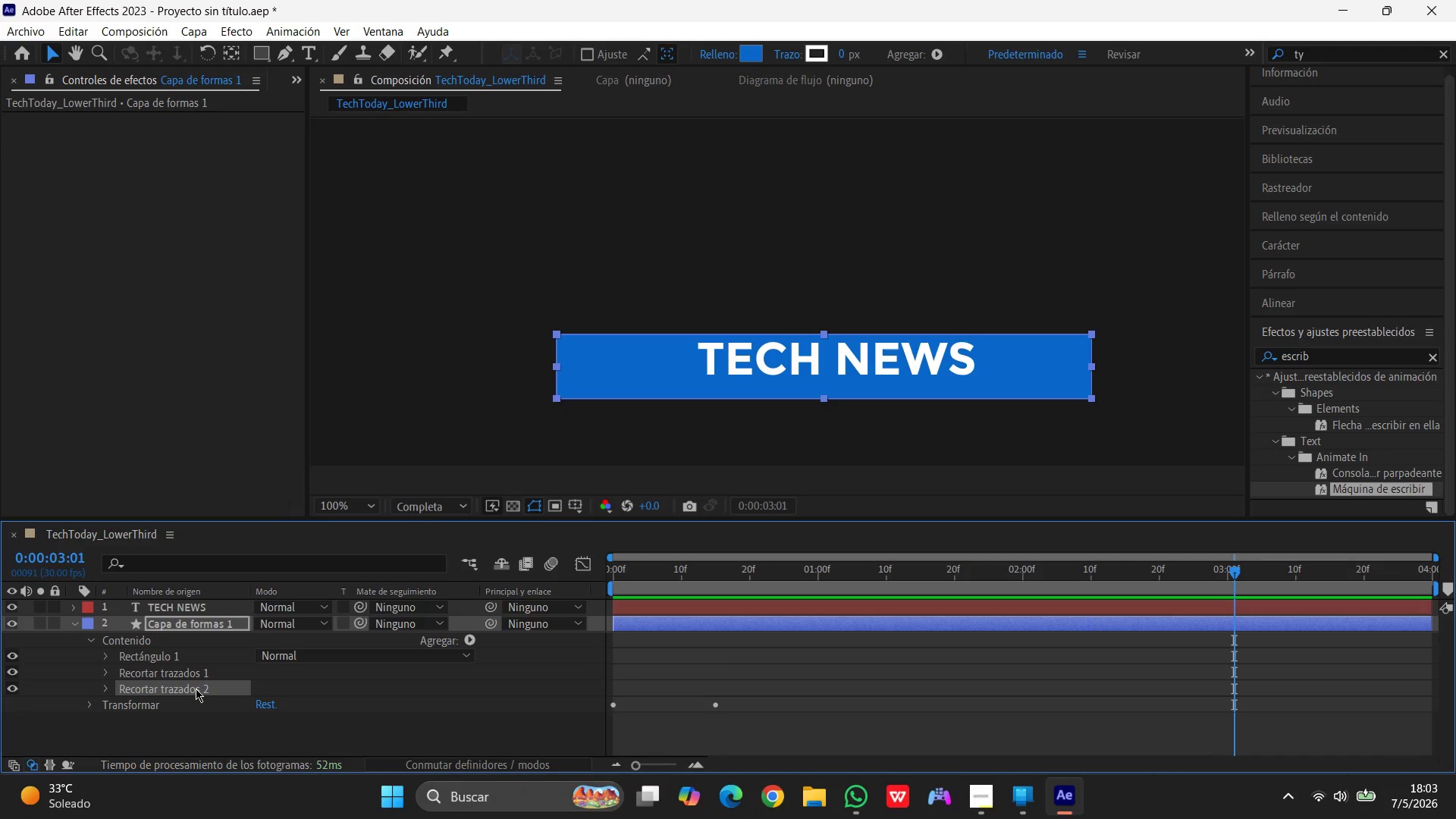 
key(Delete)
 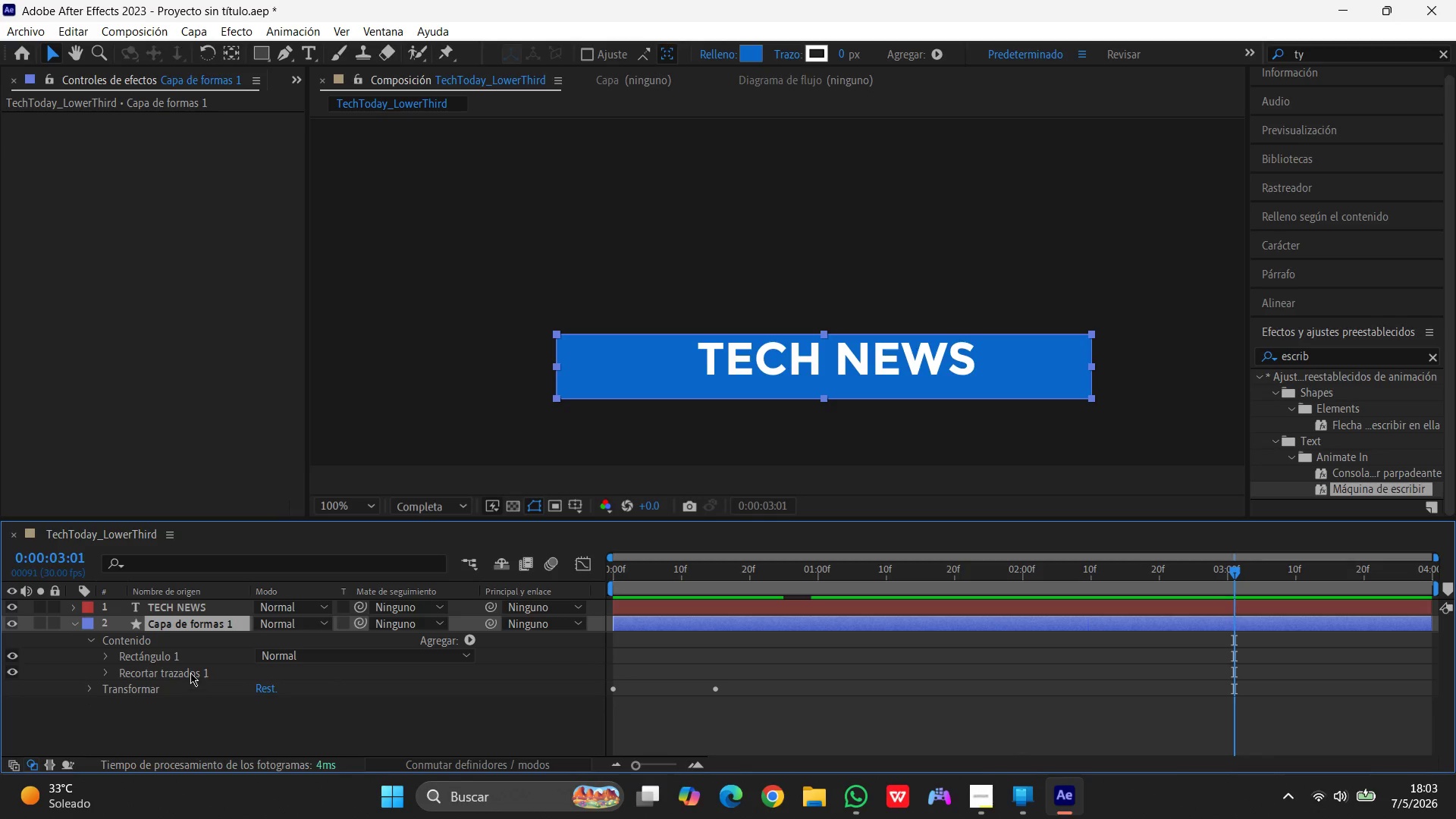 
left_click([190, 671])
 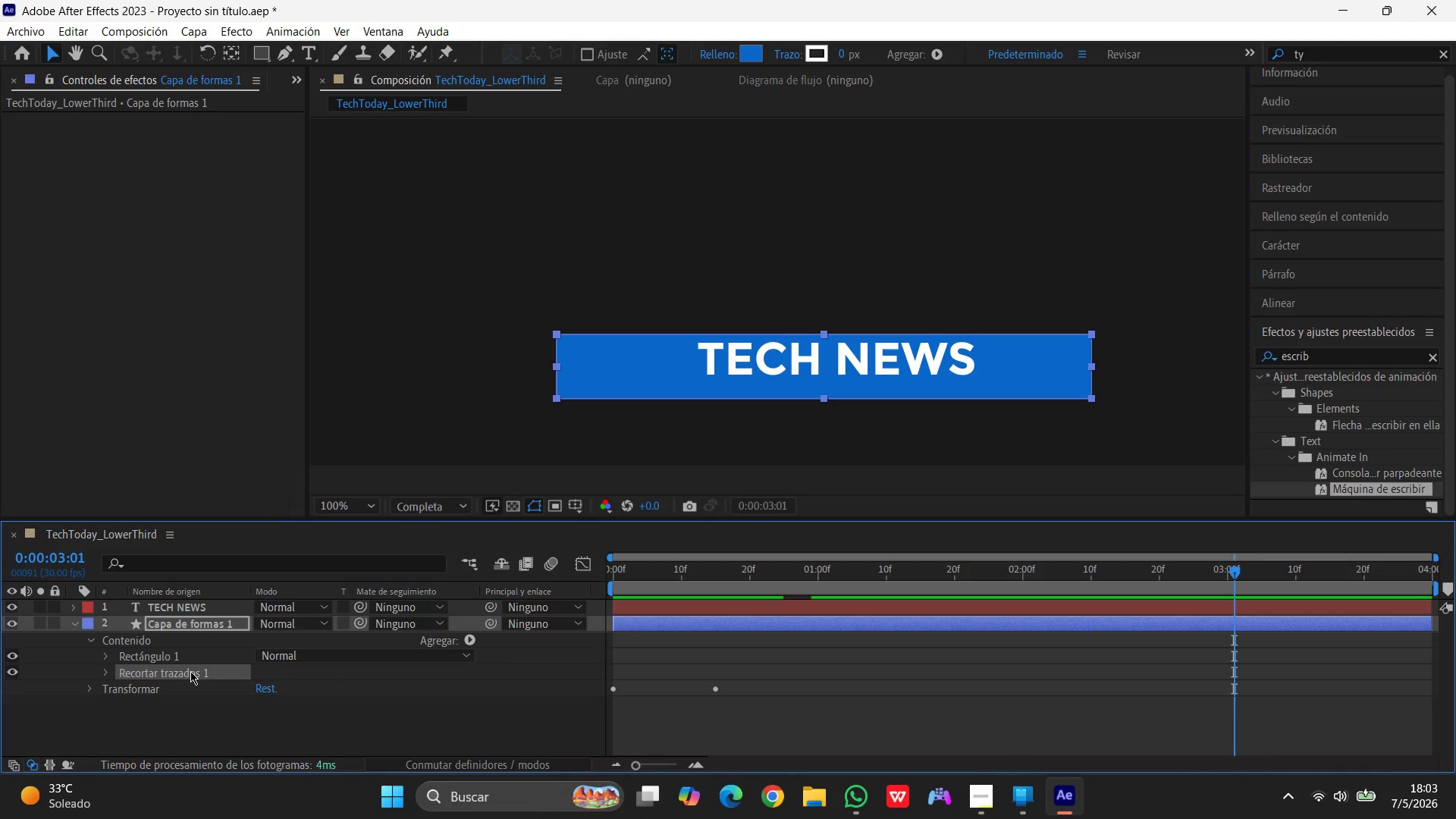 
key(Delete)
 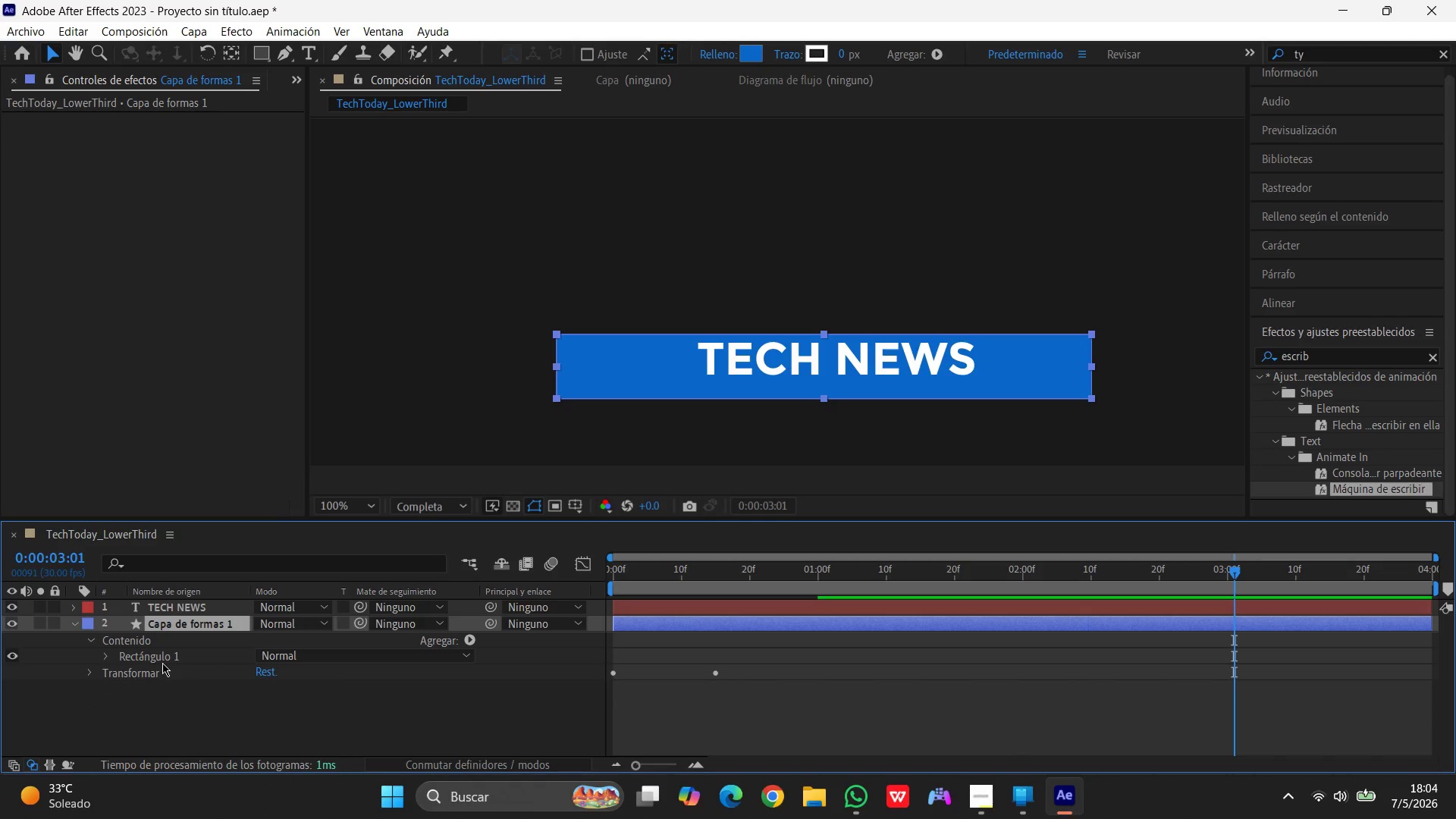 
left_click([162, 654])
 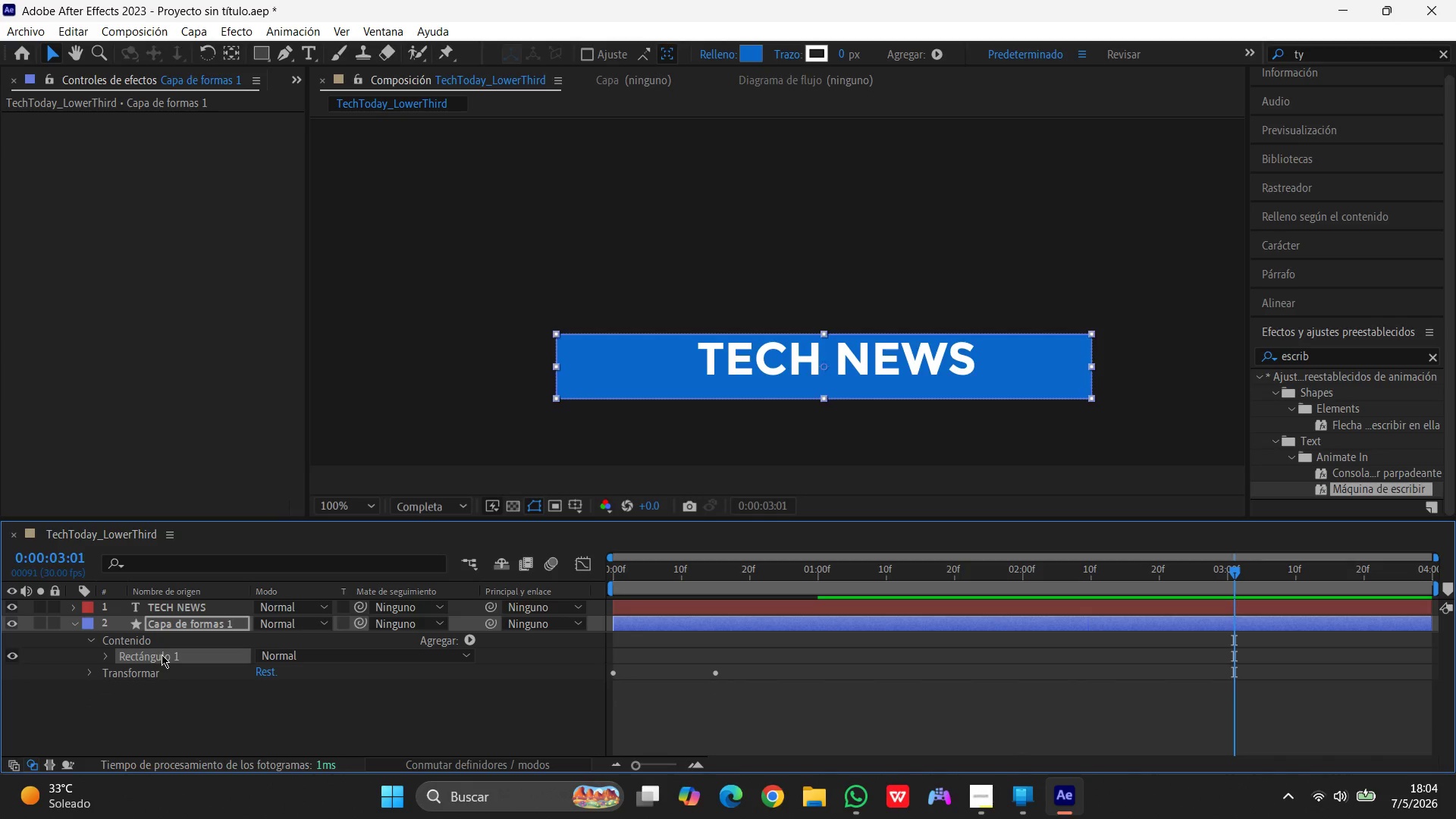 
key(Delete)
 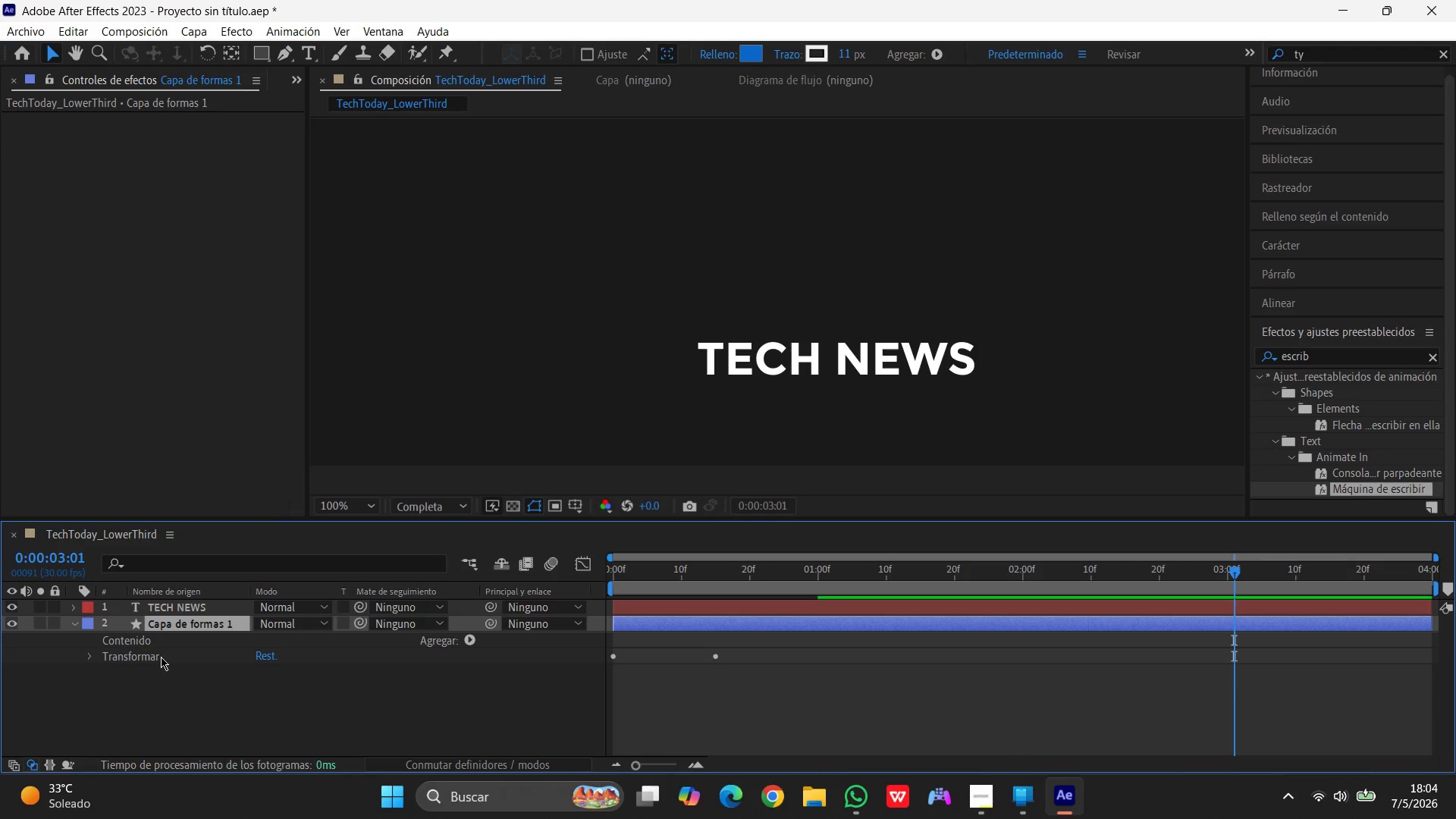 
key(Control+Z)
 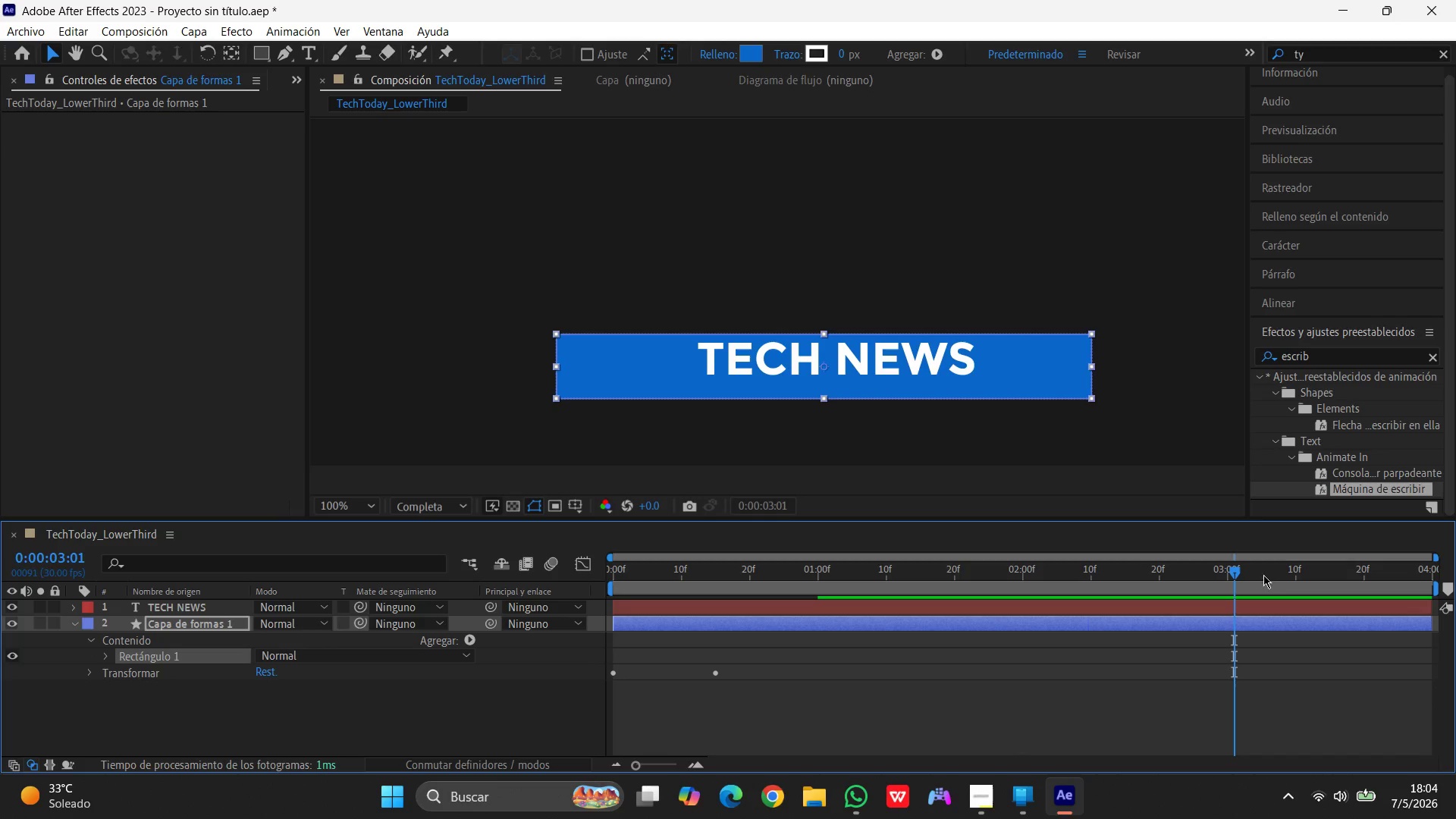 
left_click_drag(start_coordinate=[1240, 570], to_coordinate=[500, 572])
 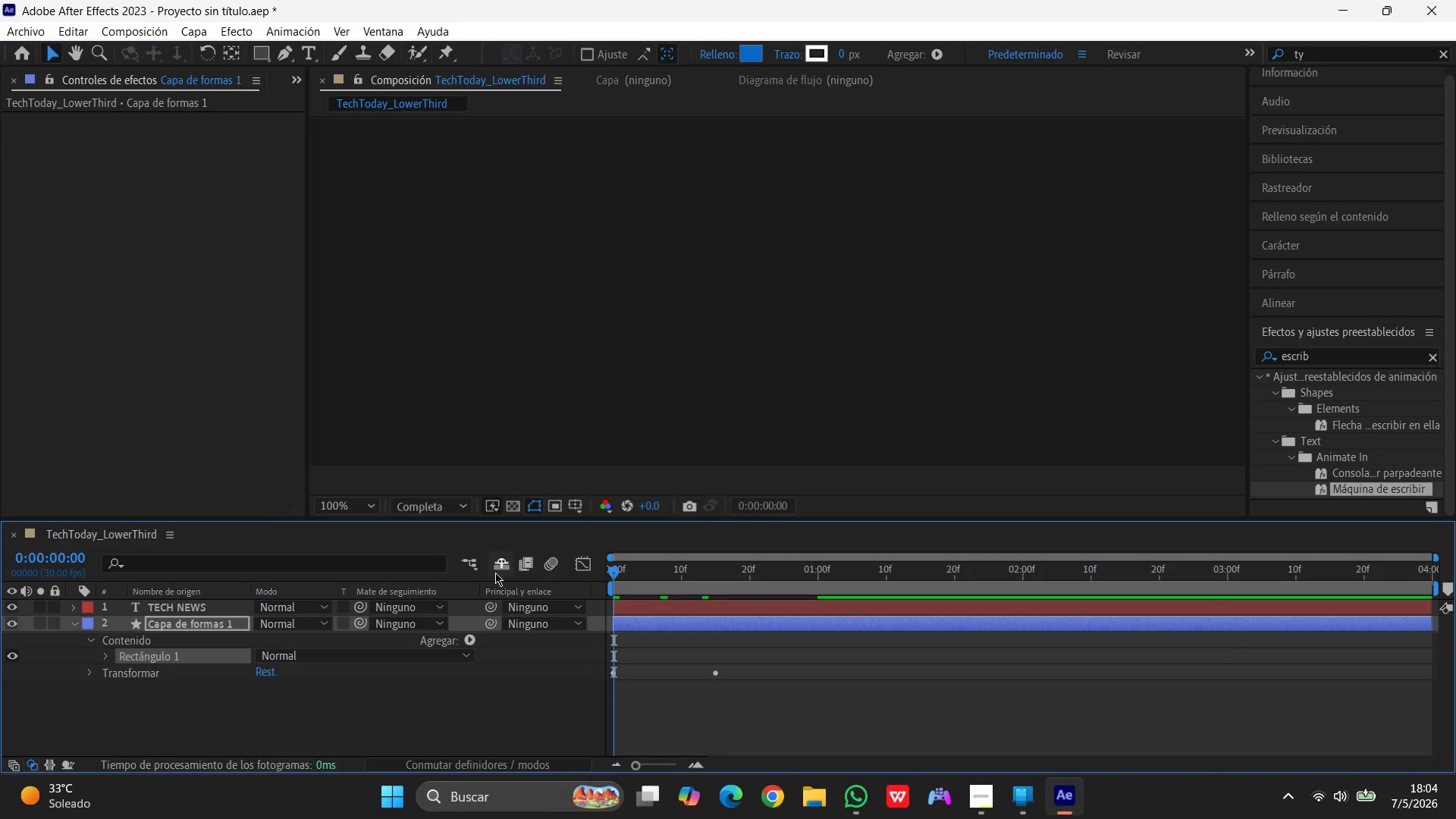 
key(Space)
 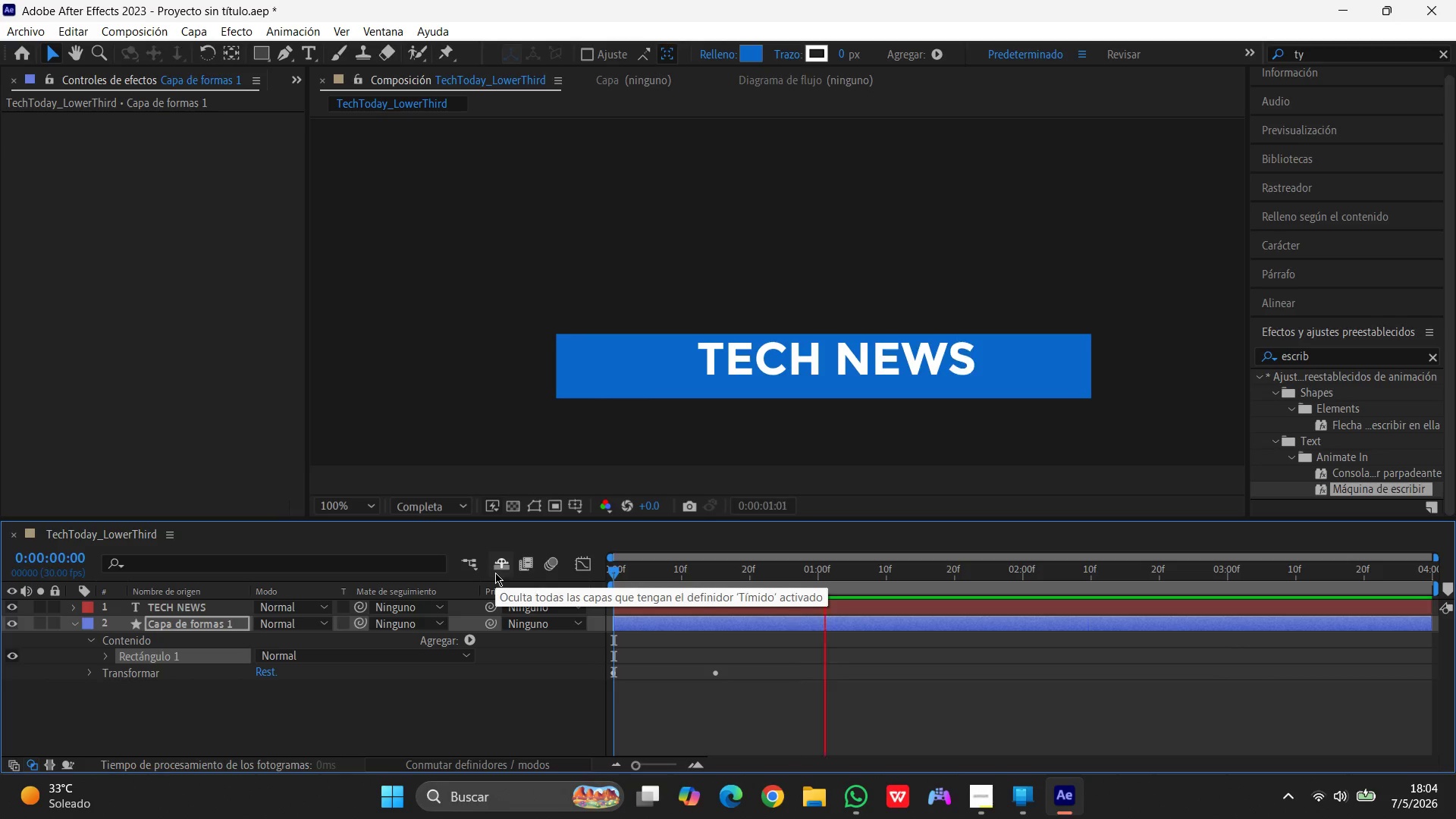 
key(Space)
 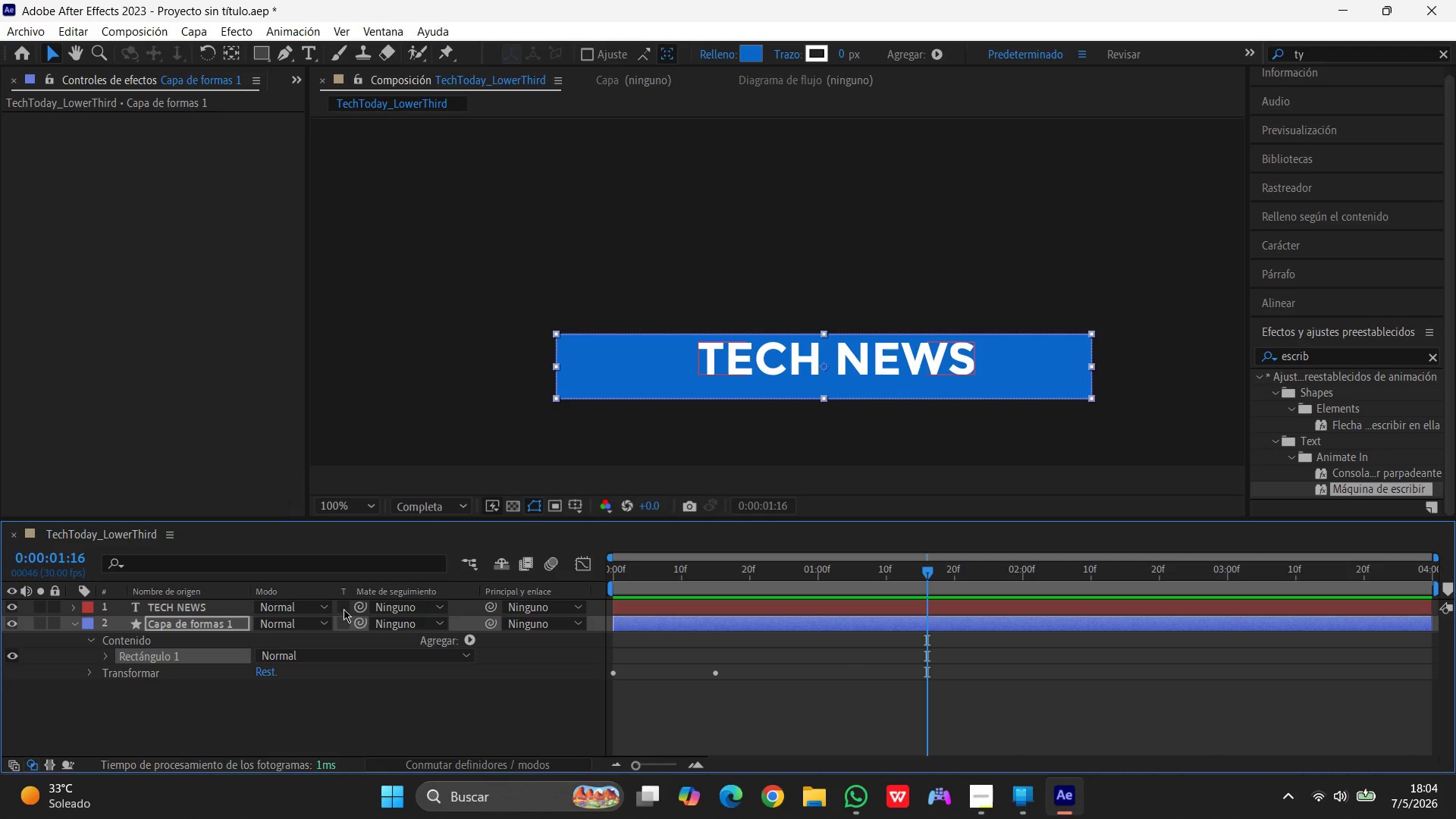 
wait(5.61)
 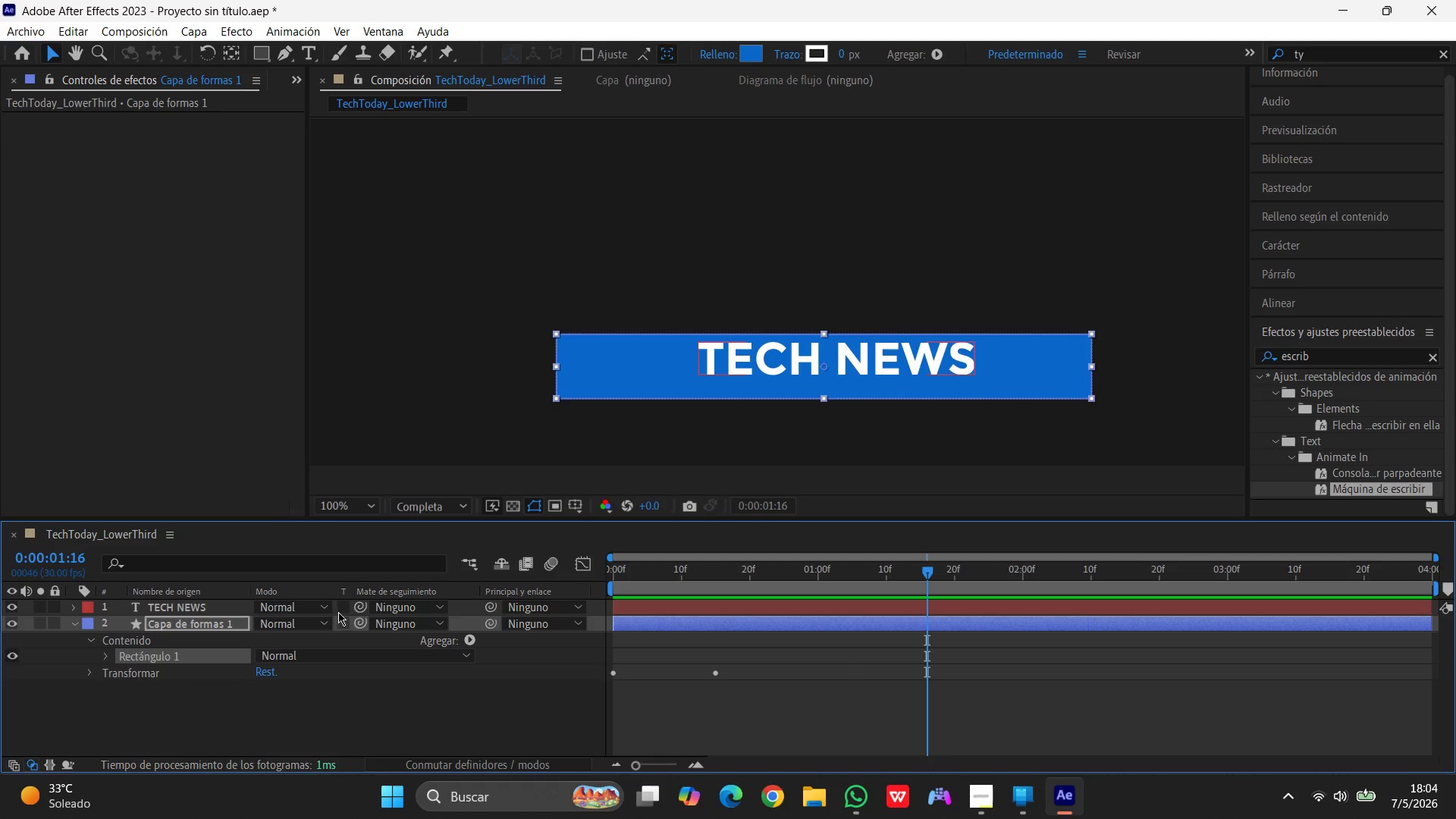 
left_click([285, 57])
 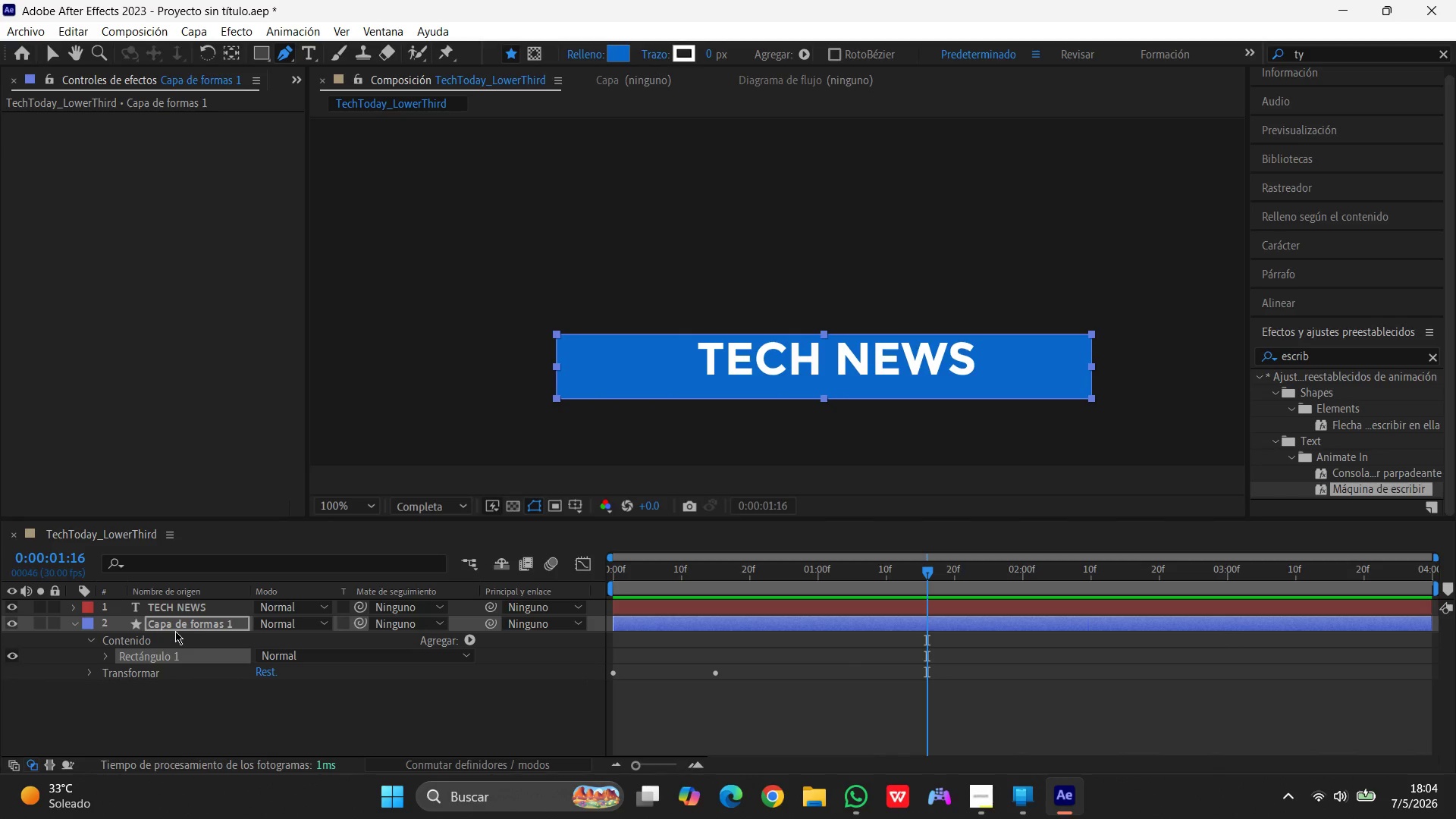 
left_click([177, 624])
 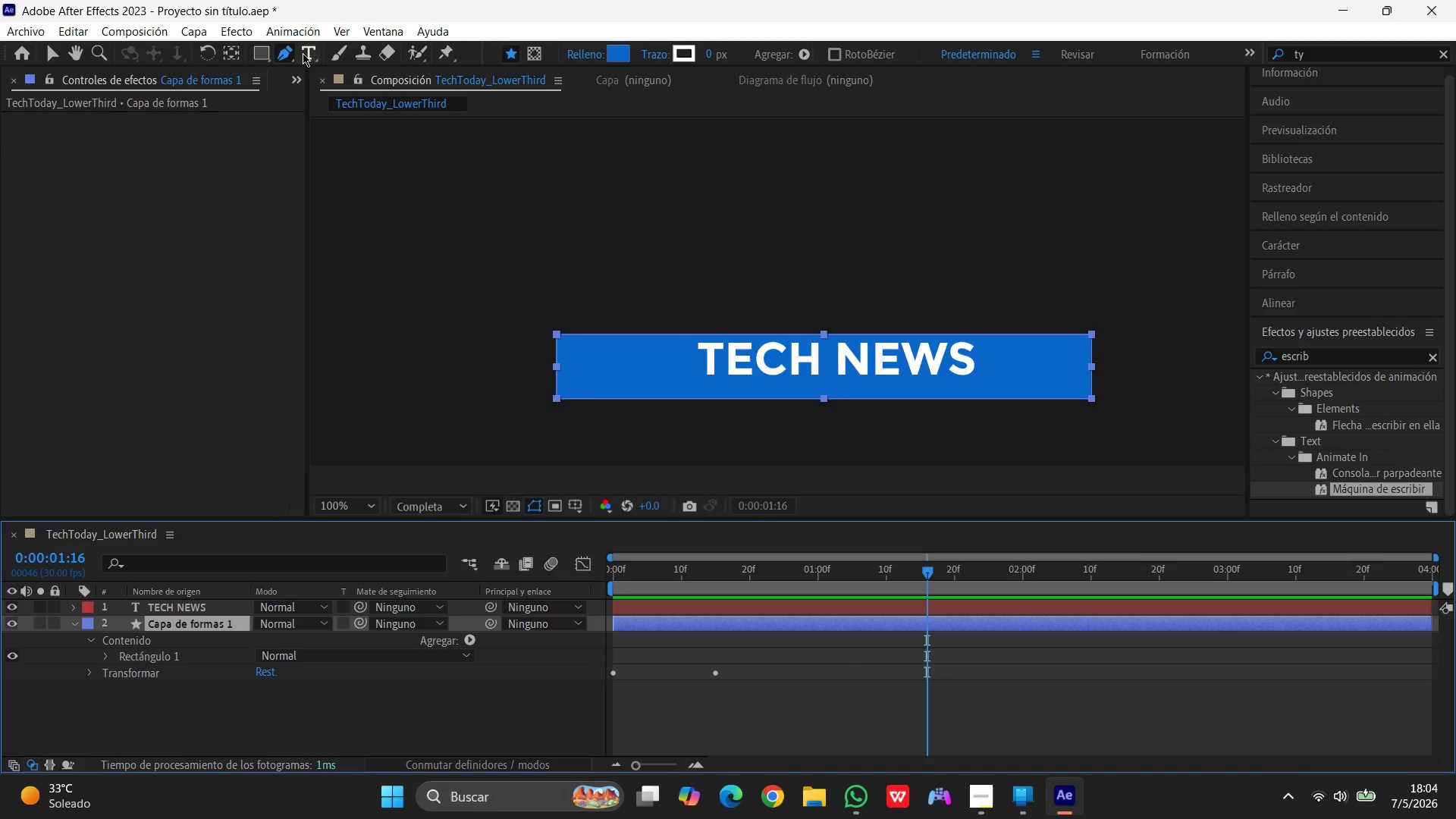 
left_click([290, 54])
 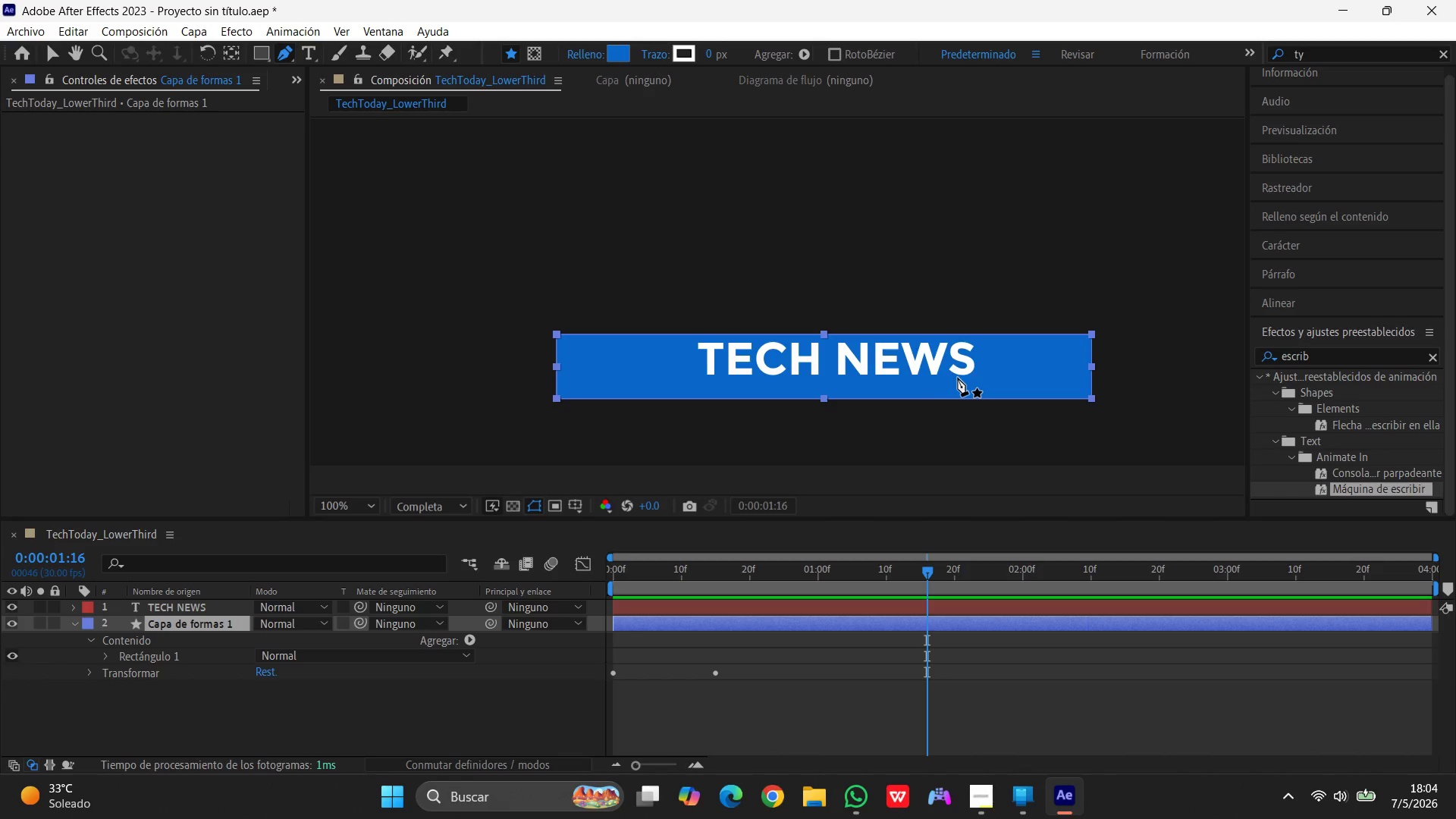 
wait(6.42)
 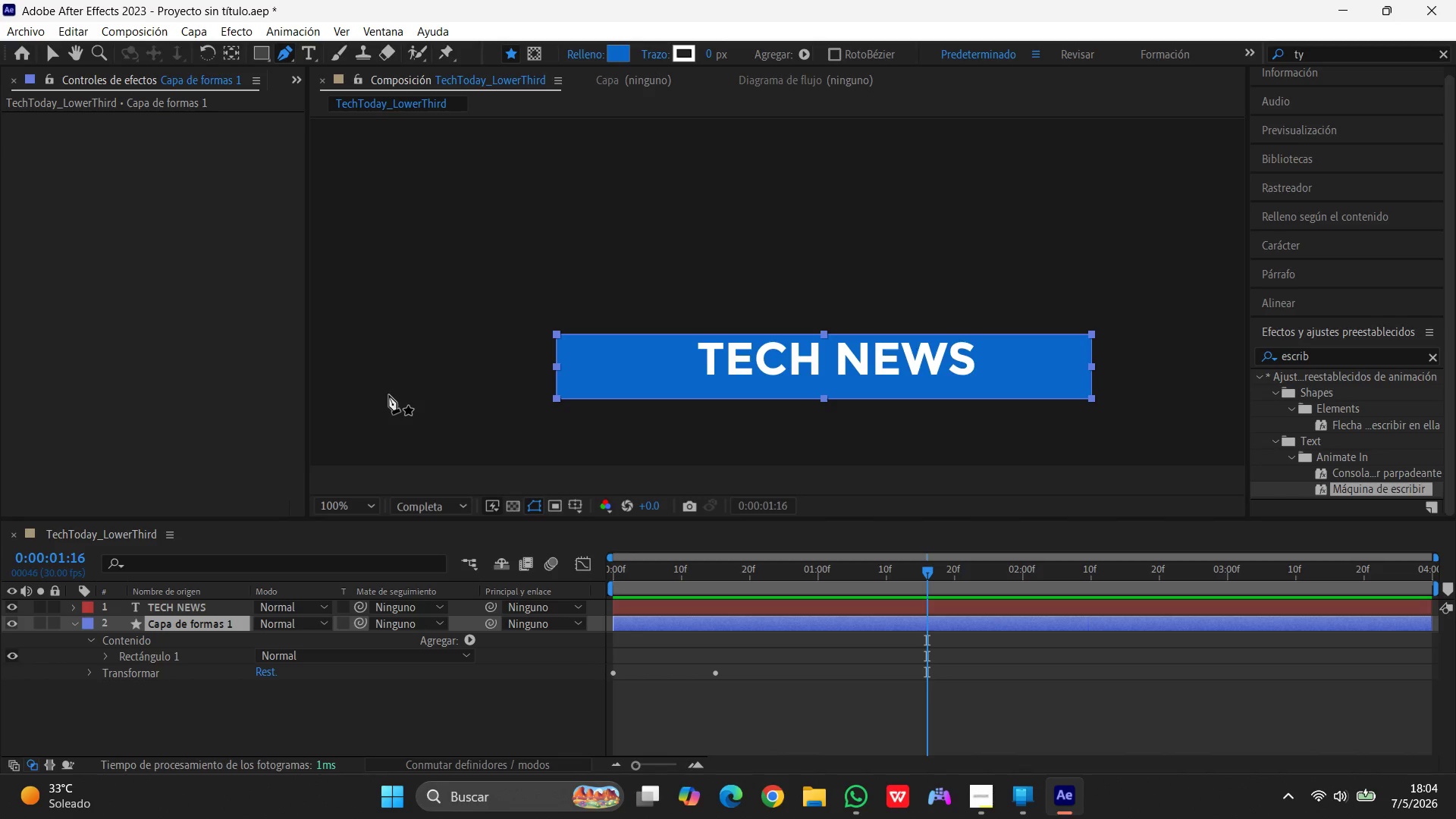 
left_click([964, 385])
 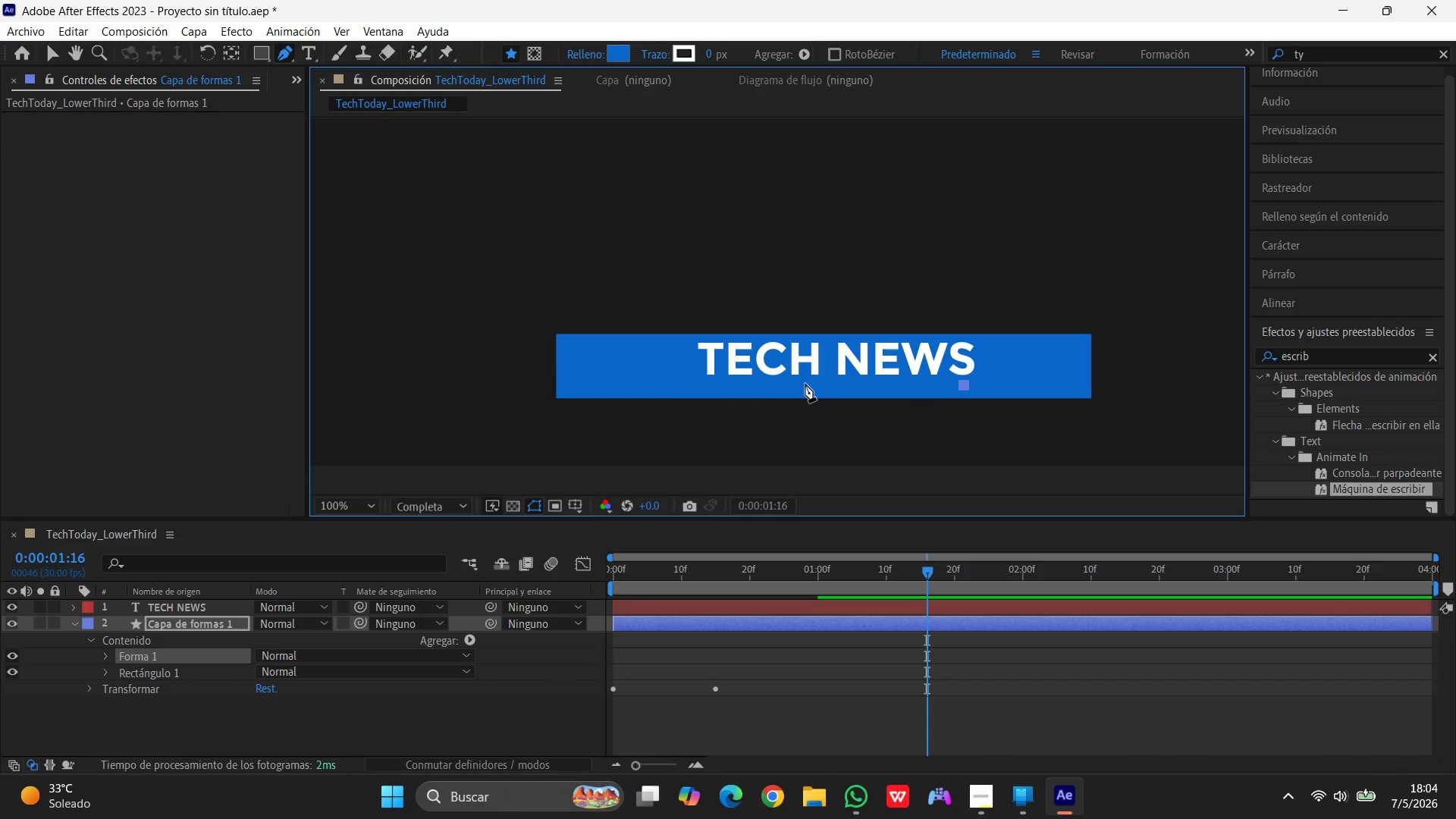 
left_click([804, 384])
 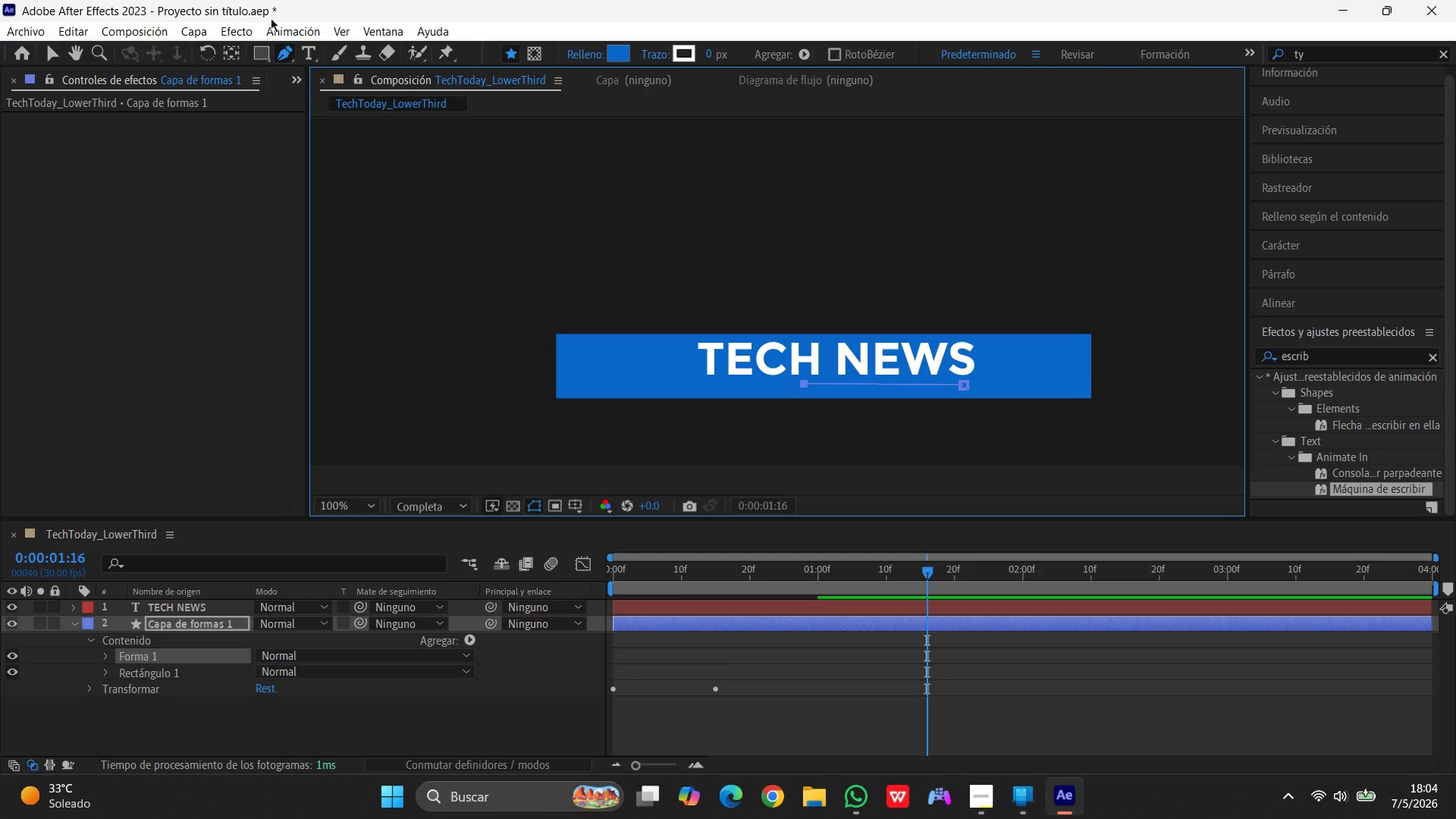 
left_click([59, 55])
 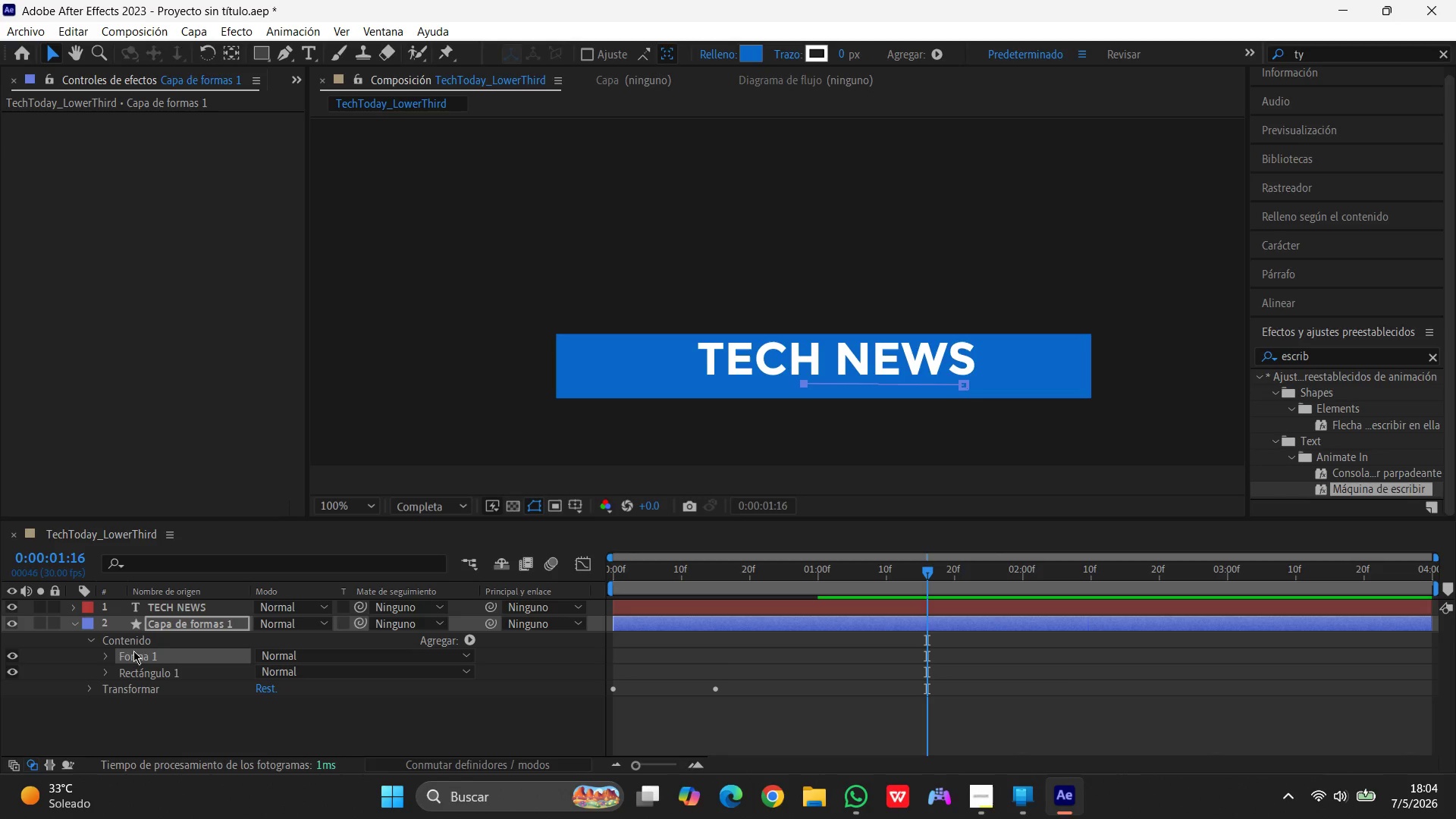 
left_click([95, 641])
 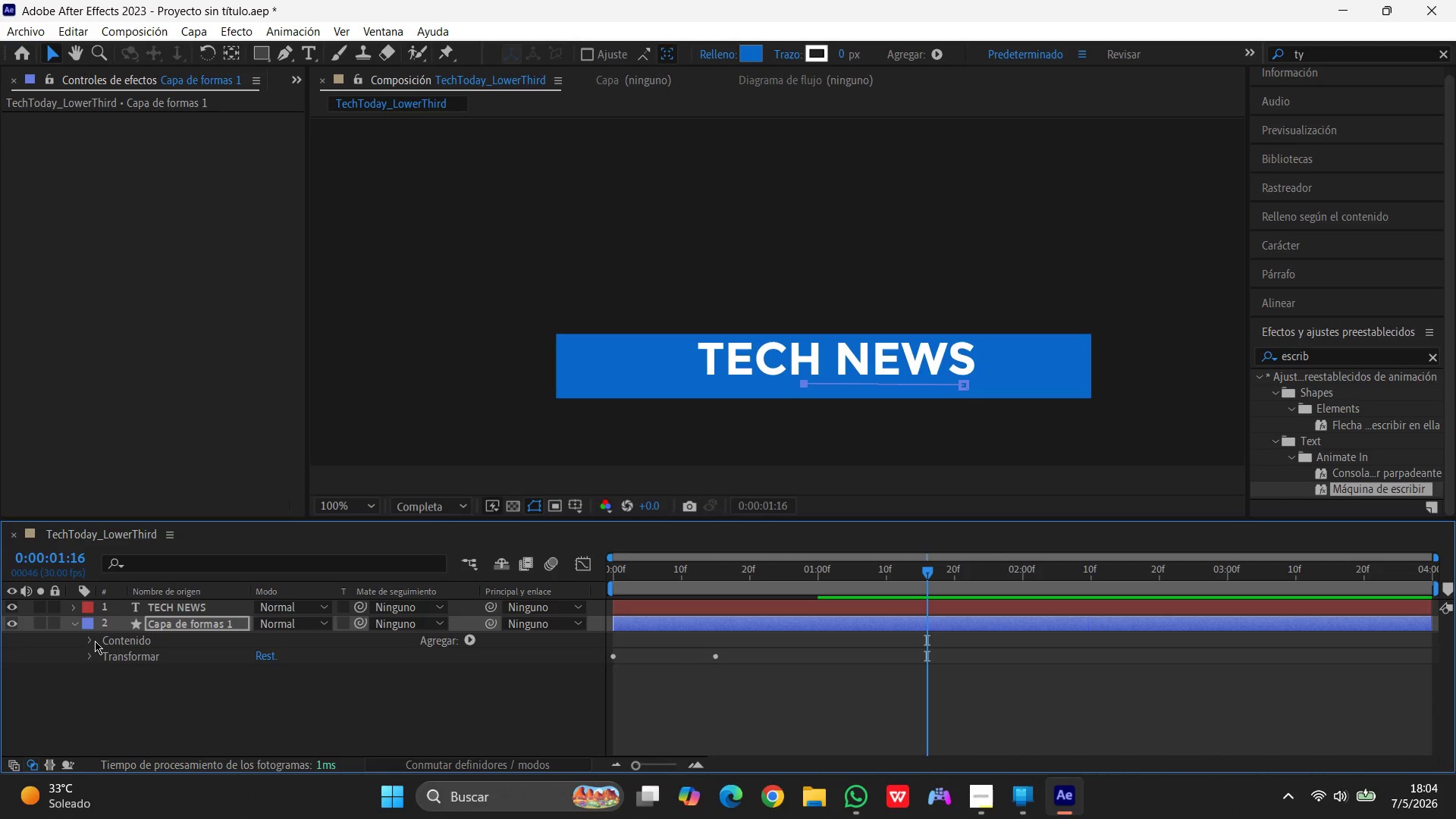 
left_click([95, 641])
 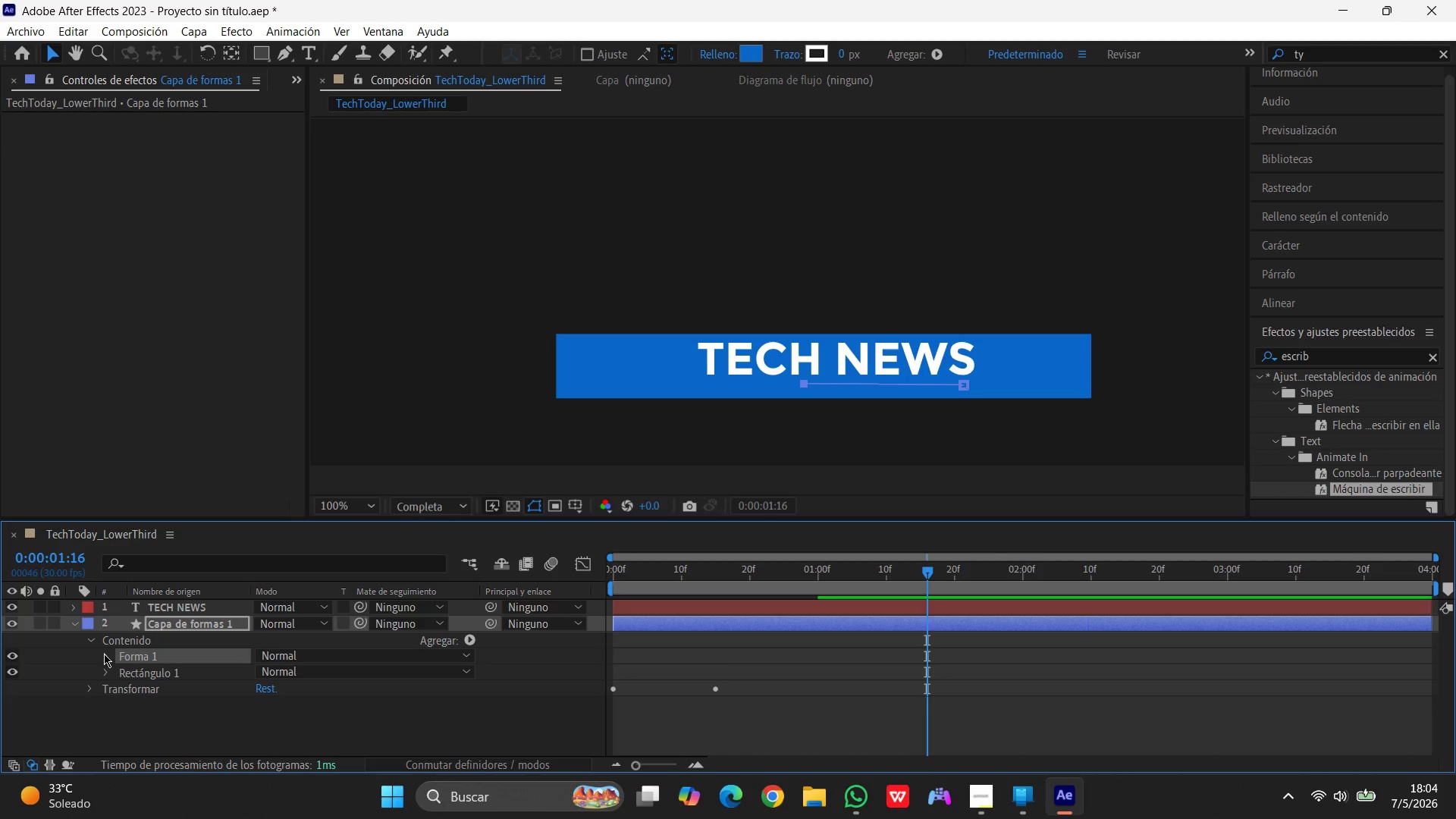 
left_click([105, 656])
 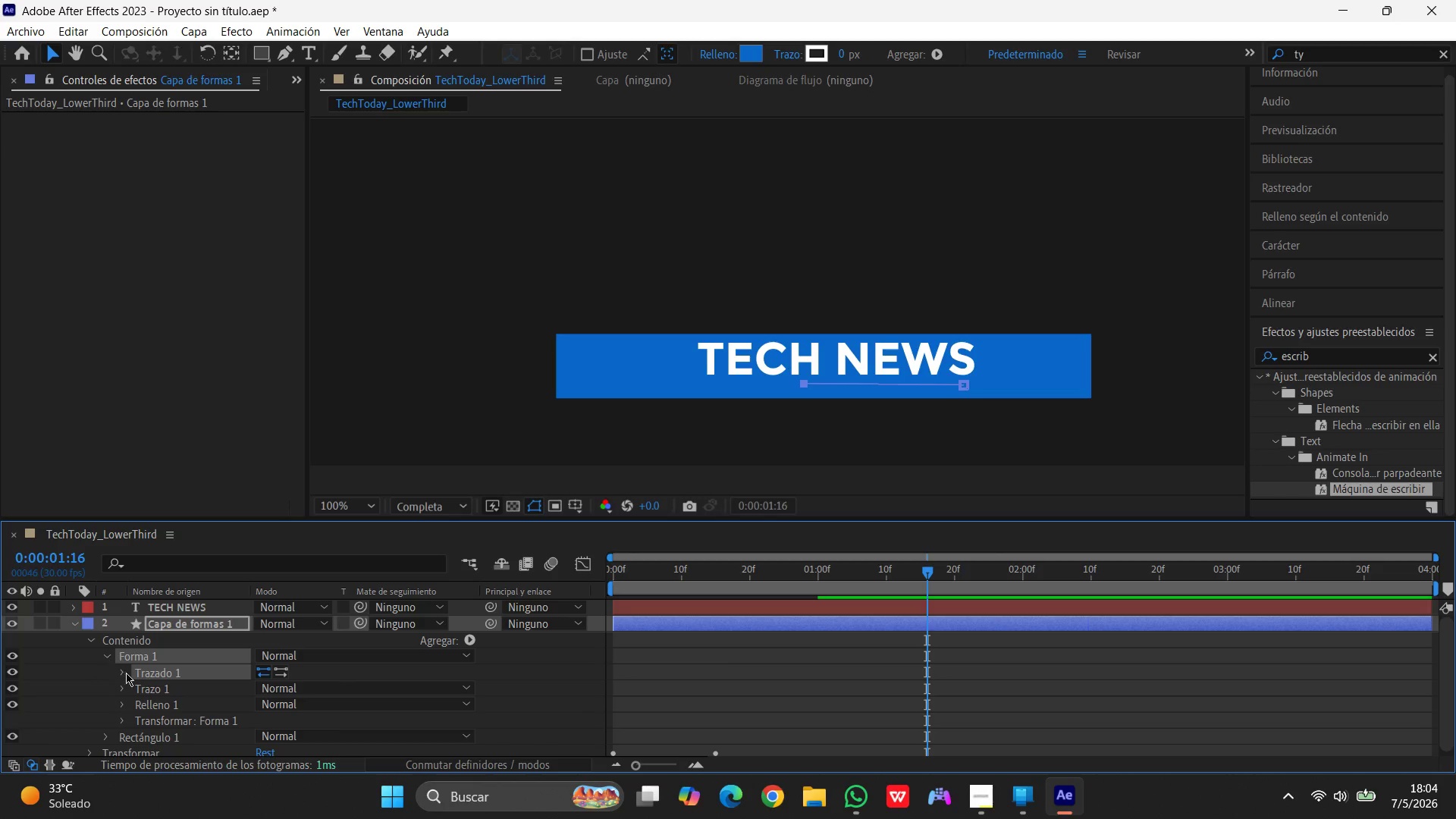 
scroll: coordinate [206, 693], scroll_direction: down, amount: 2.0
 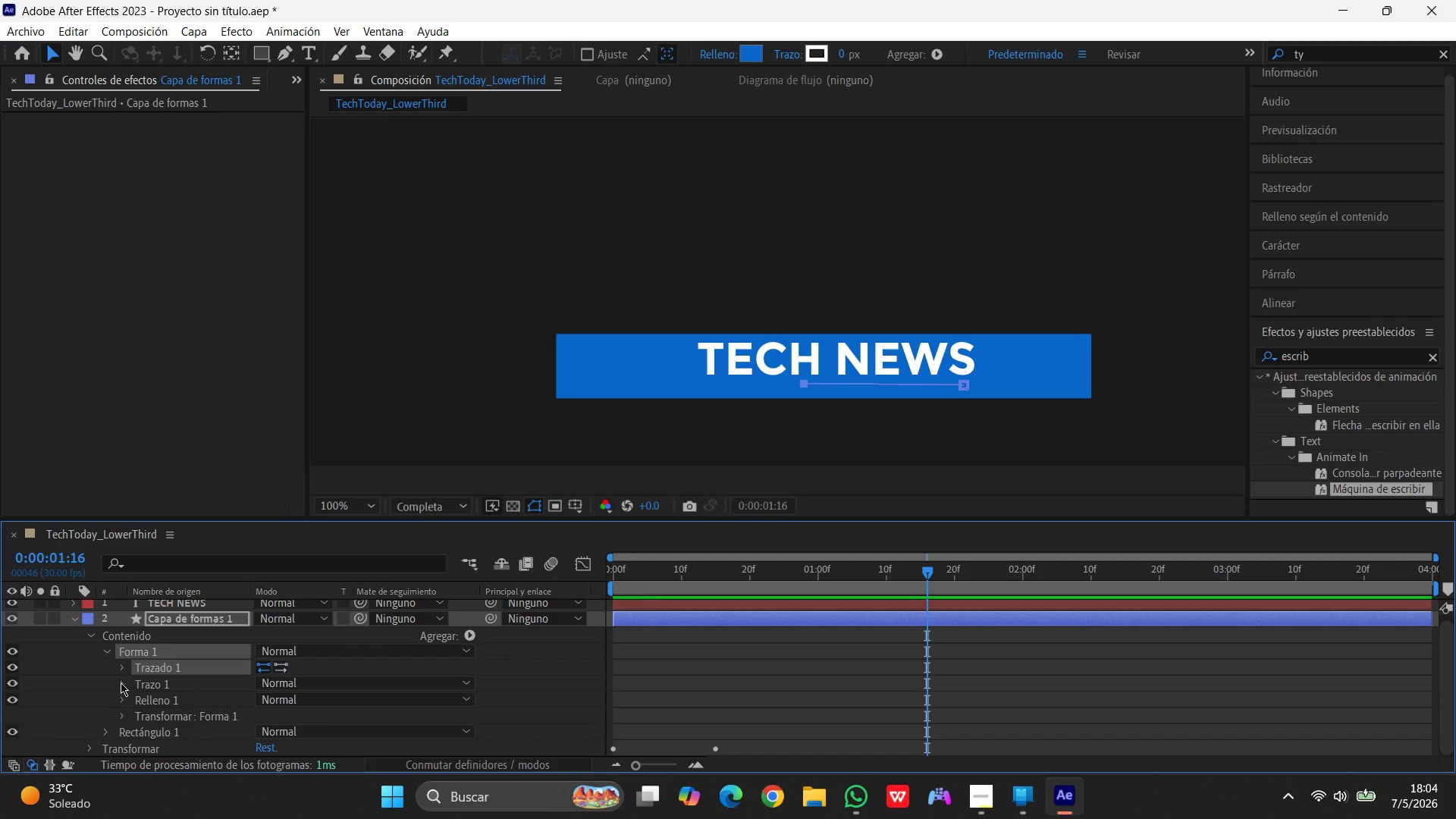 
left_click([121, 682])
 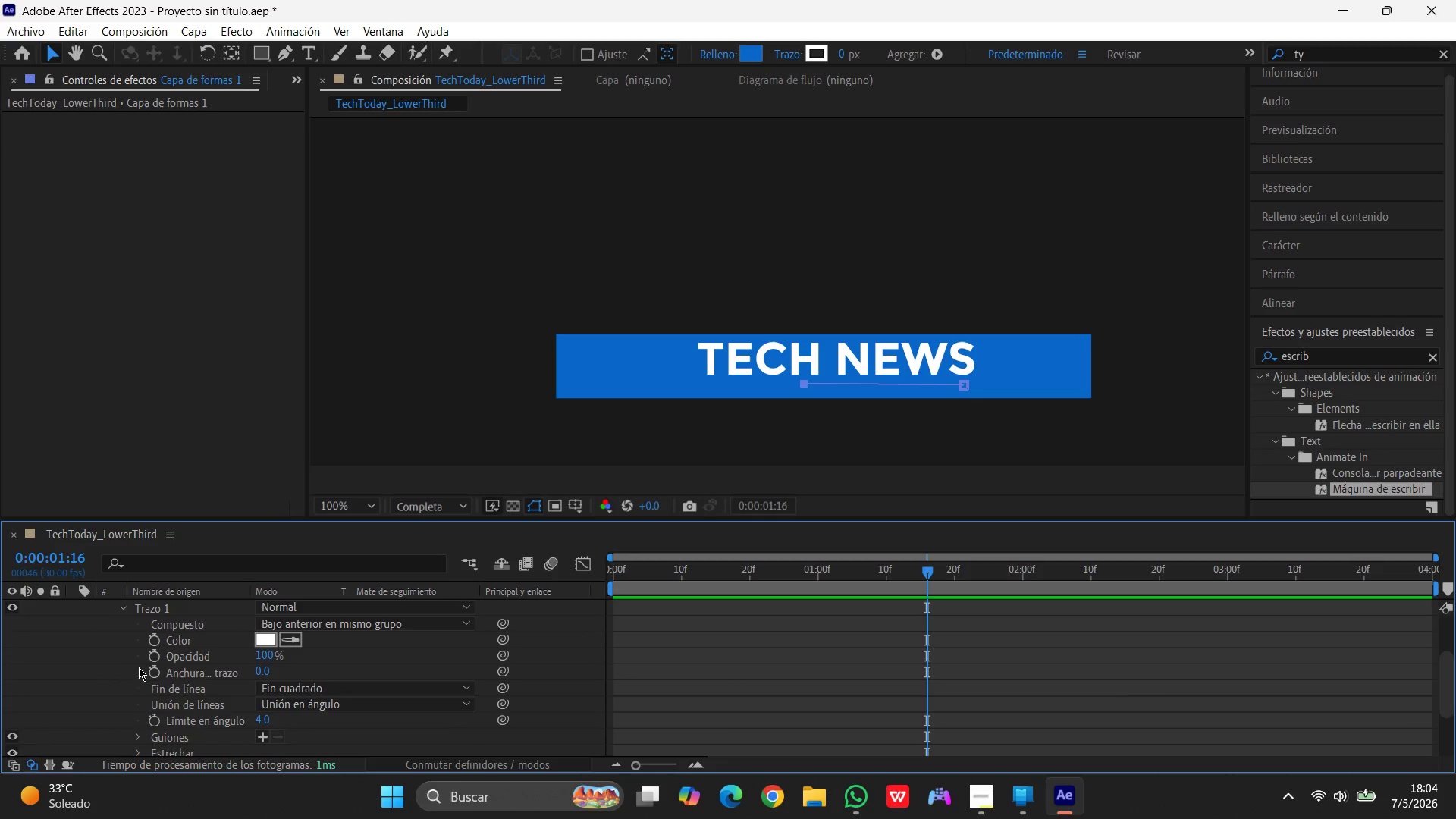 
scroll: coordinate [141, 666], scroll_direction: up, amount: 2.0
 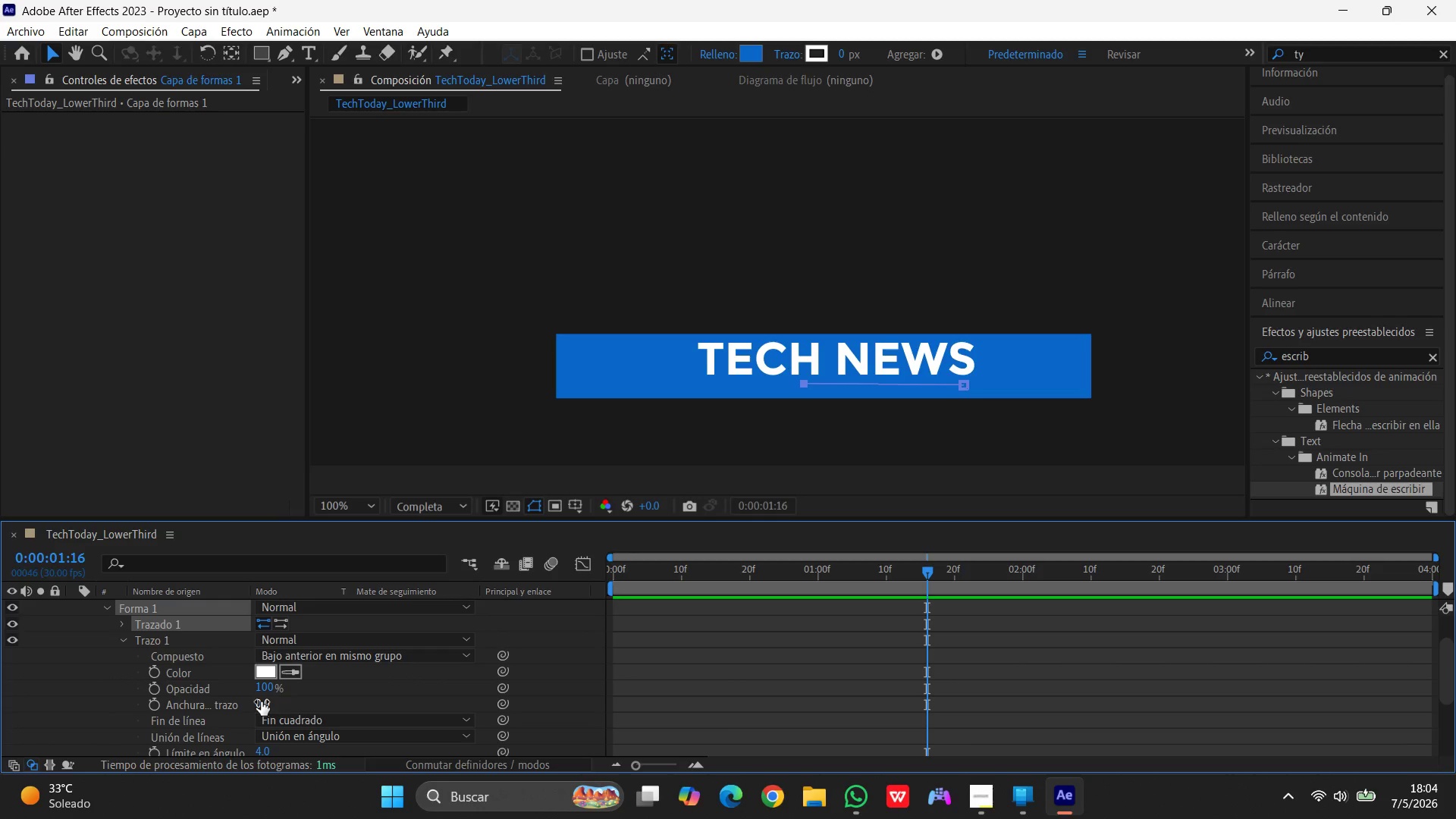 
wait(5.18)
 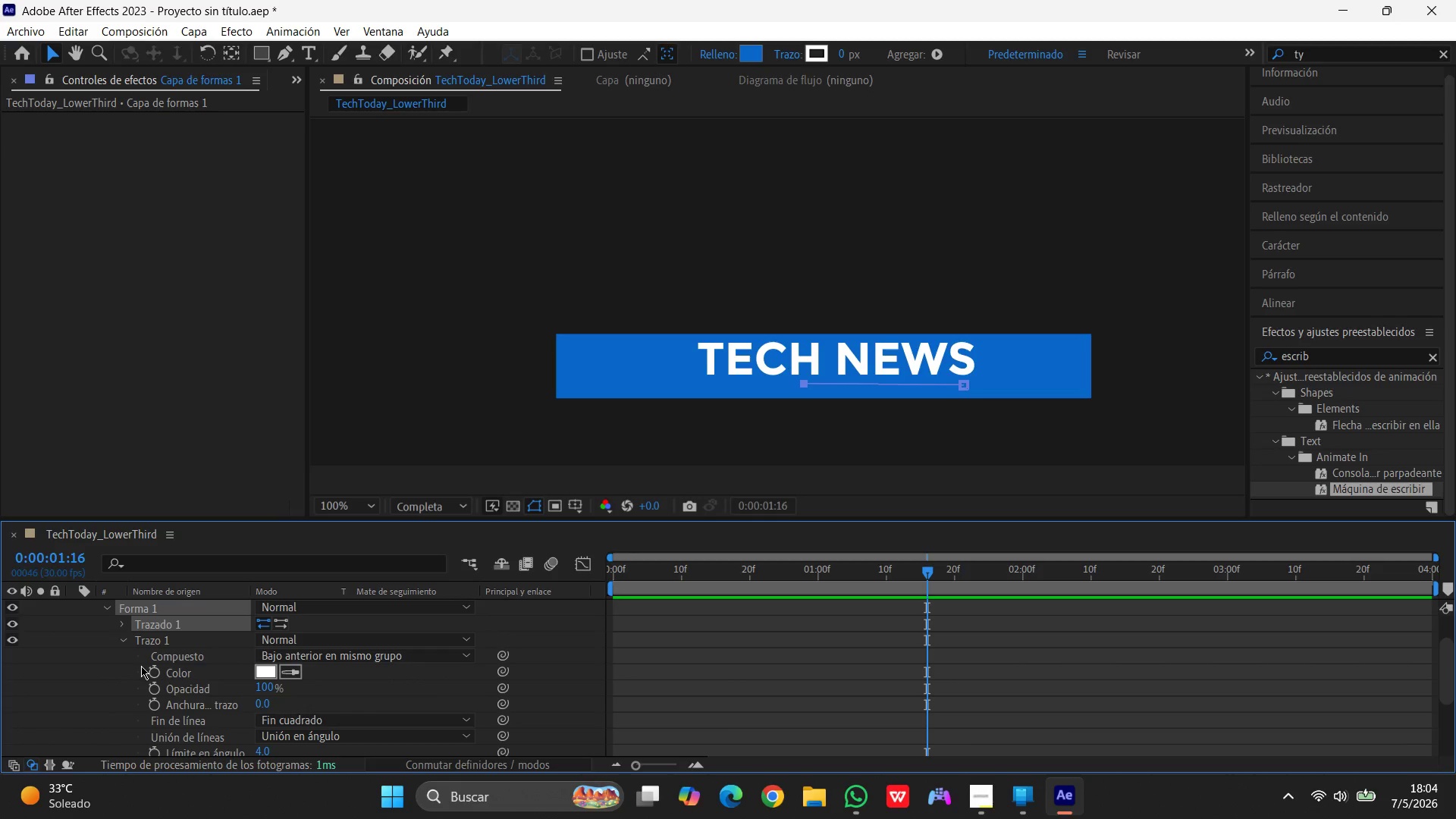 
left_click([261, 700])
 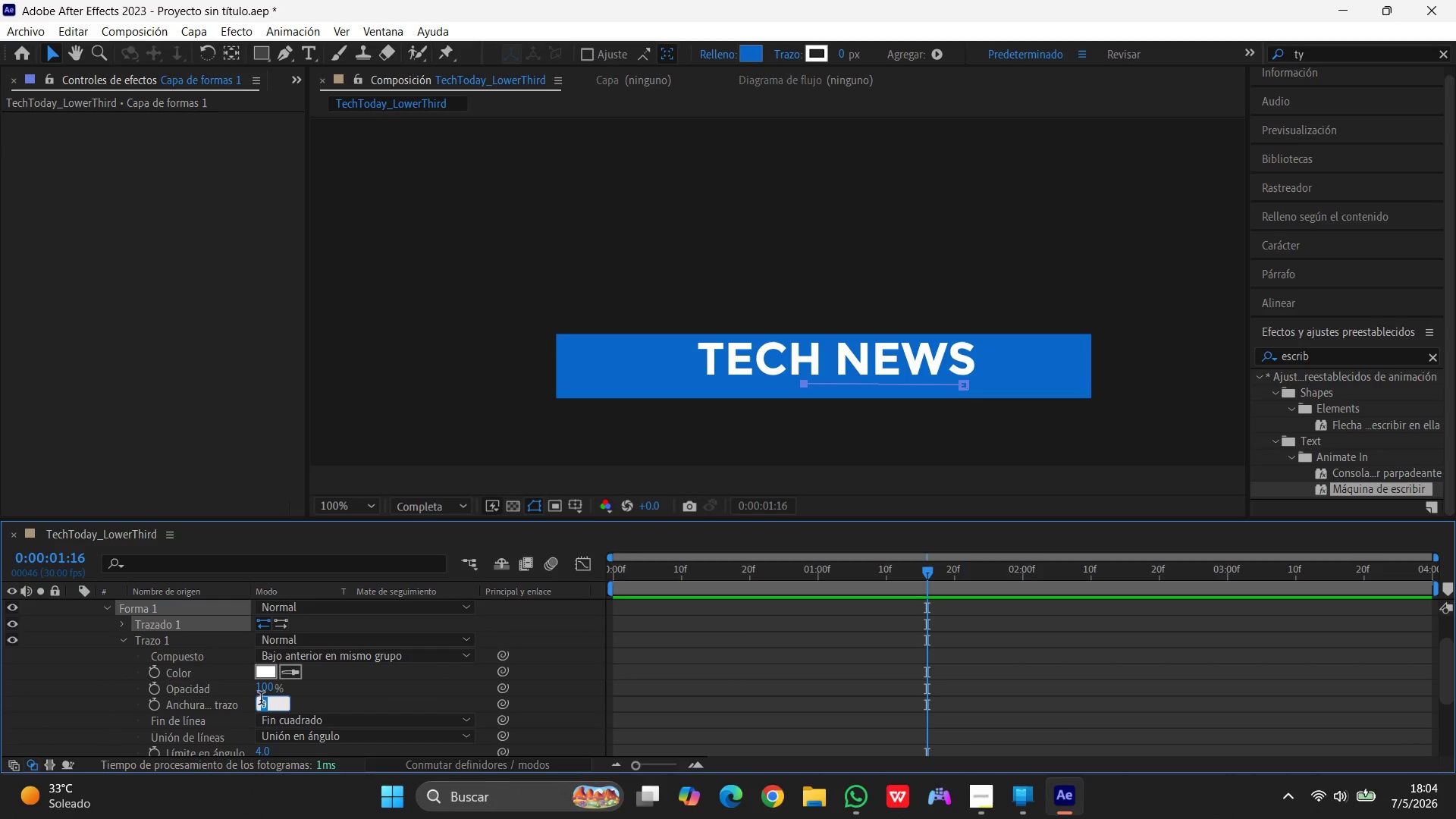 
key(Numpad8)
 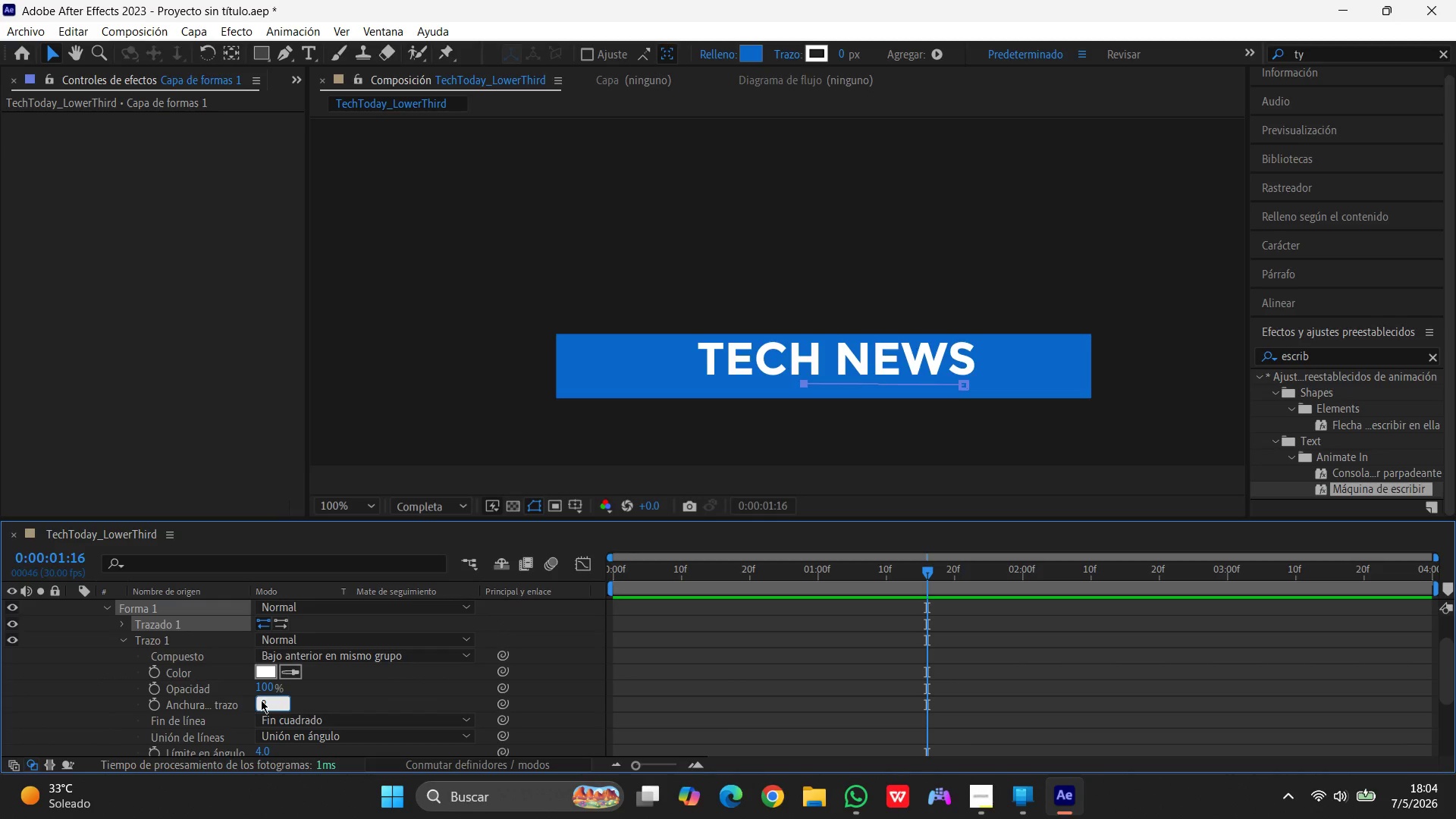 
key(Enter)
 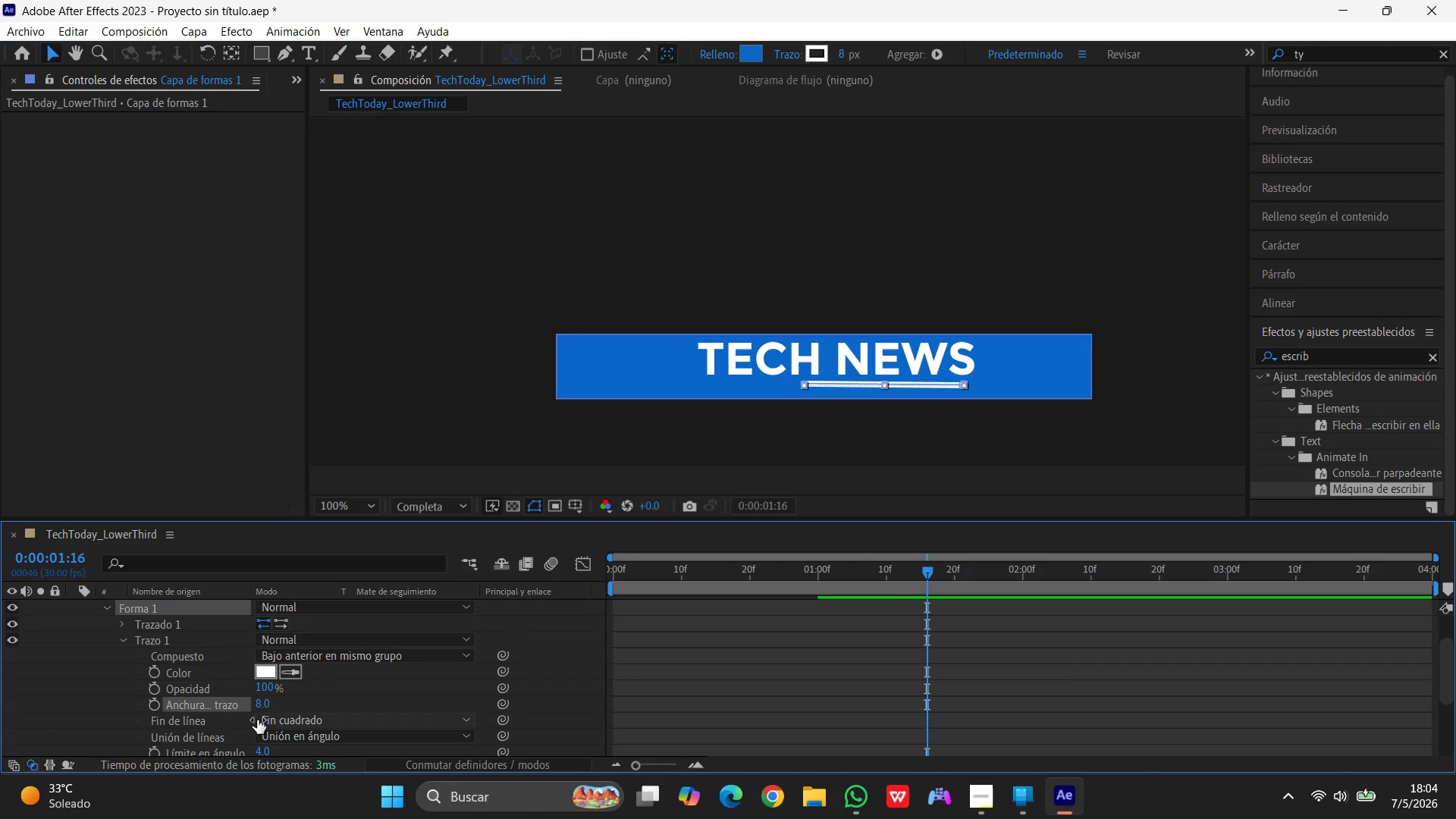 
mouse_move([241, 678])
 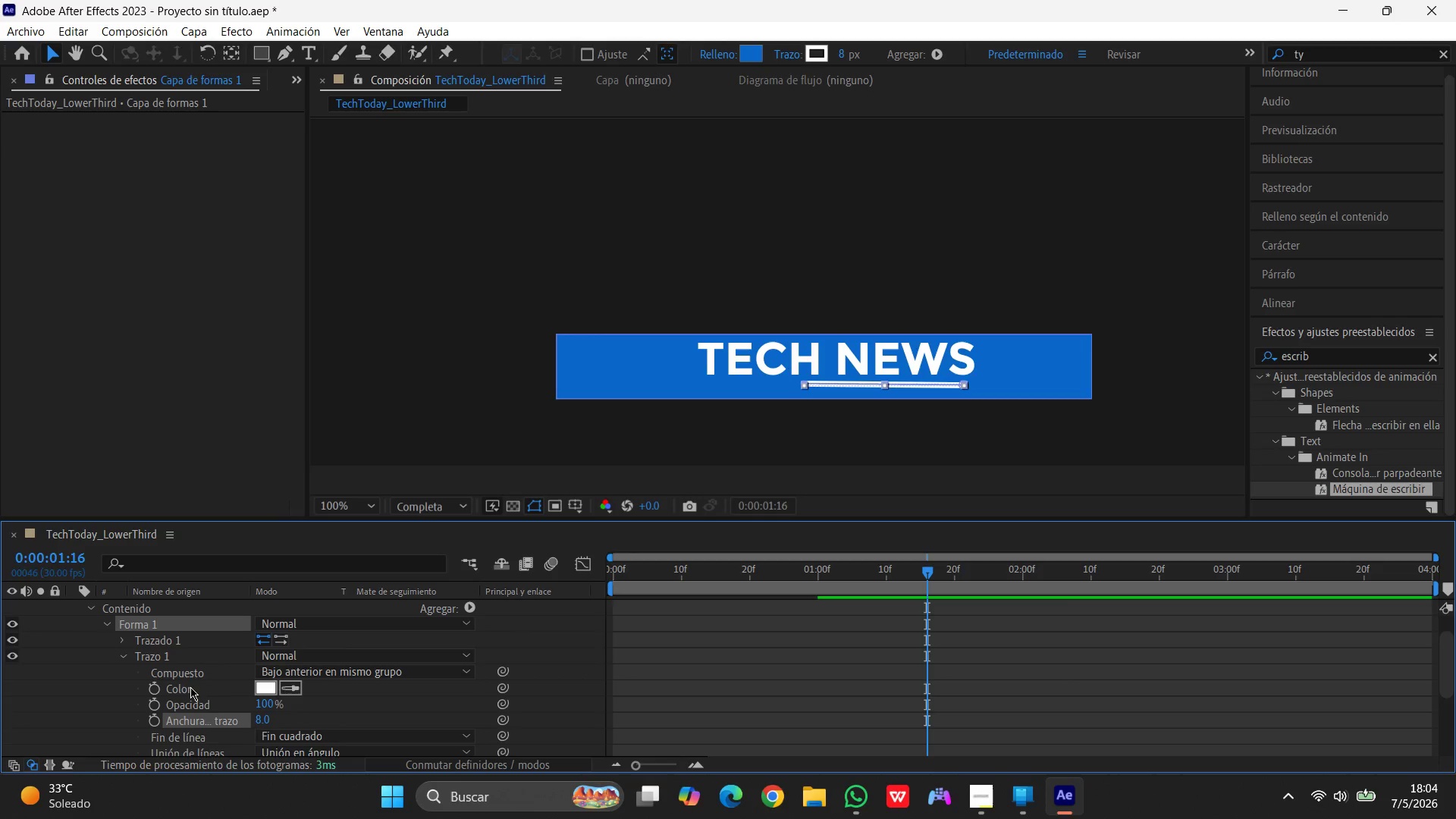 
left_click([132, 643])
 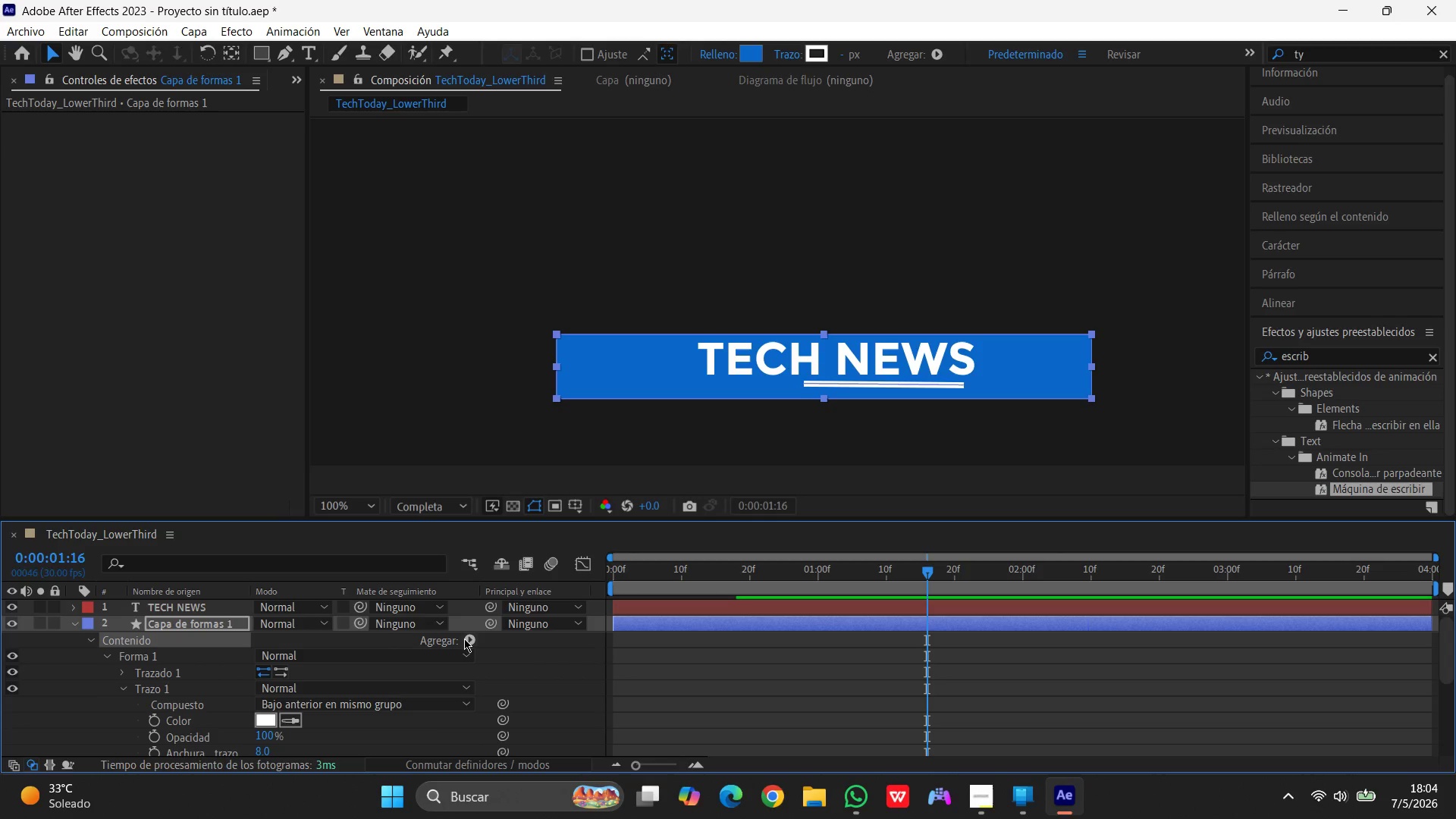 
scroll: coordinate [190, 687], scroll_direction: up, amount: 4.0
 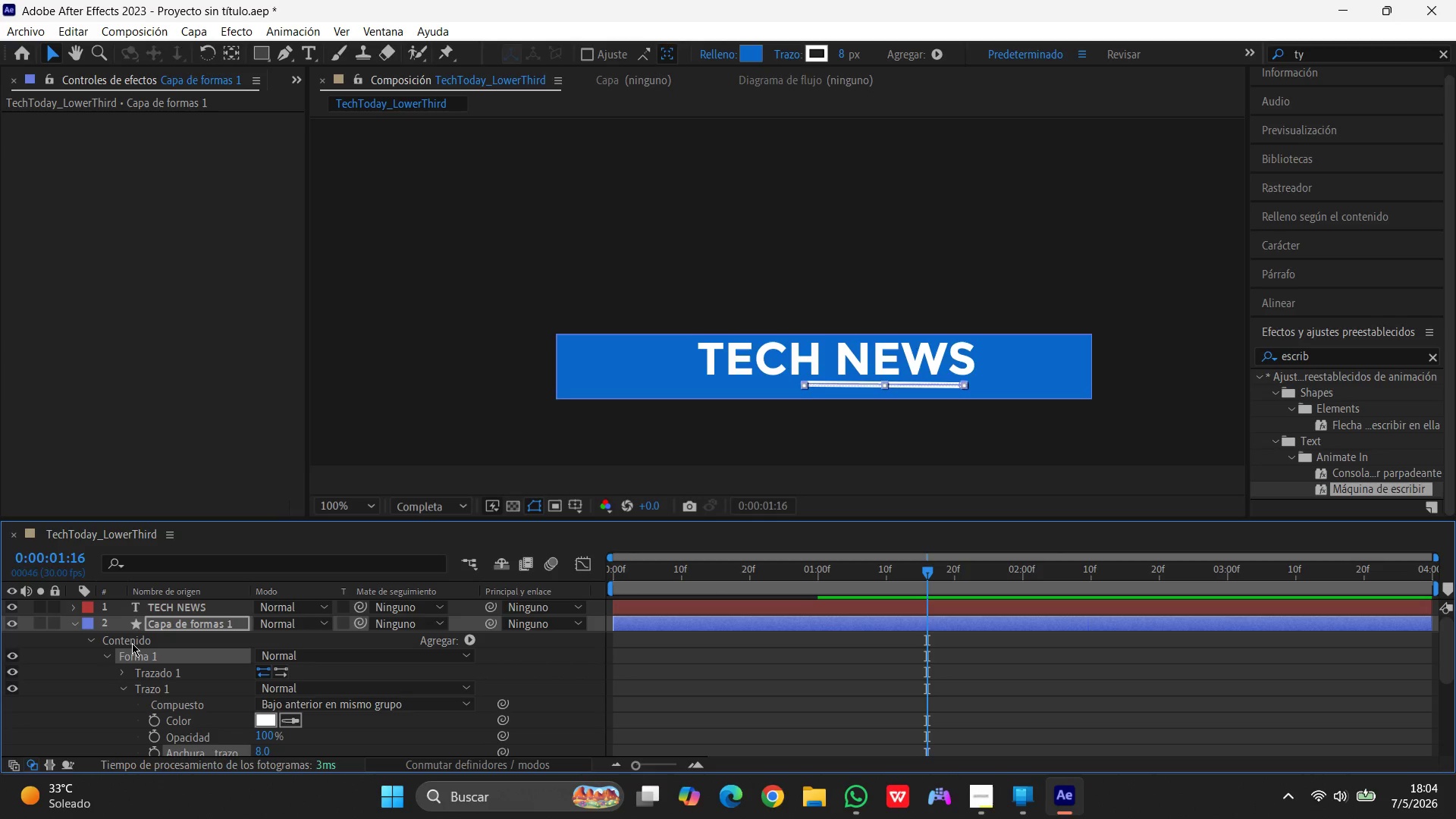 
left_click([466, 637])
 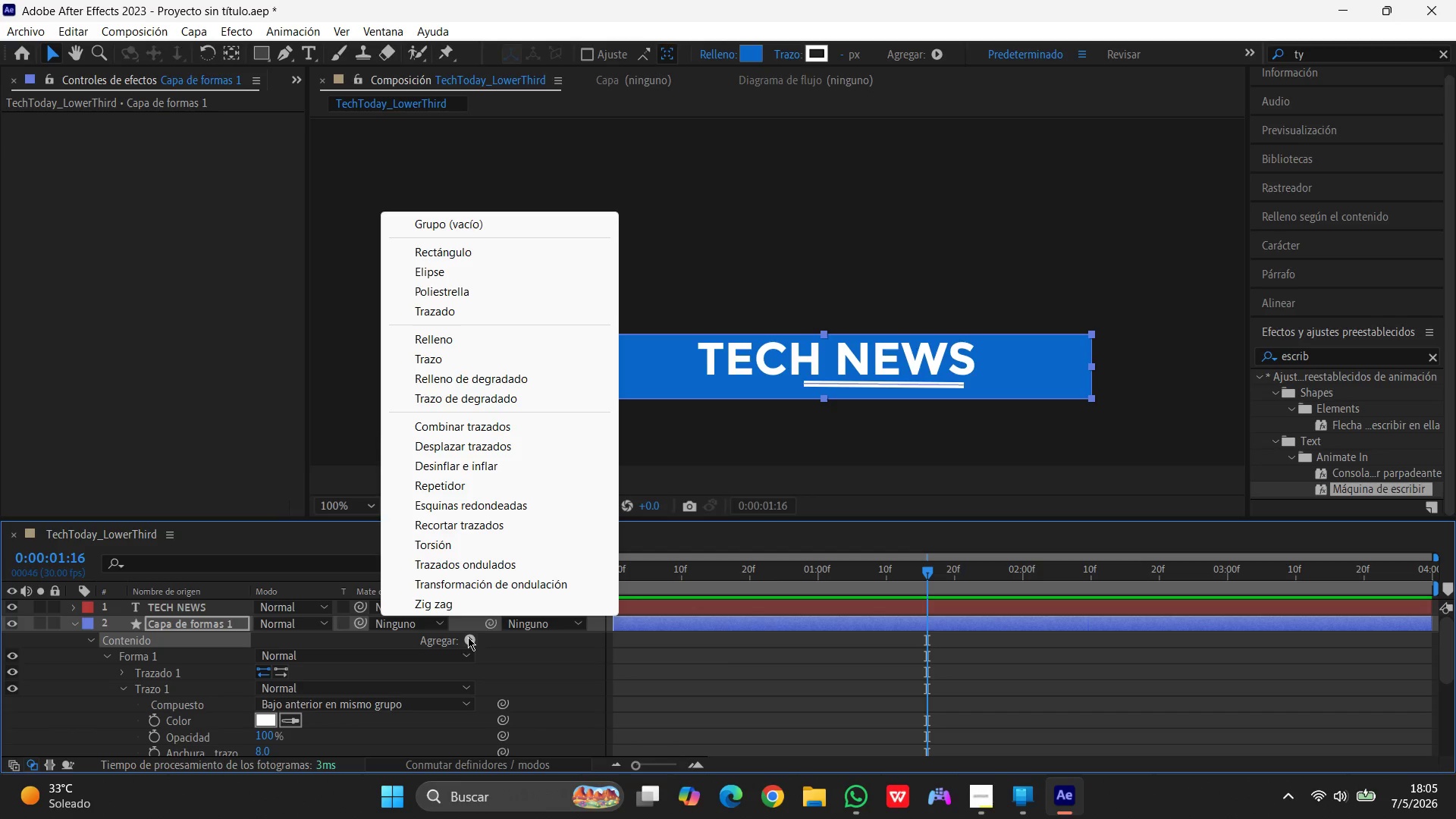 
wait(5.11)
 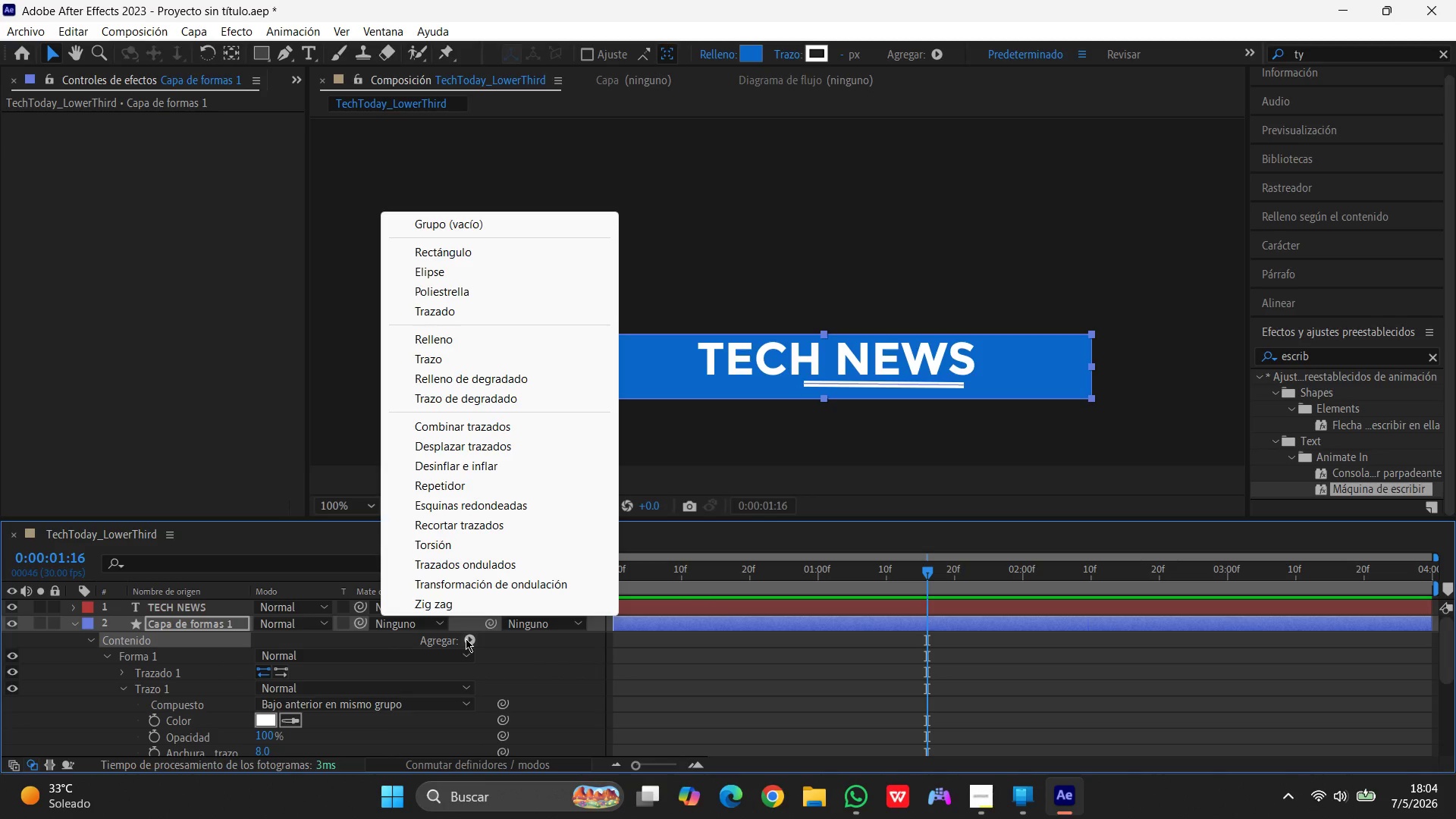 
left_click([475, 522])
 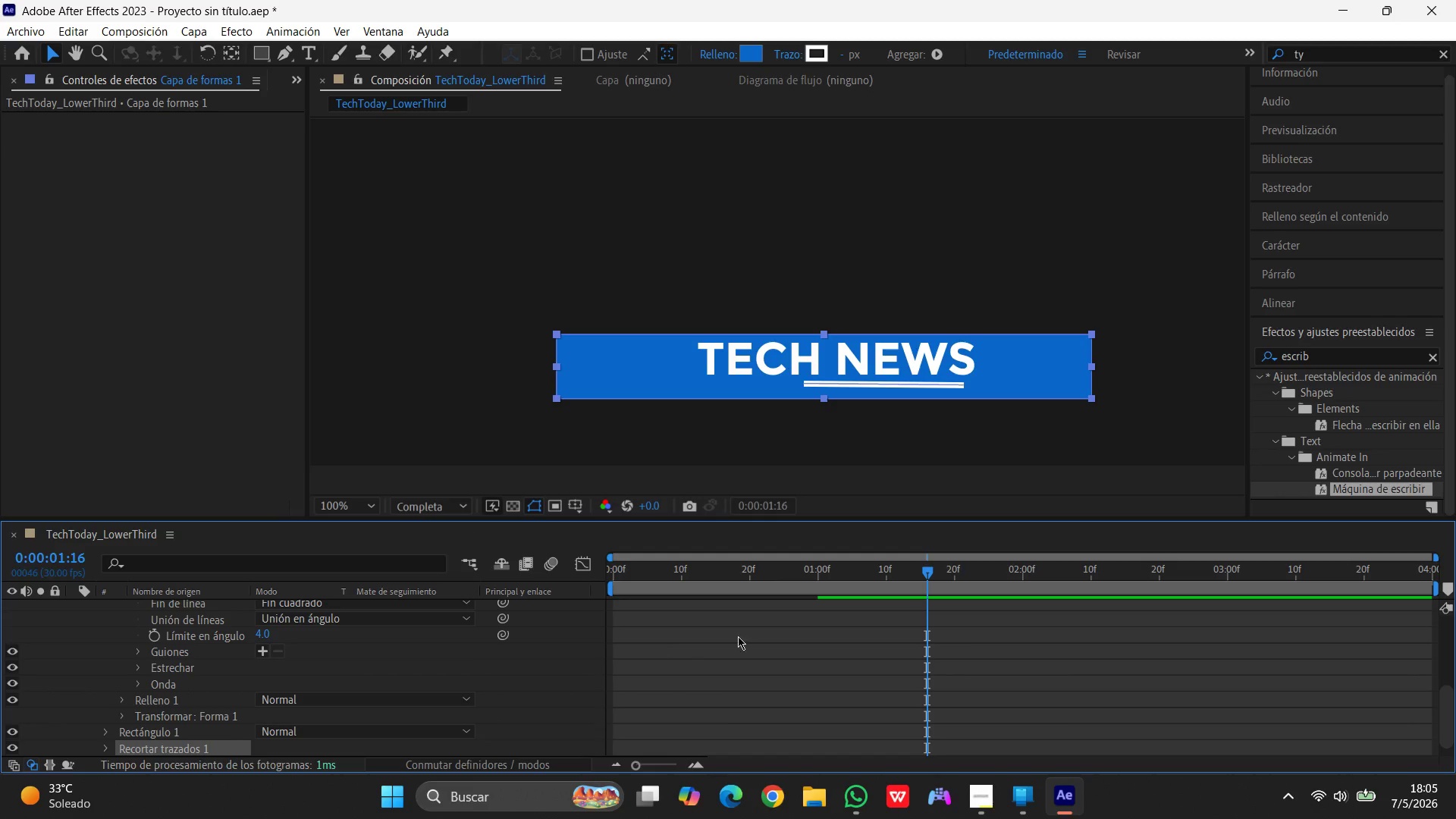 
left_click_drag(start_coordinate=[927, 575], to_coordinate=[819, 605])
 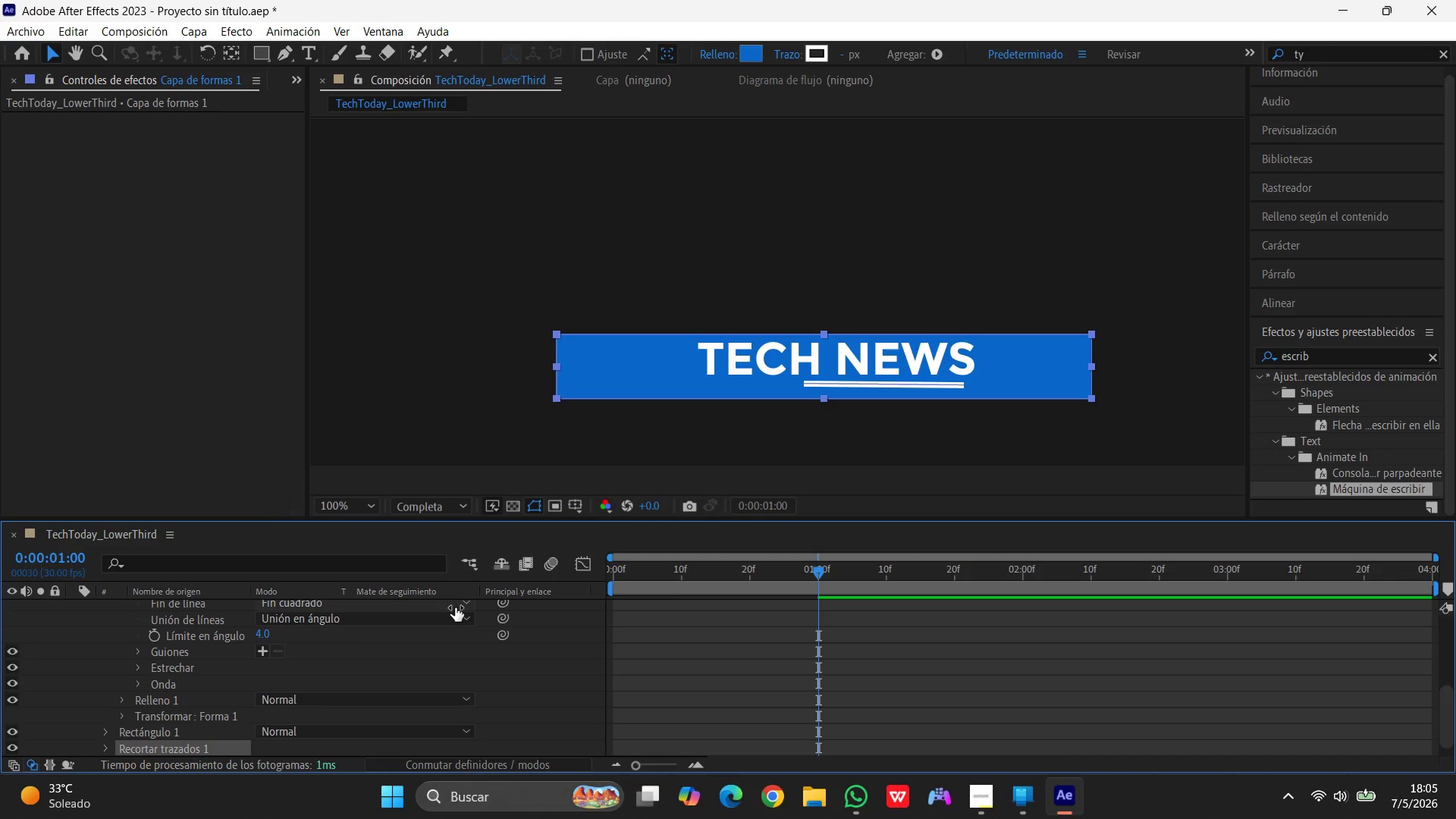 
wait(5.7)
 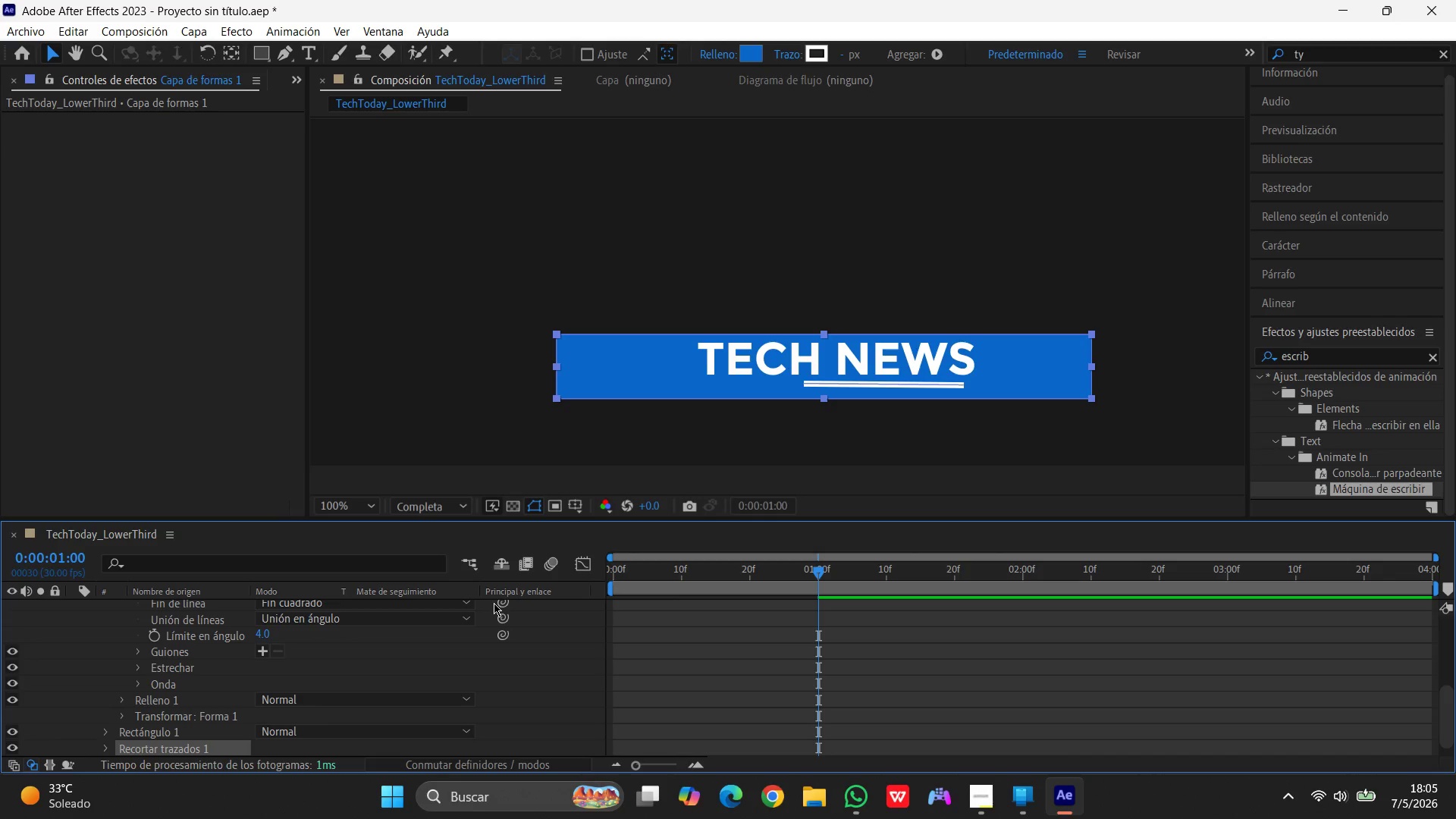 
scroll: coordinate [278, 700], scroll_direction: down, amount: 5.0
 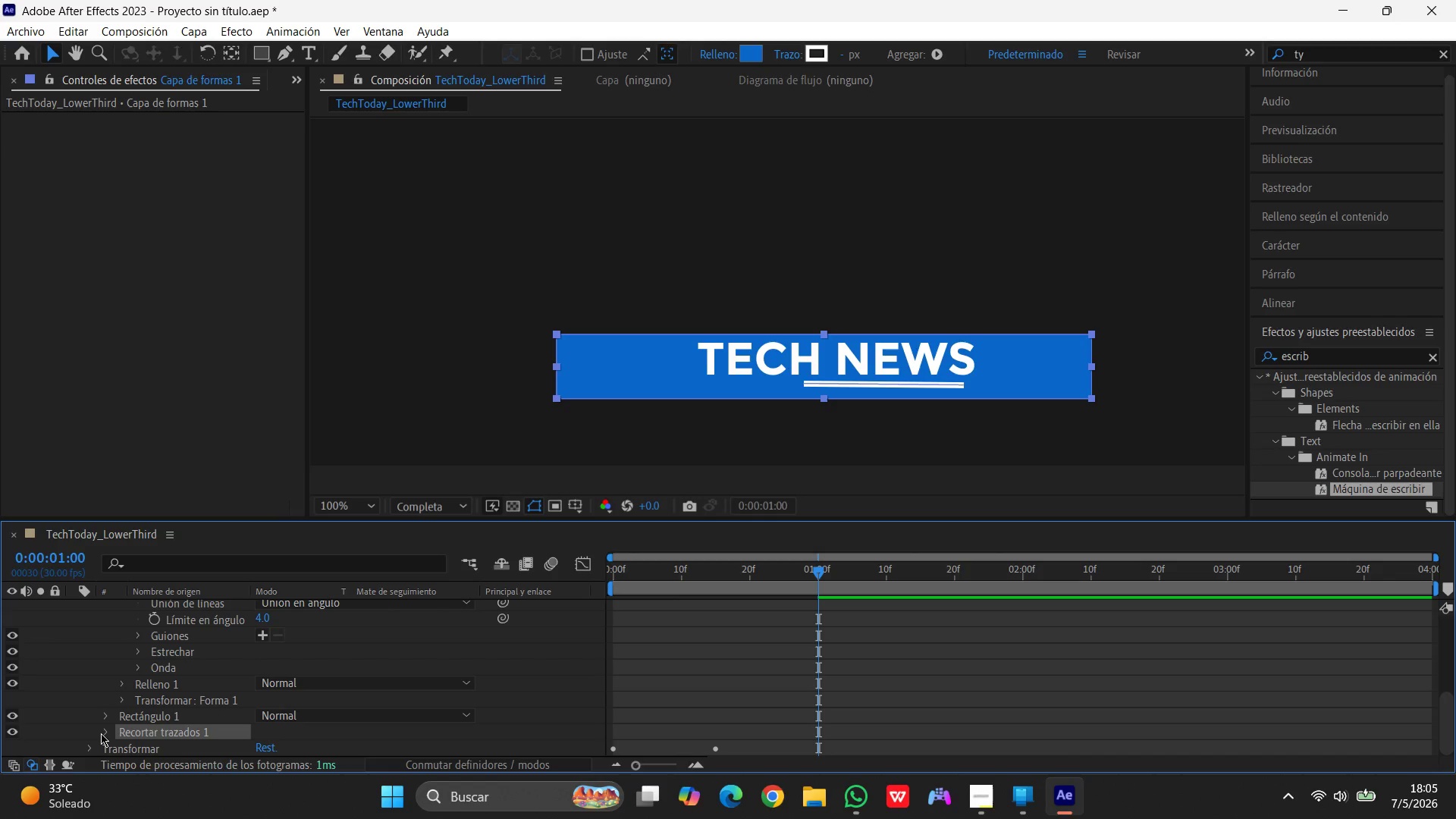 
left_click([101, 733])
 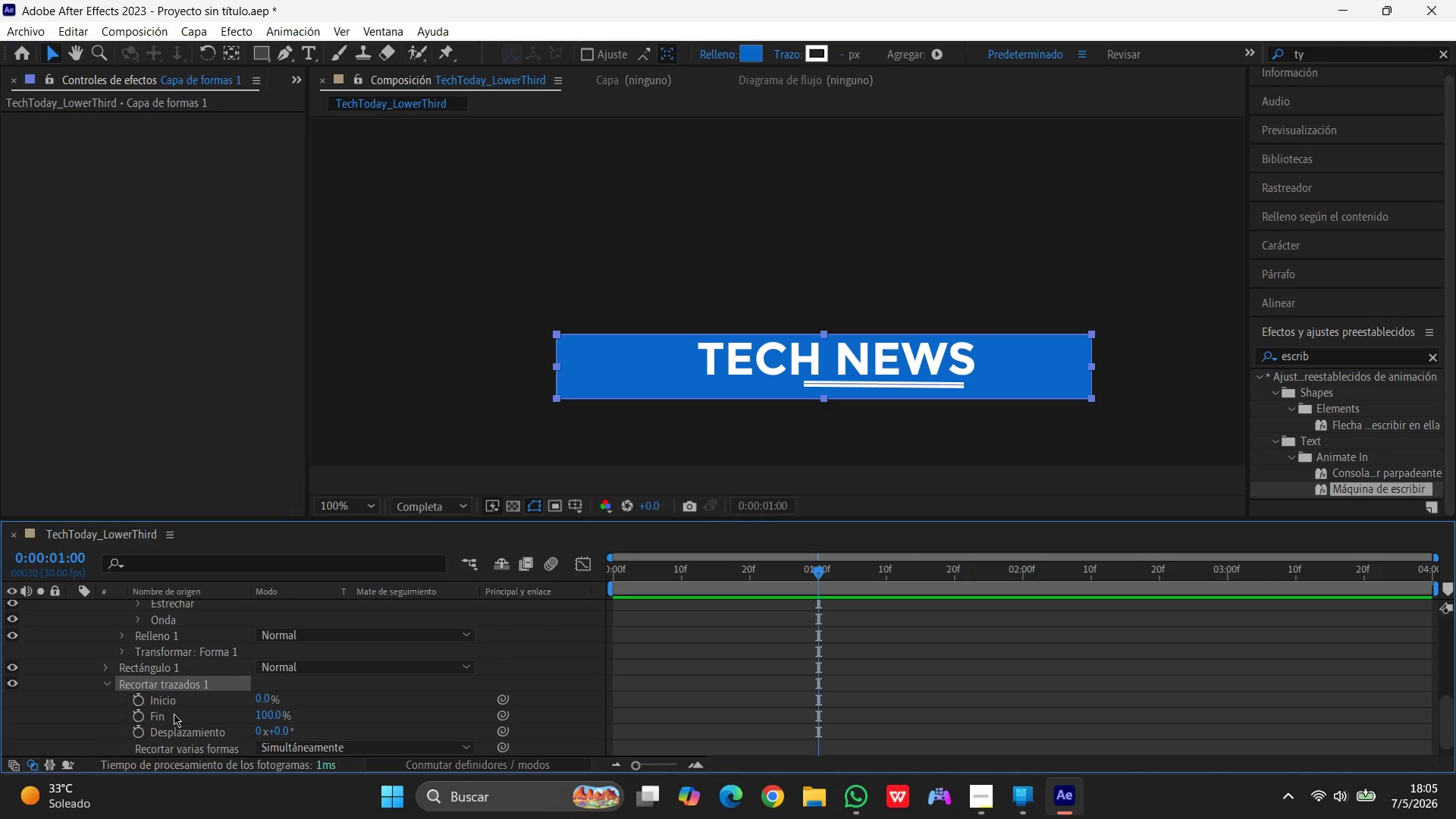 
left_click([140, 718])
 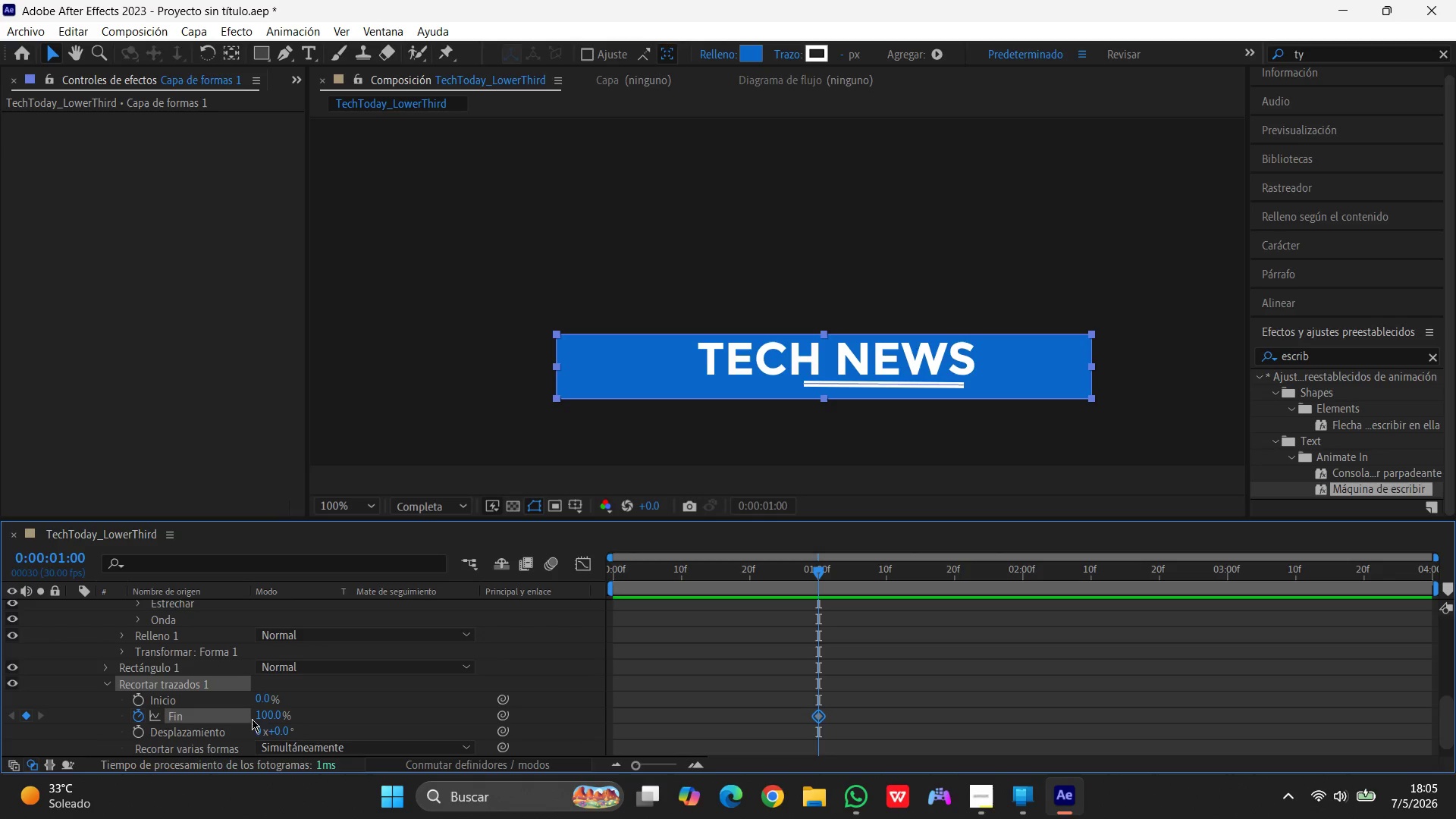 
left_click([265, 716])
 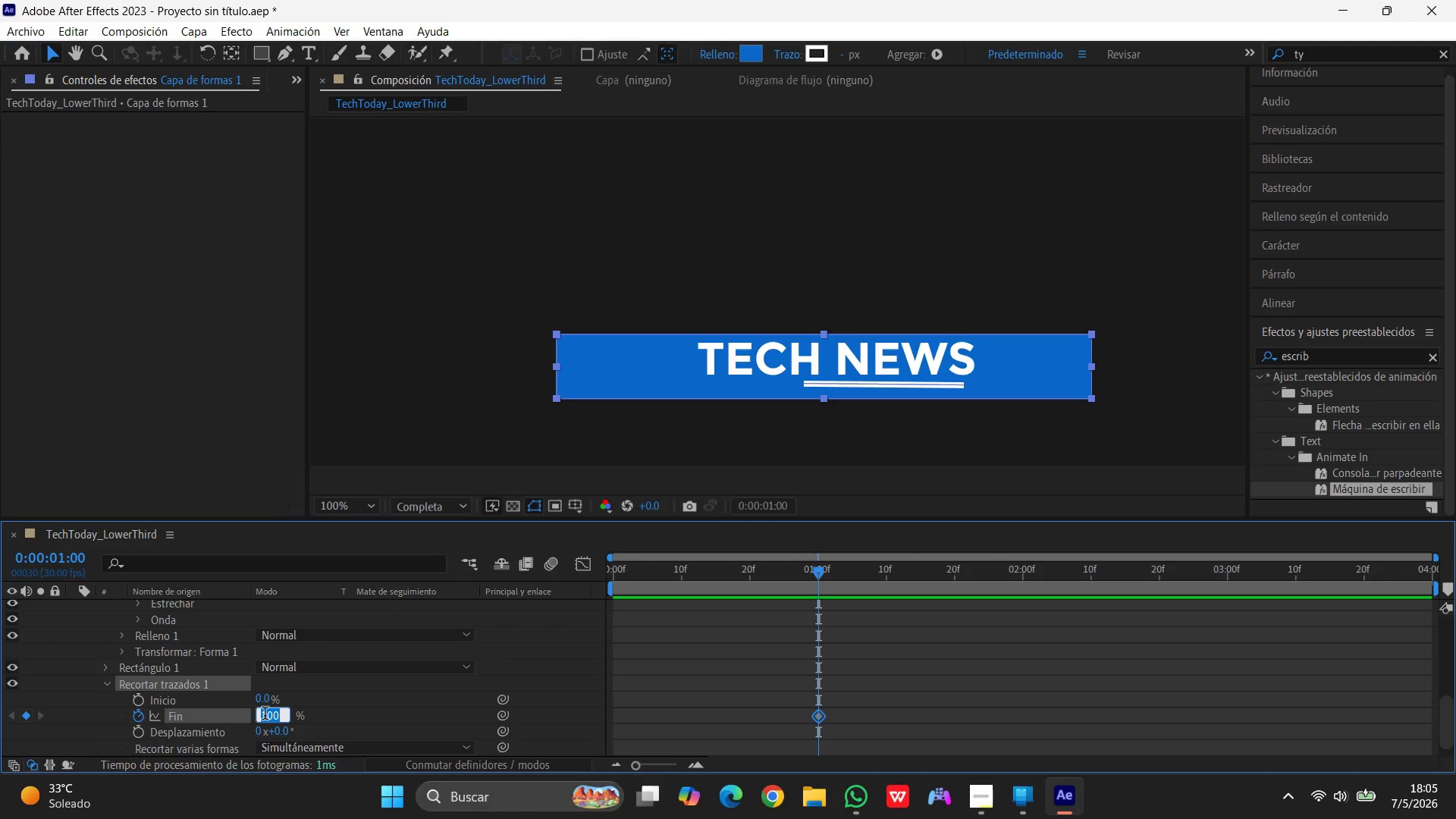 
key(Numpad0)
 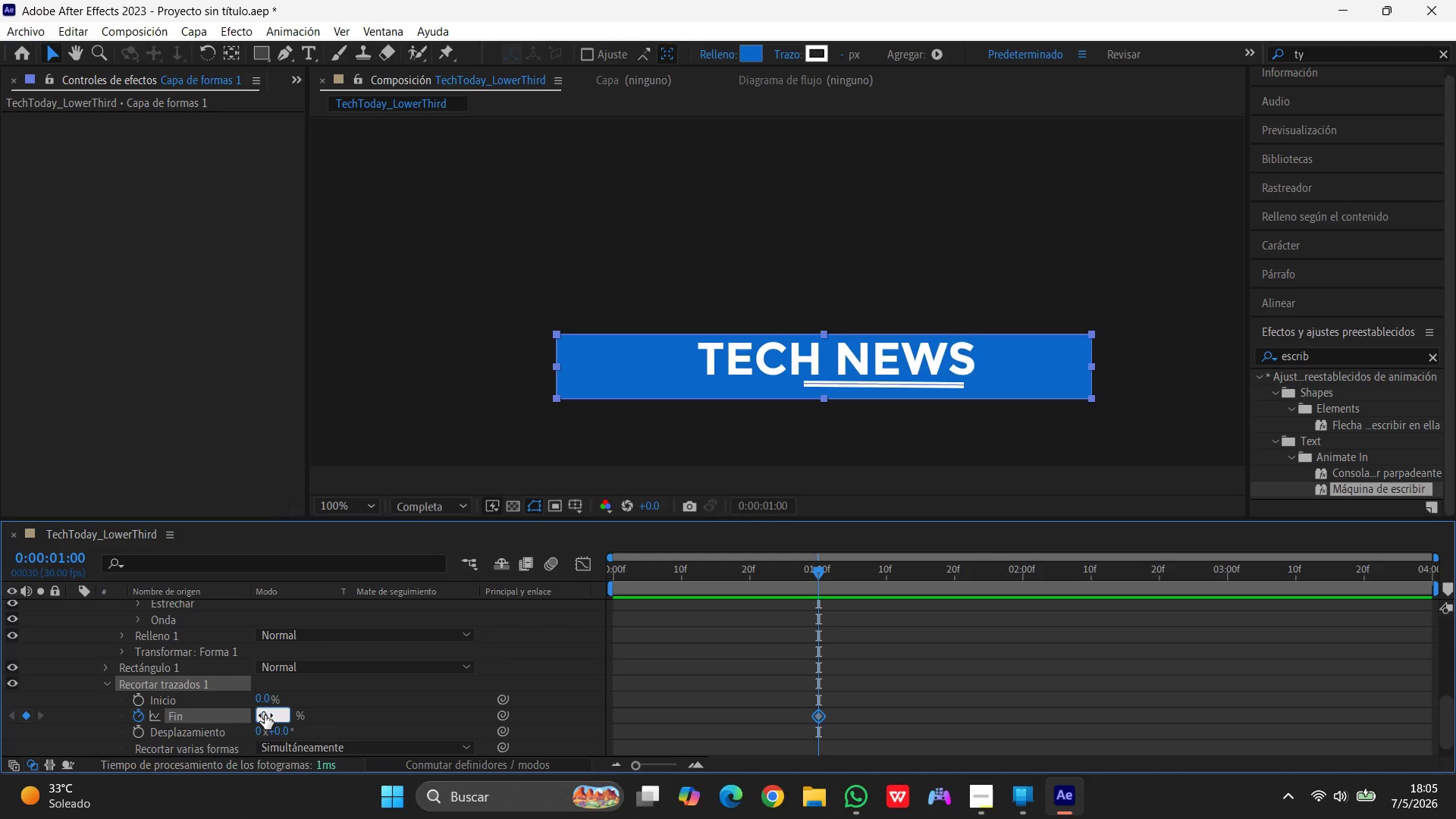 
key(Enter)
 